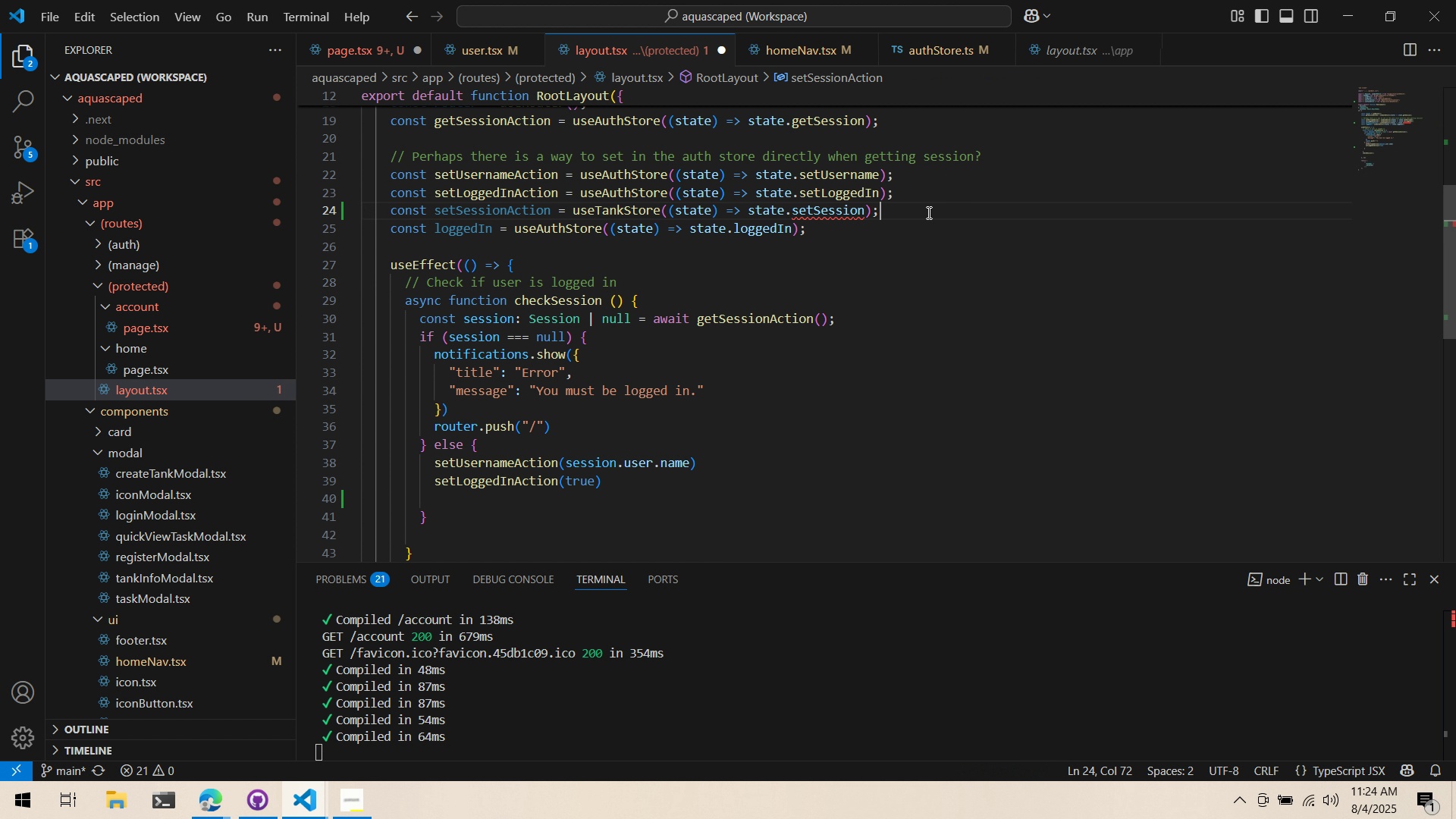 
key(Control+ControlLeft)
 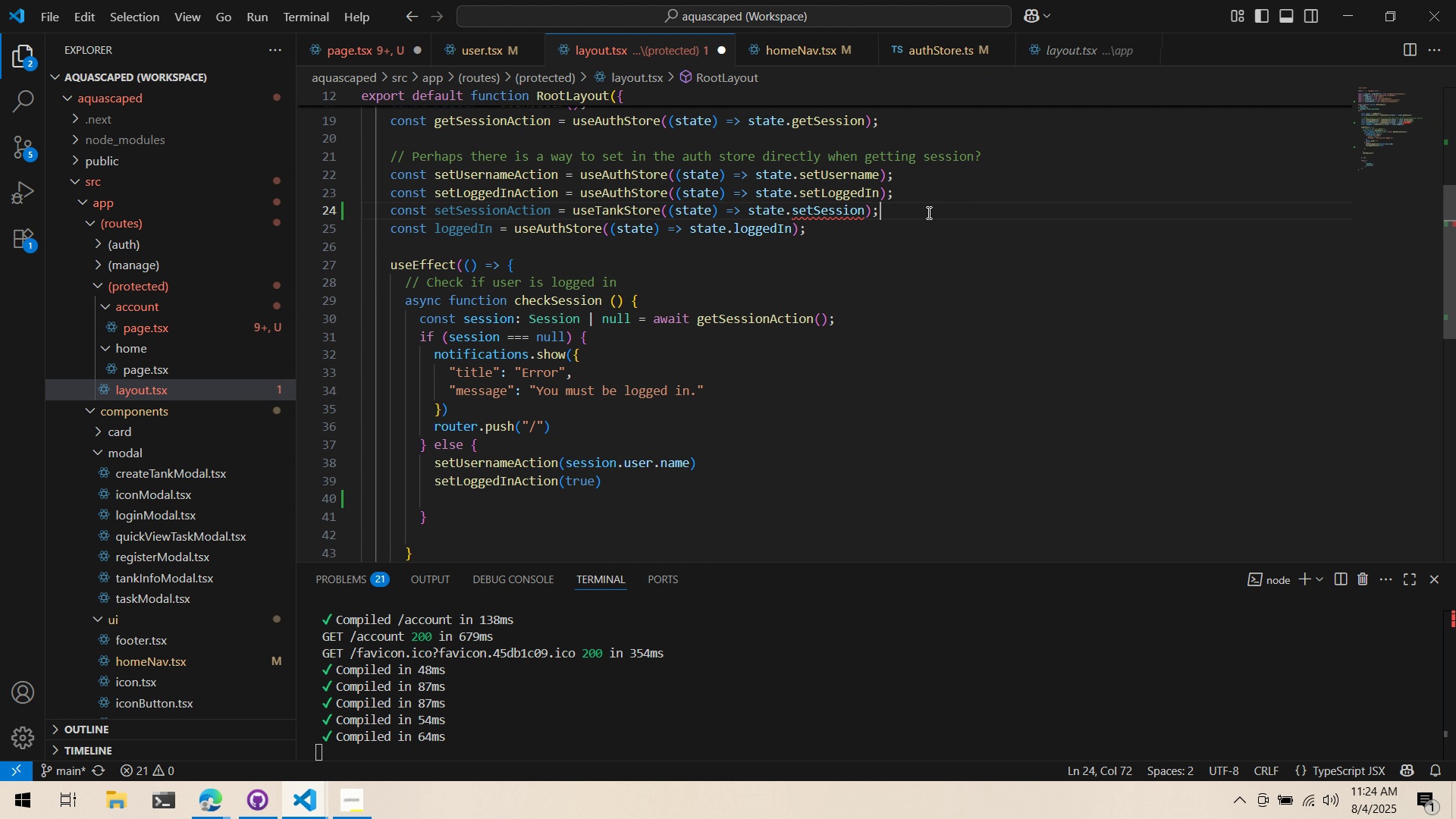 
key(Control+S)
 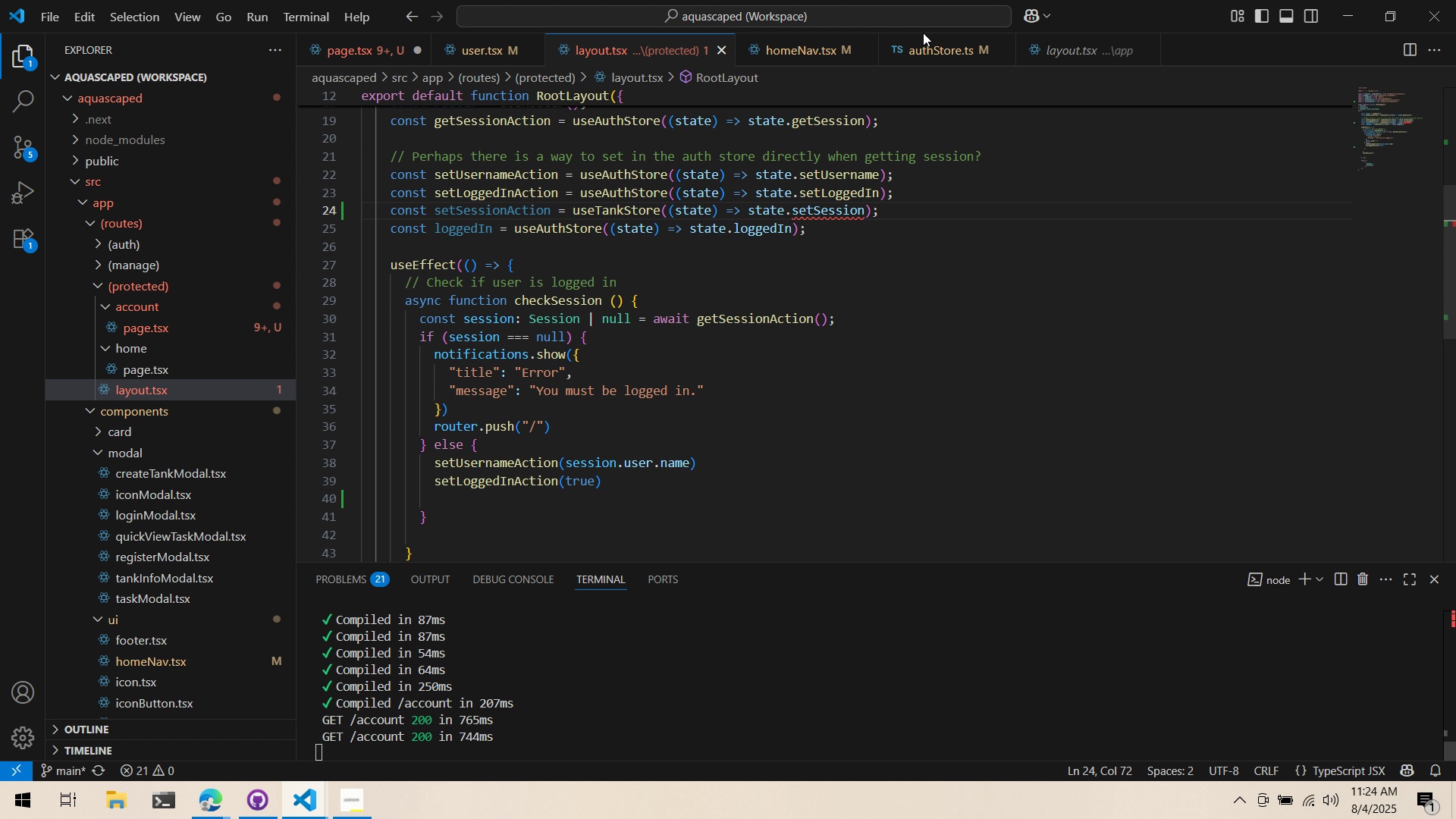 
left_click([937, 43])
 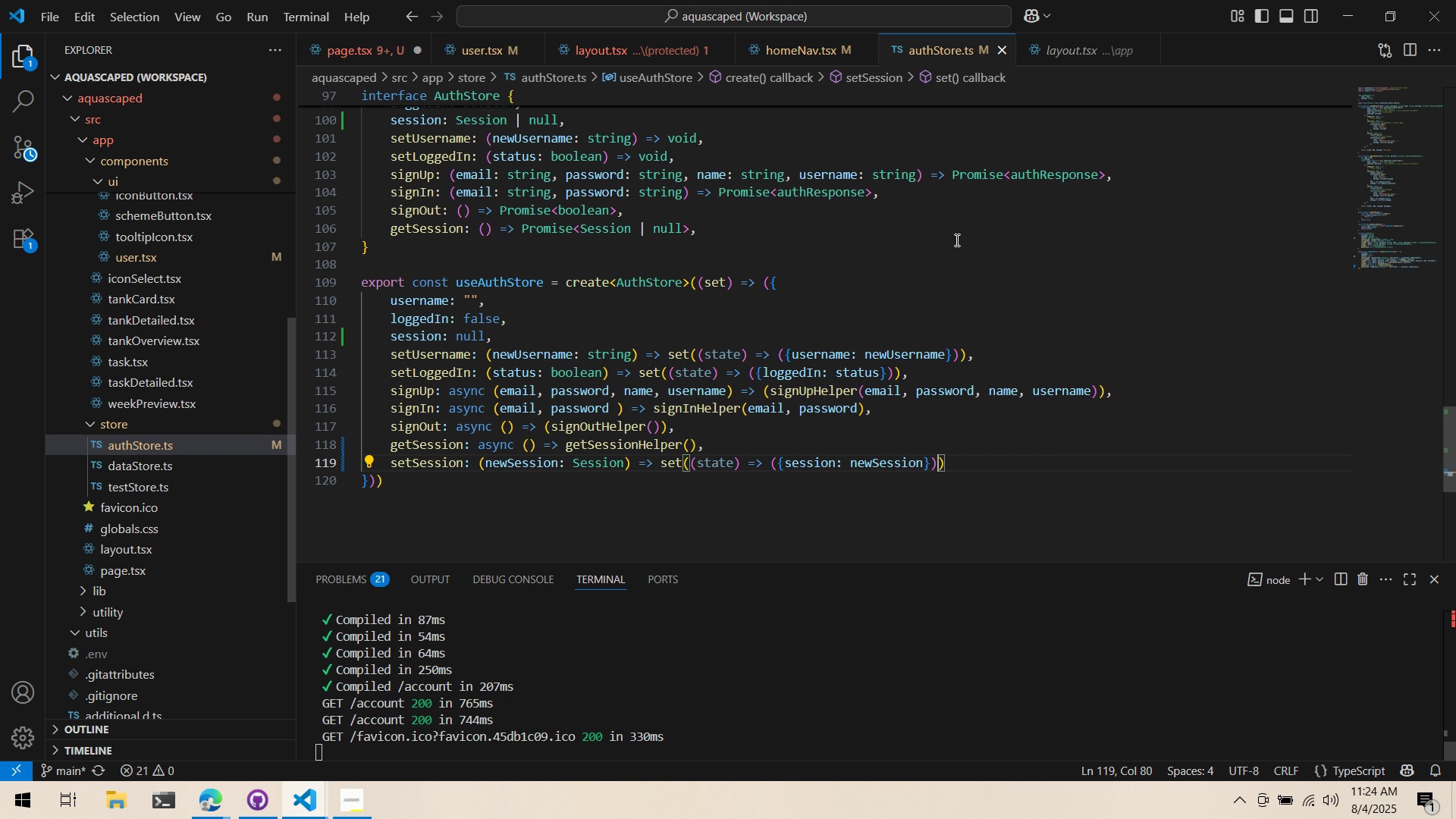 
left_click([956, 240])
 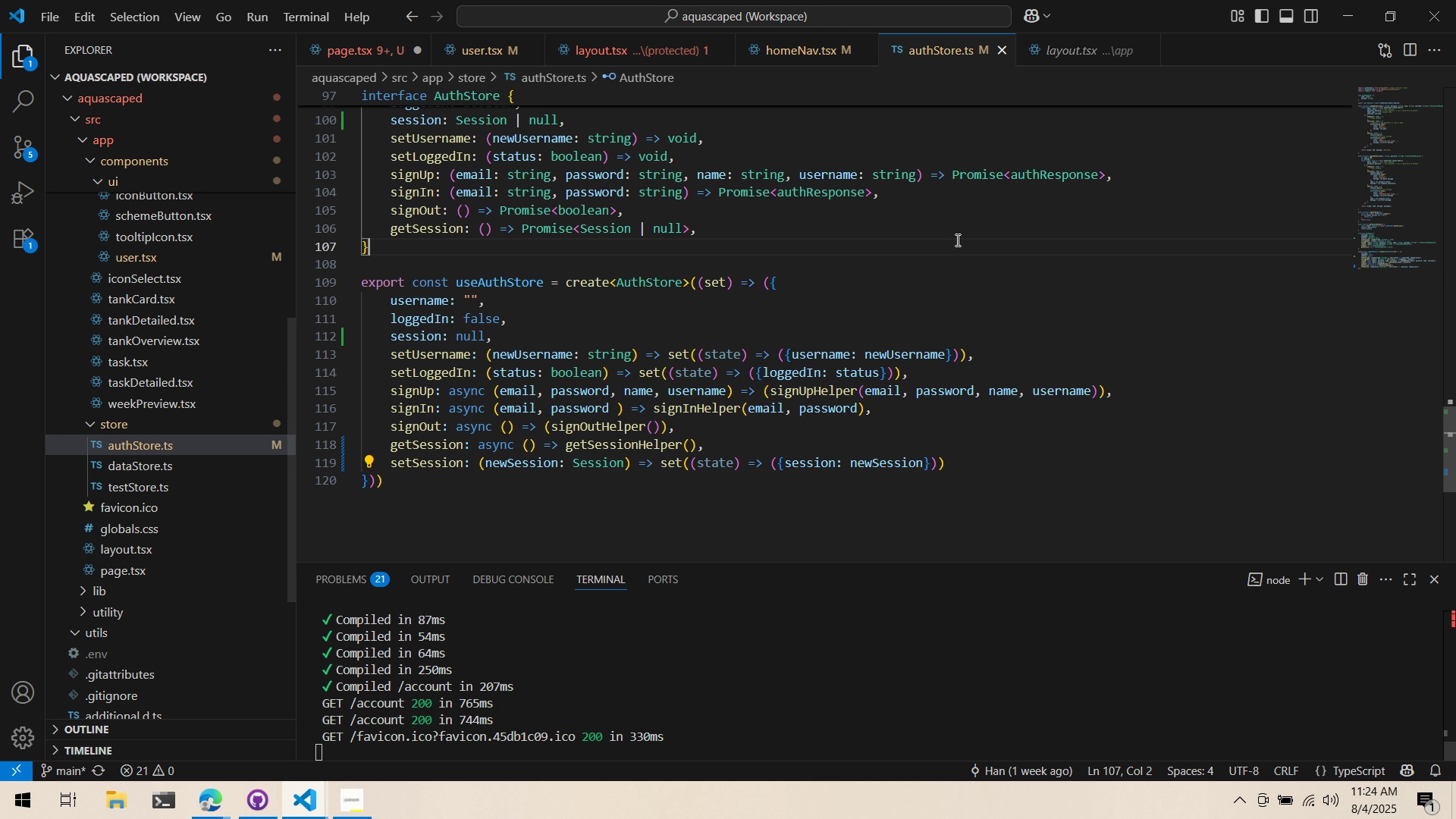 
key(Control+ControlLeft)
 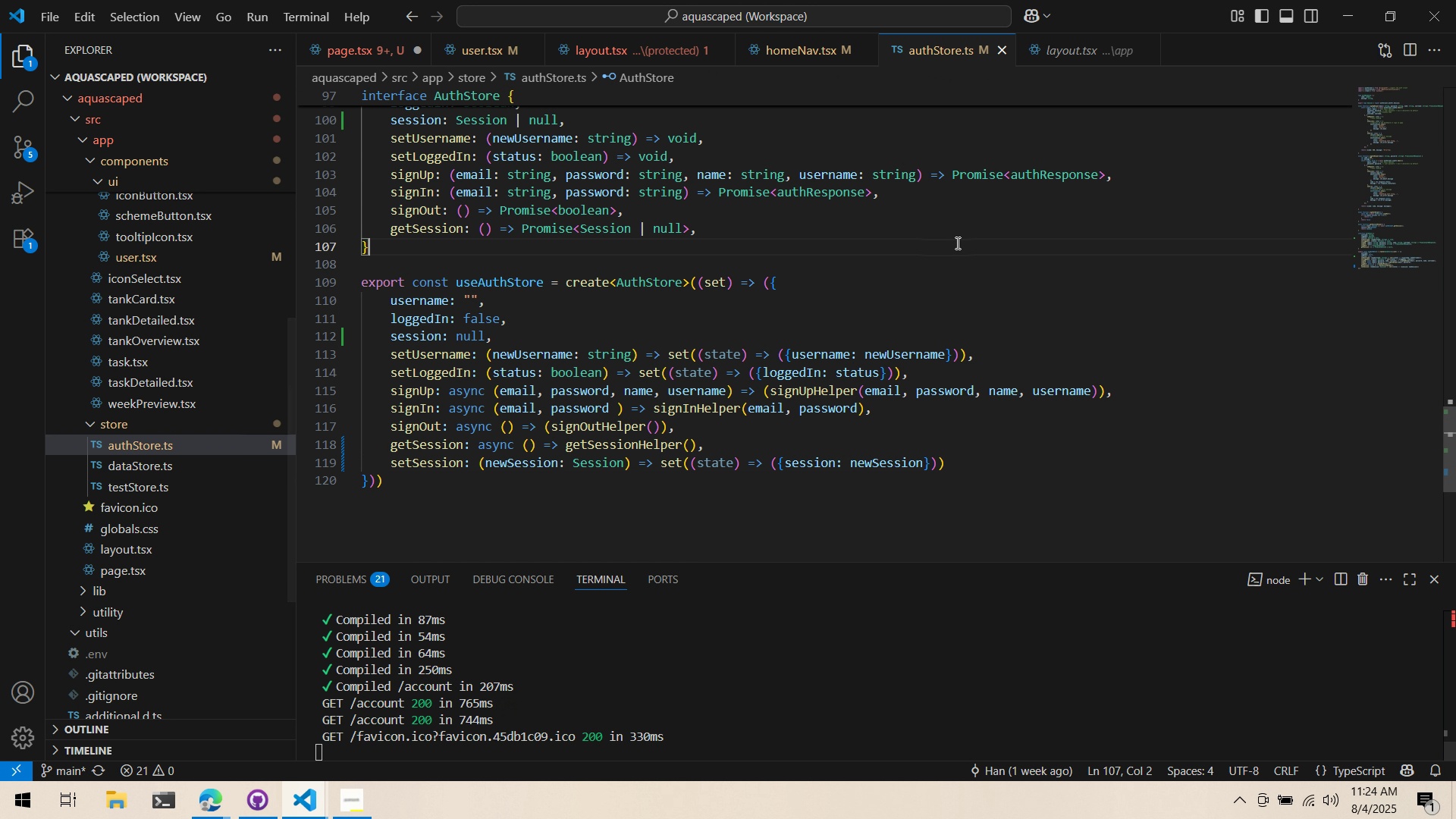 
key(Control+S)
 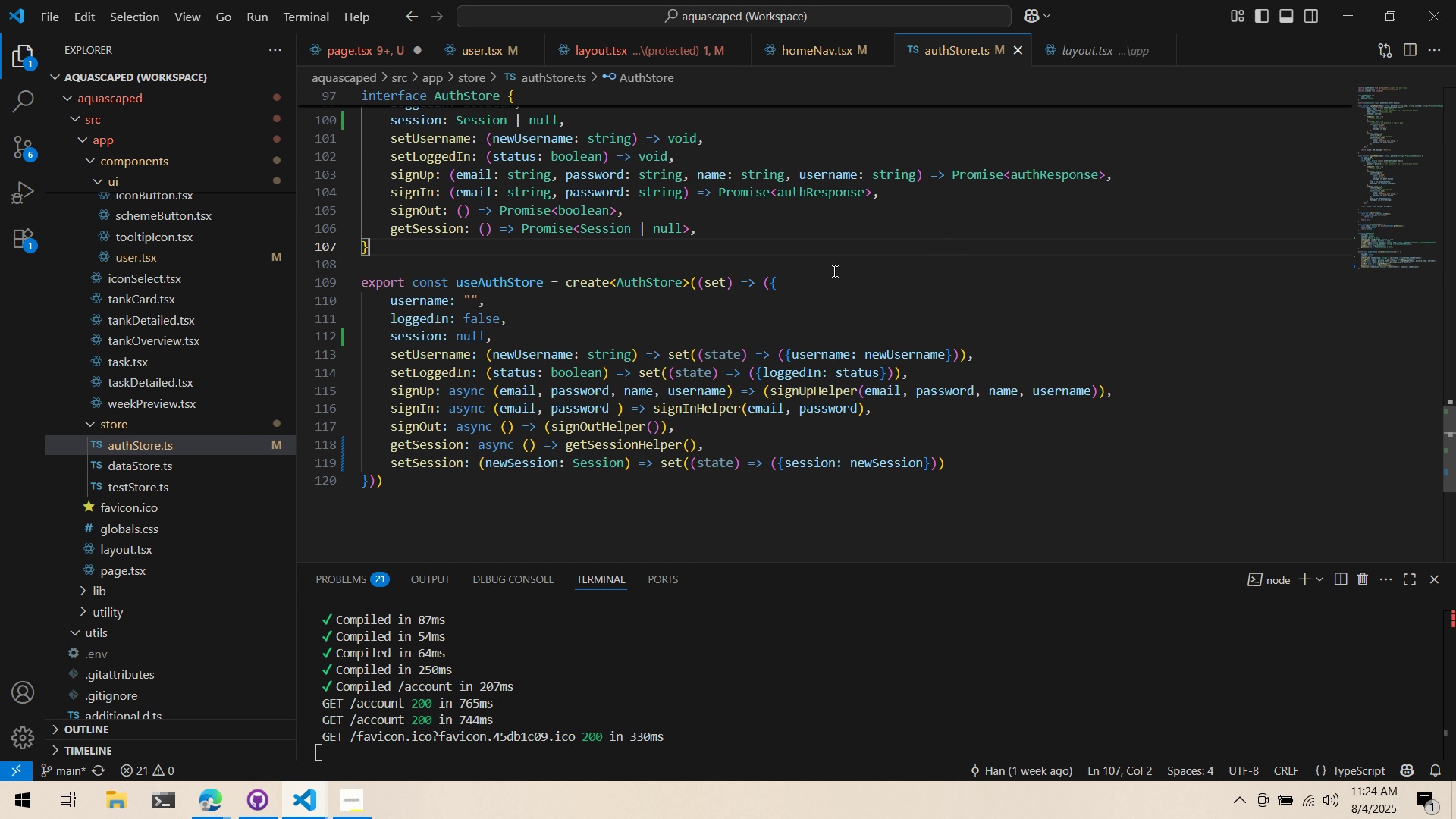 
left_click([769, 244])
 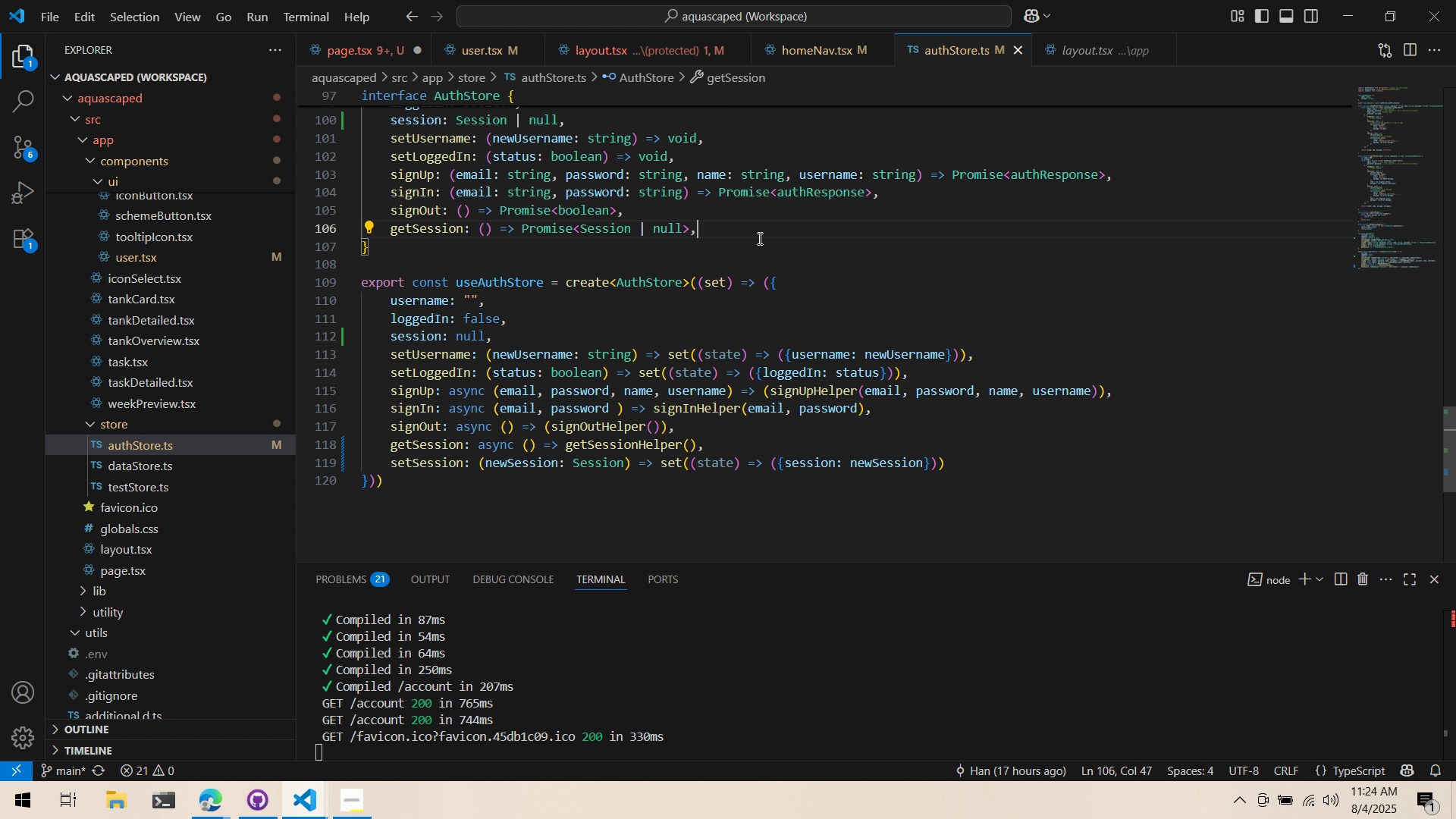 
key(Enter)
 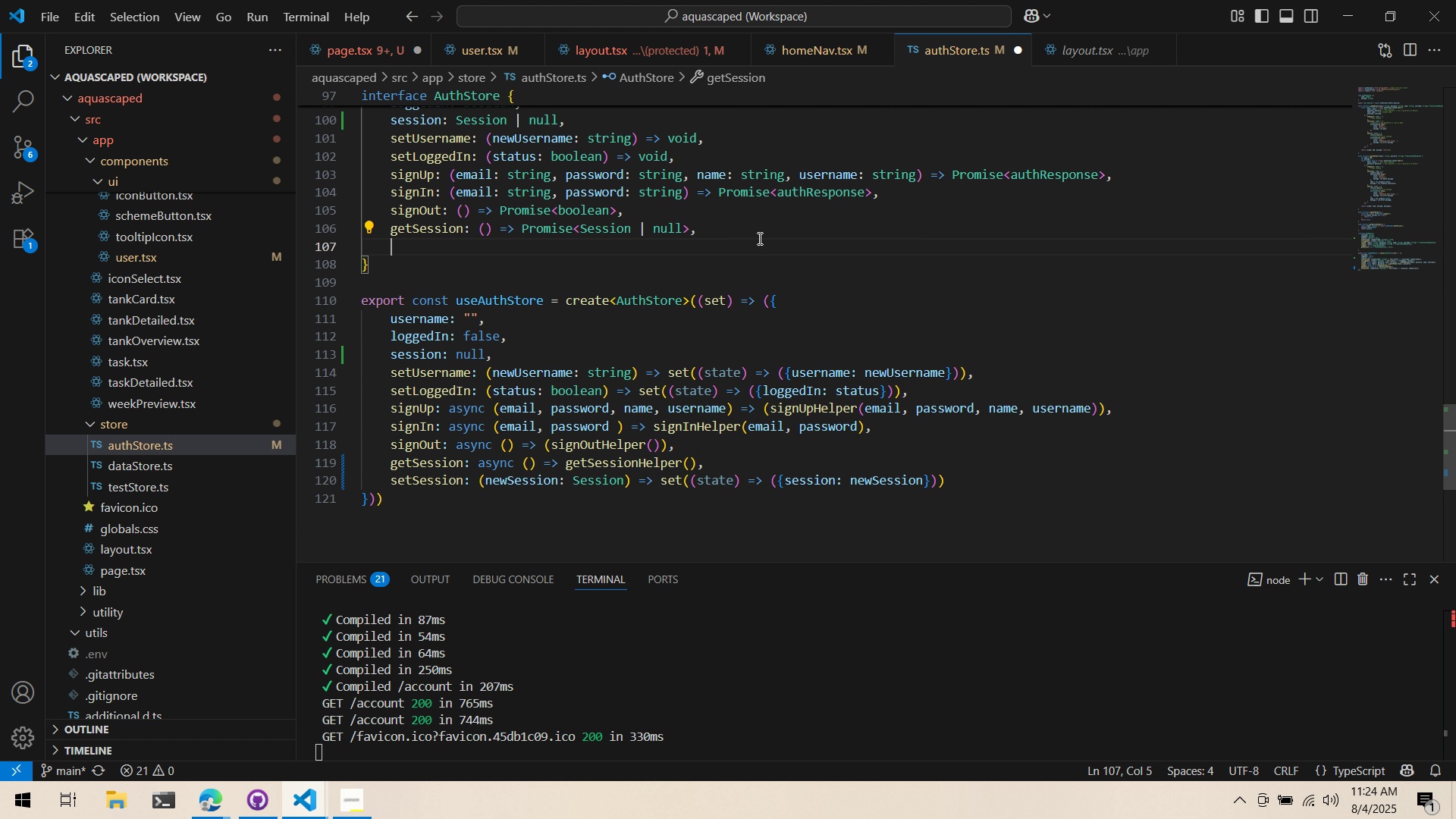 
type(setSession: ))
key(Backspace)
type((newSession: s)
key(Backspace)
type(Sessi)
 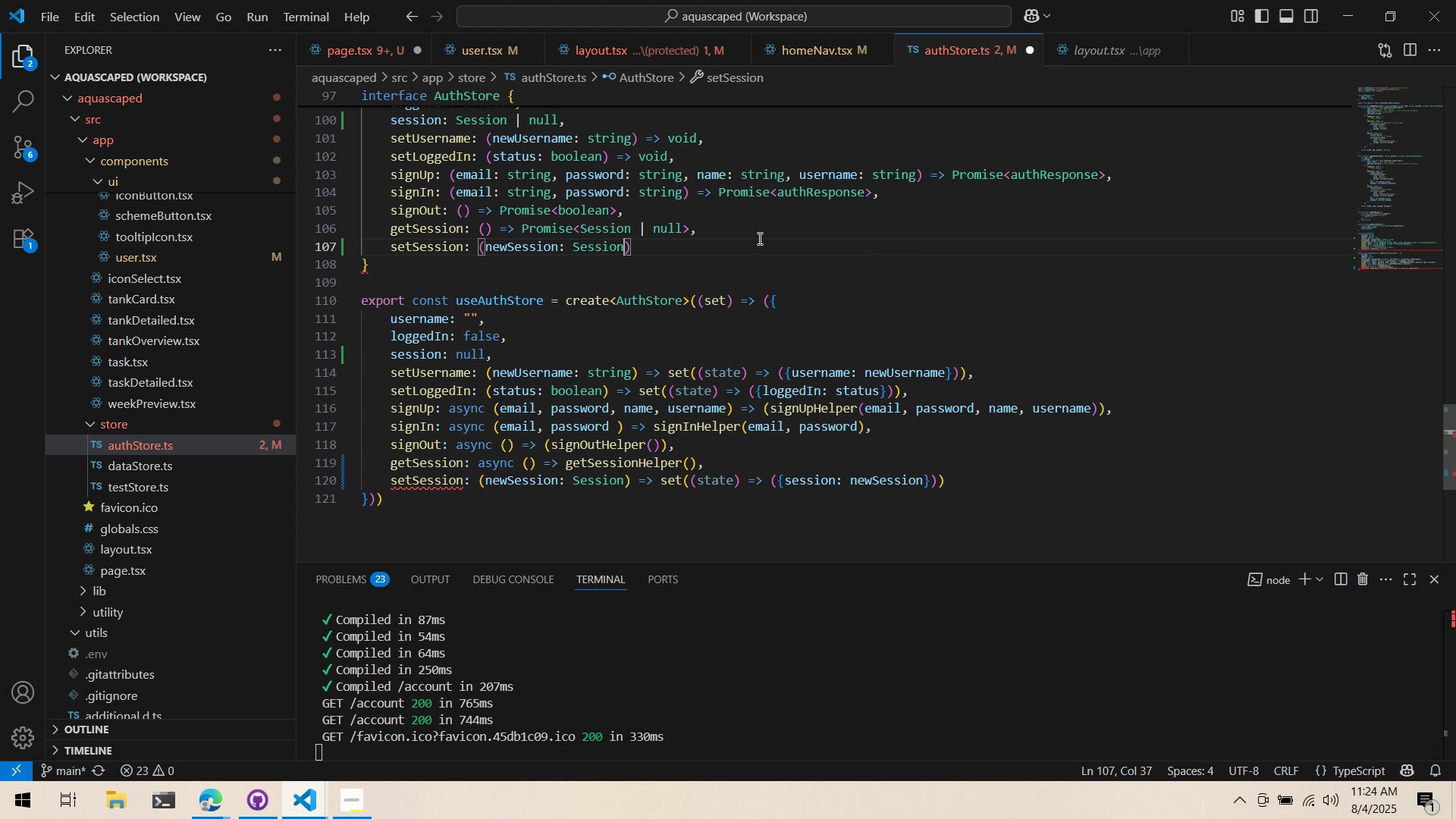 
 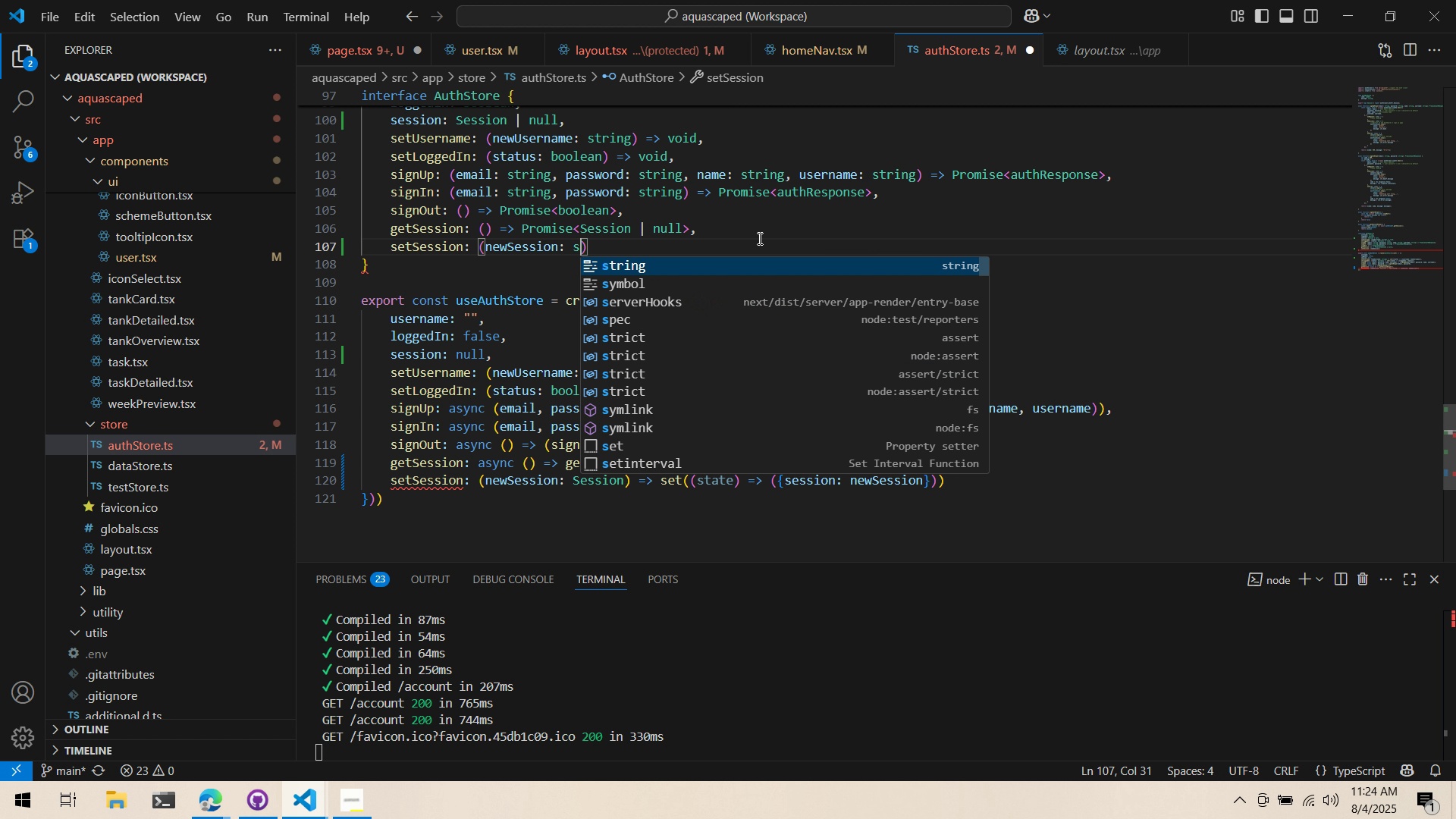 
key(Enter)
 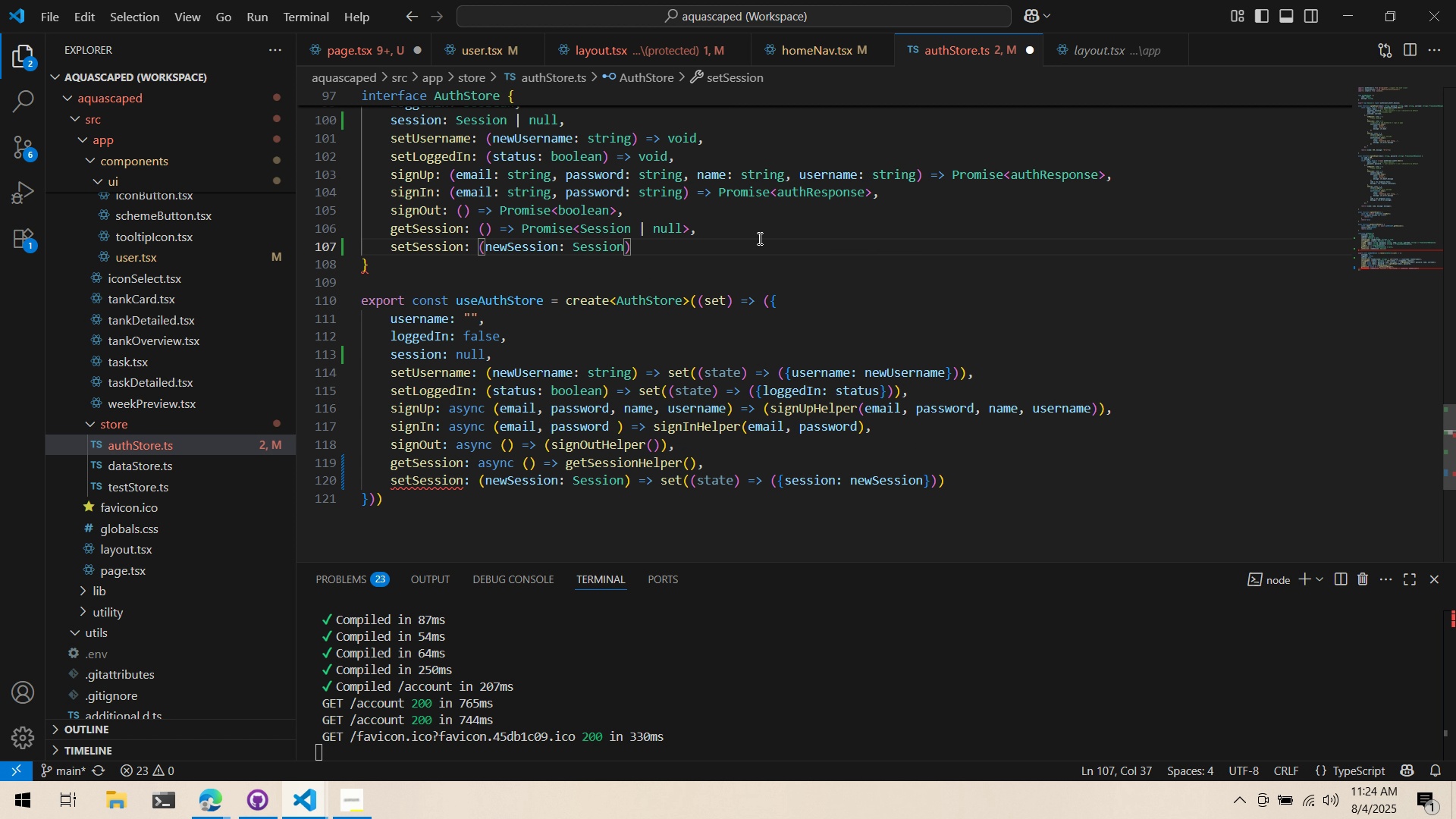 
key(ArrowRight)
 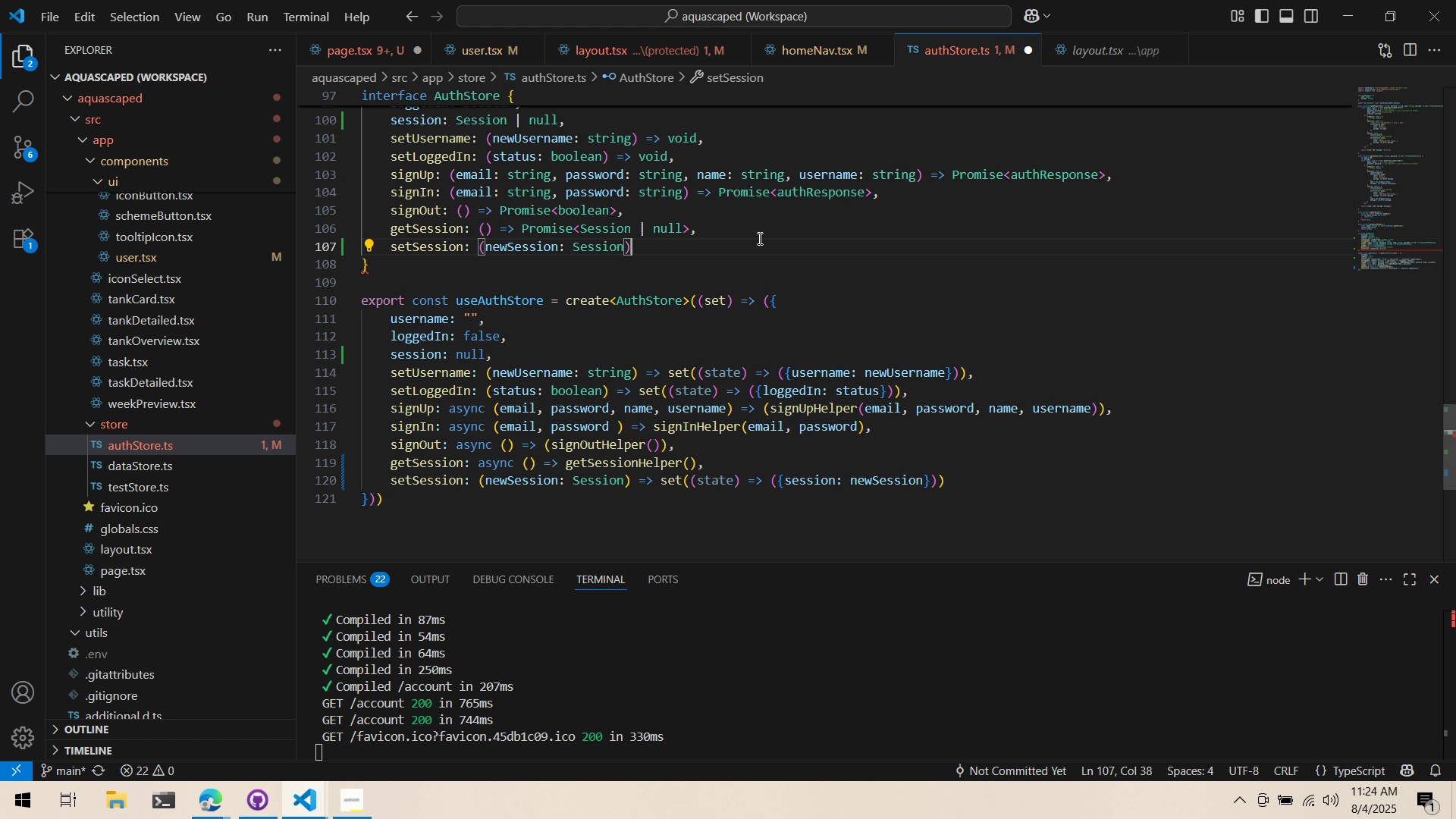 
key(Space)
 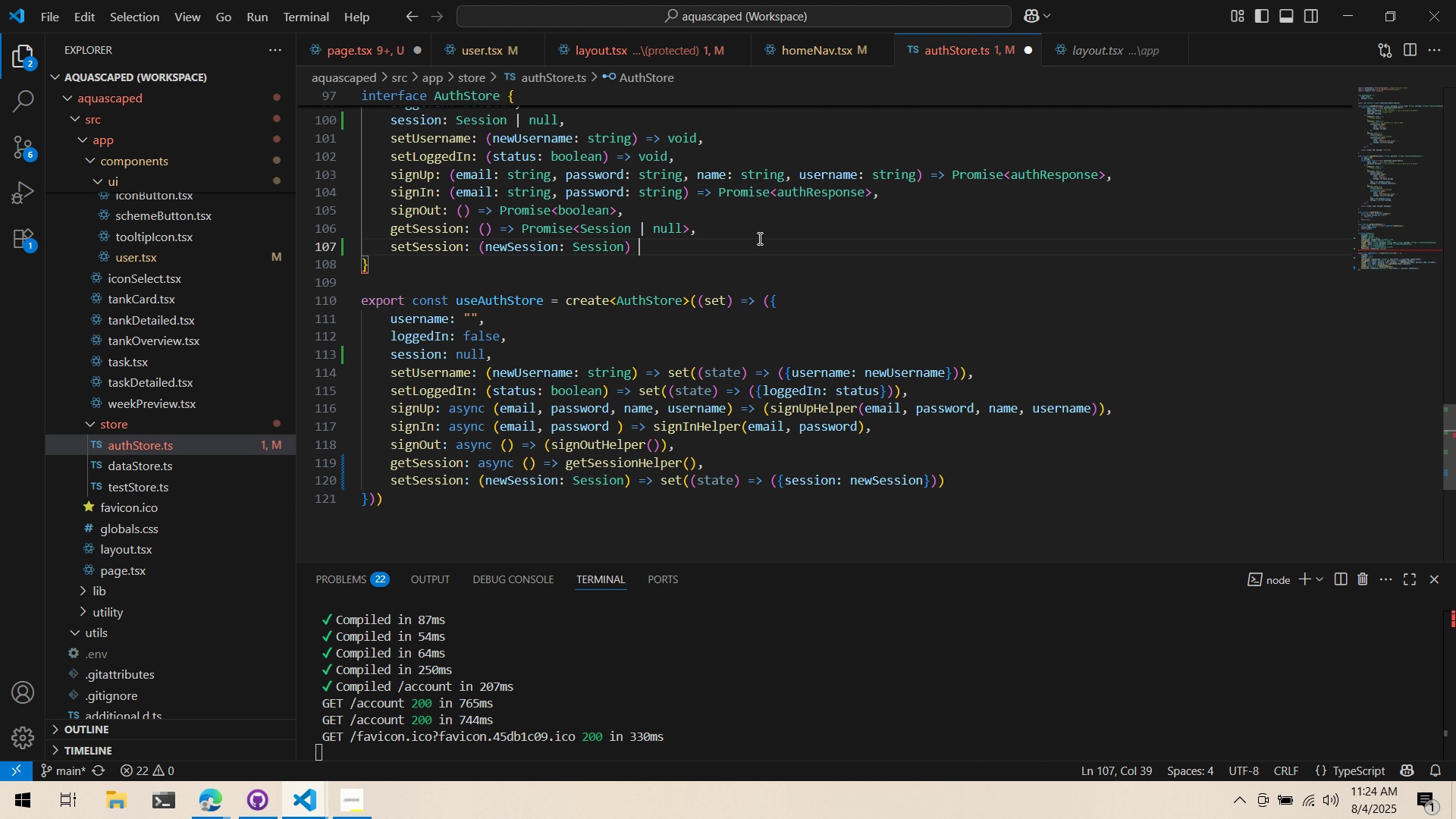 
key(Equal)
 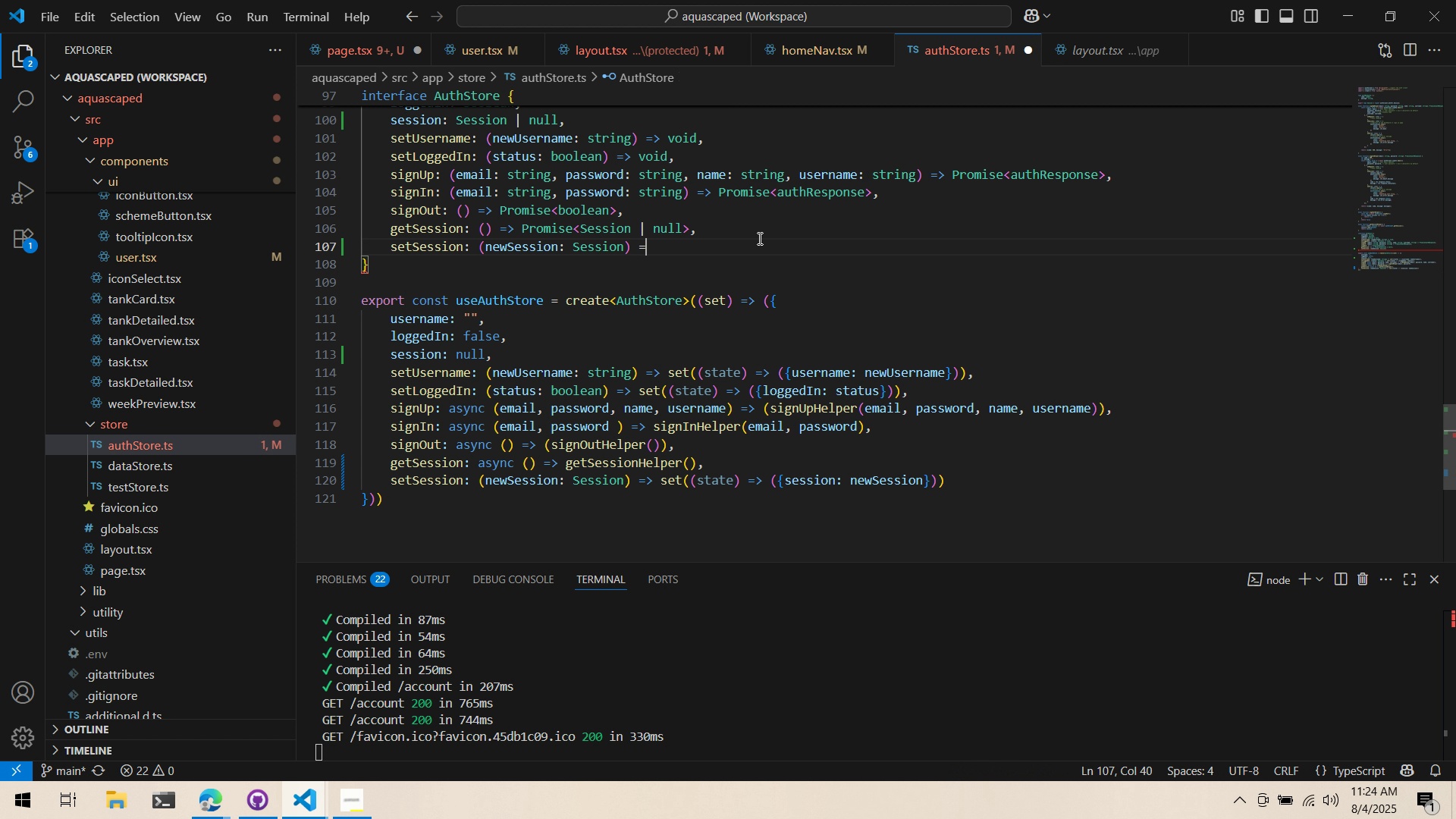 
key(Period)
 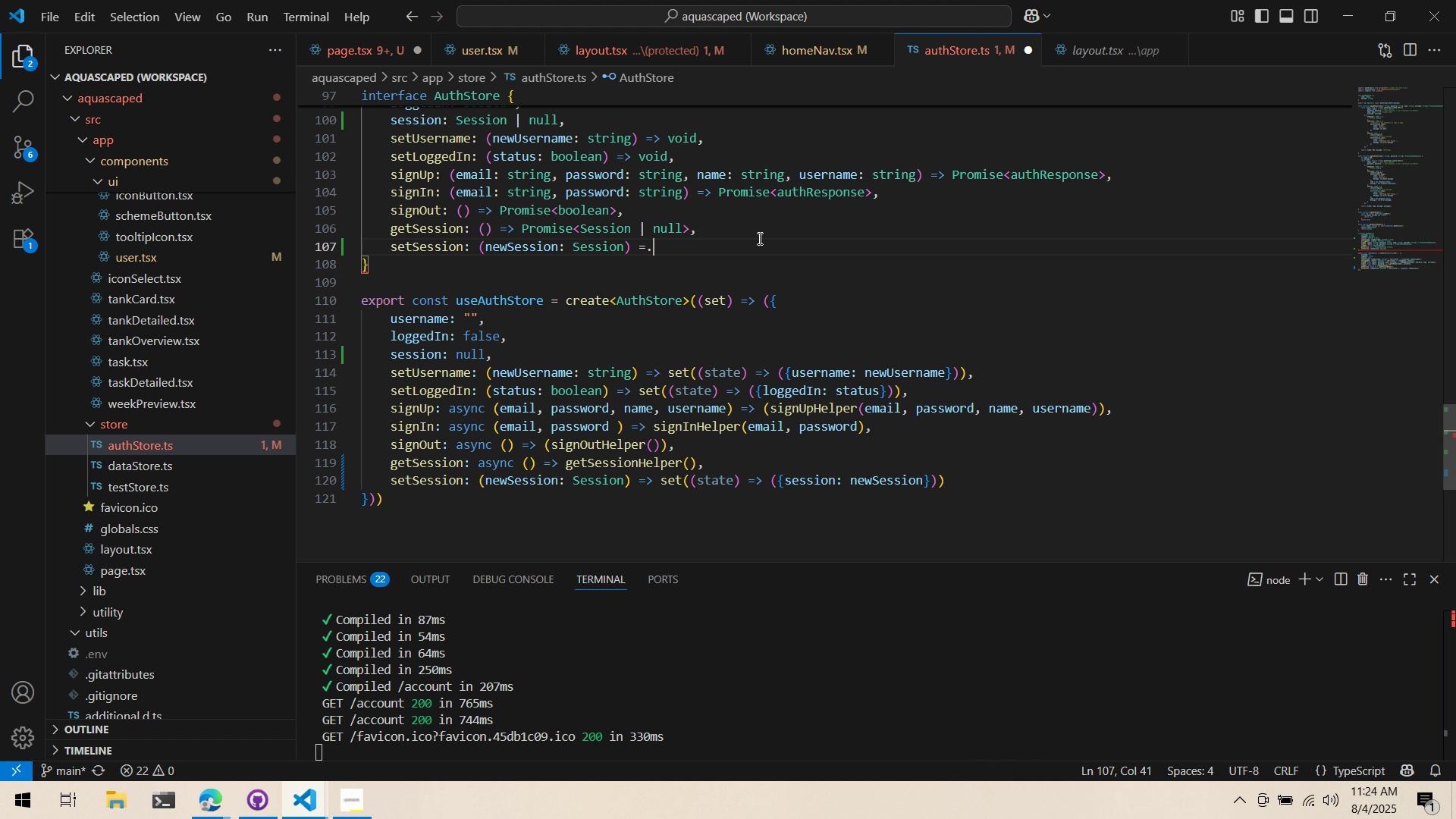 
key(Shift+Backspace)
 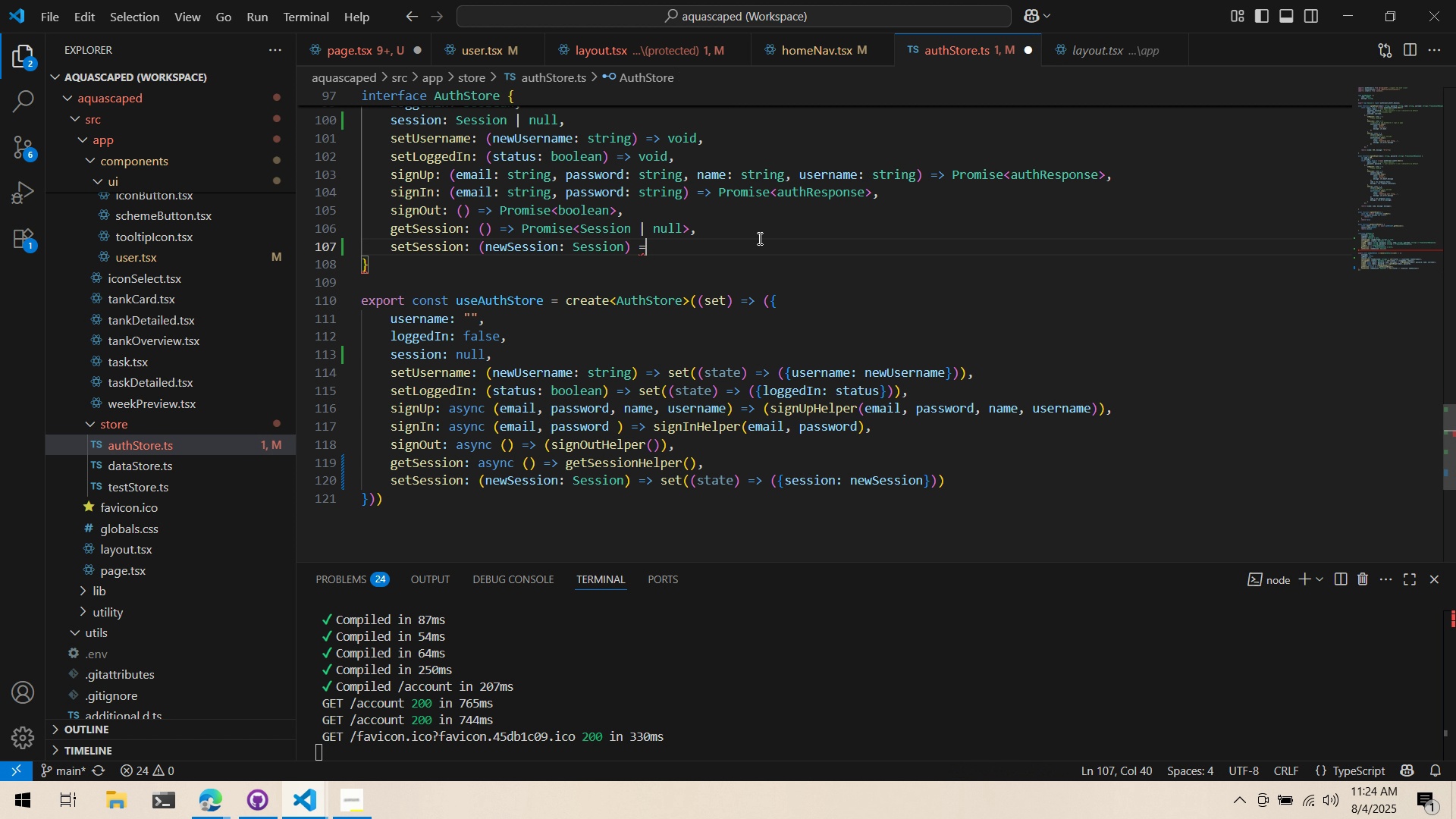 
key(Shift+Period)
 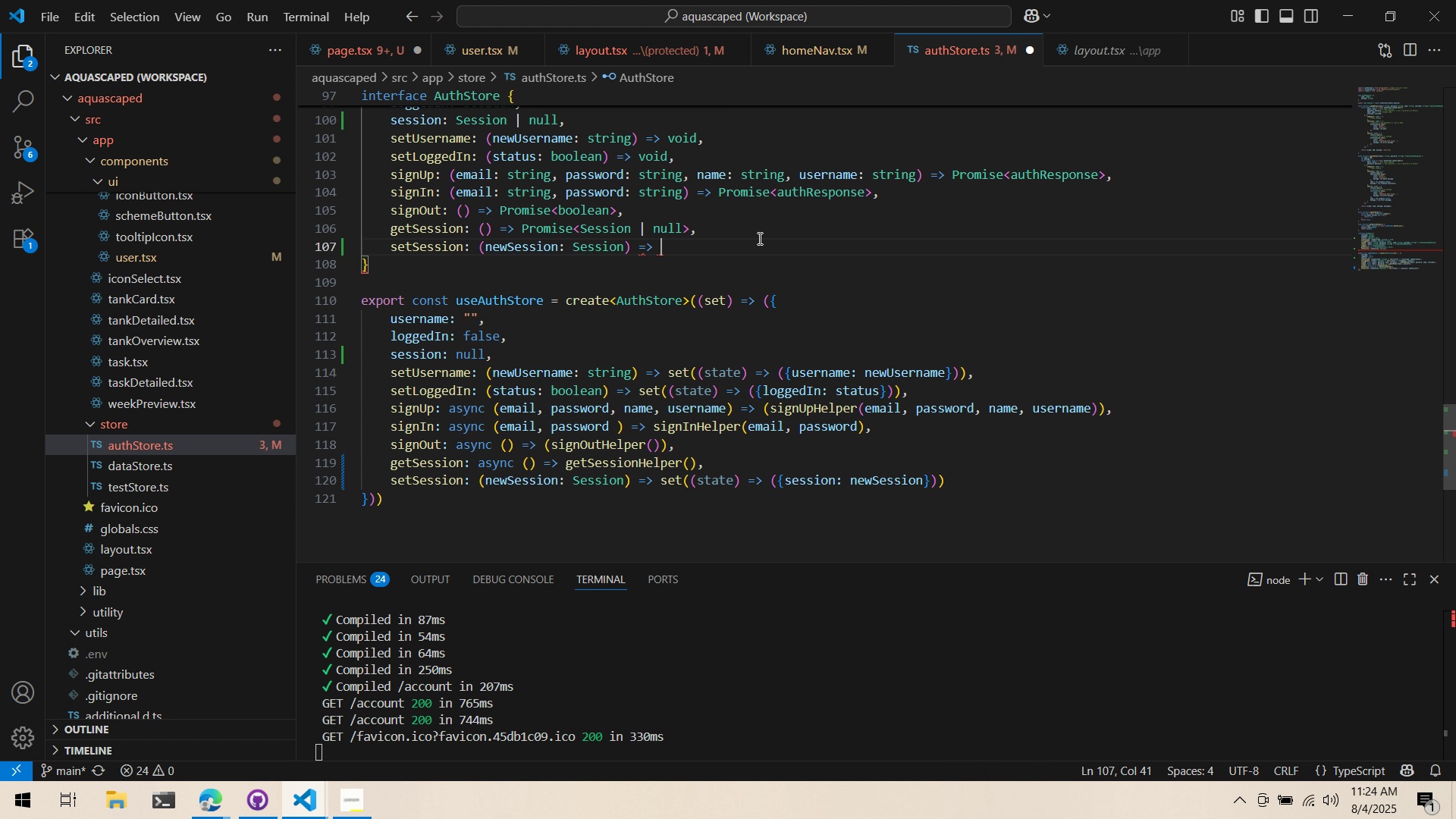 
key(Space)
 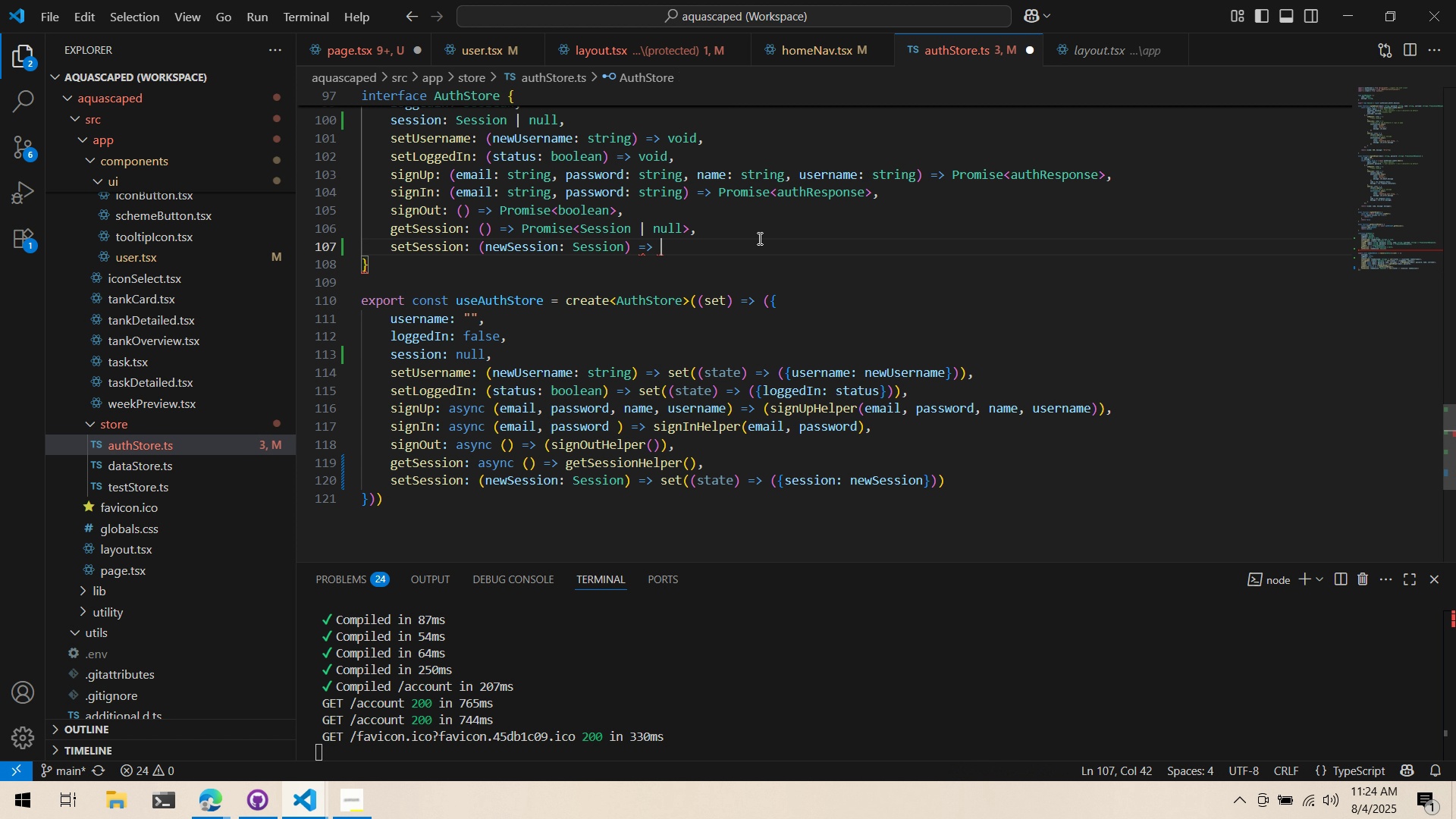 
hold_key(key=ShiftLeft, duration=1.52)
 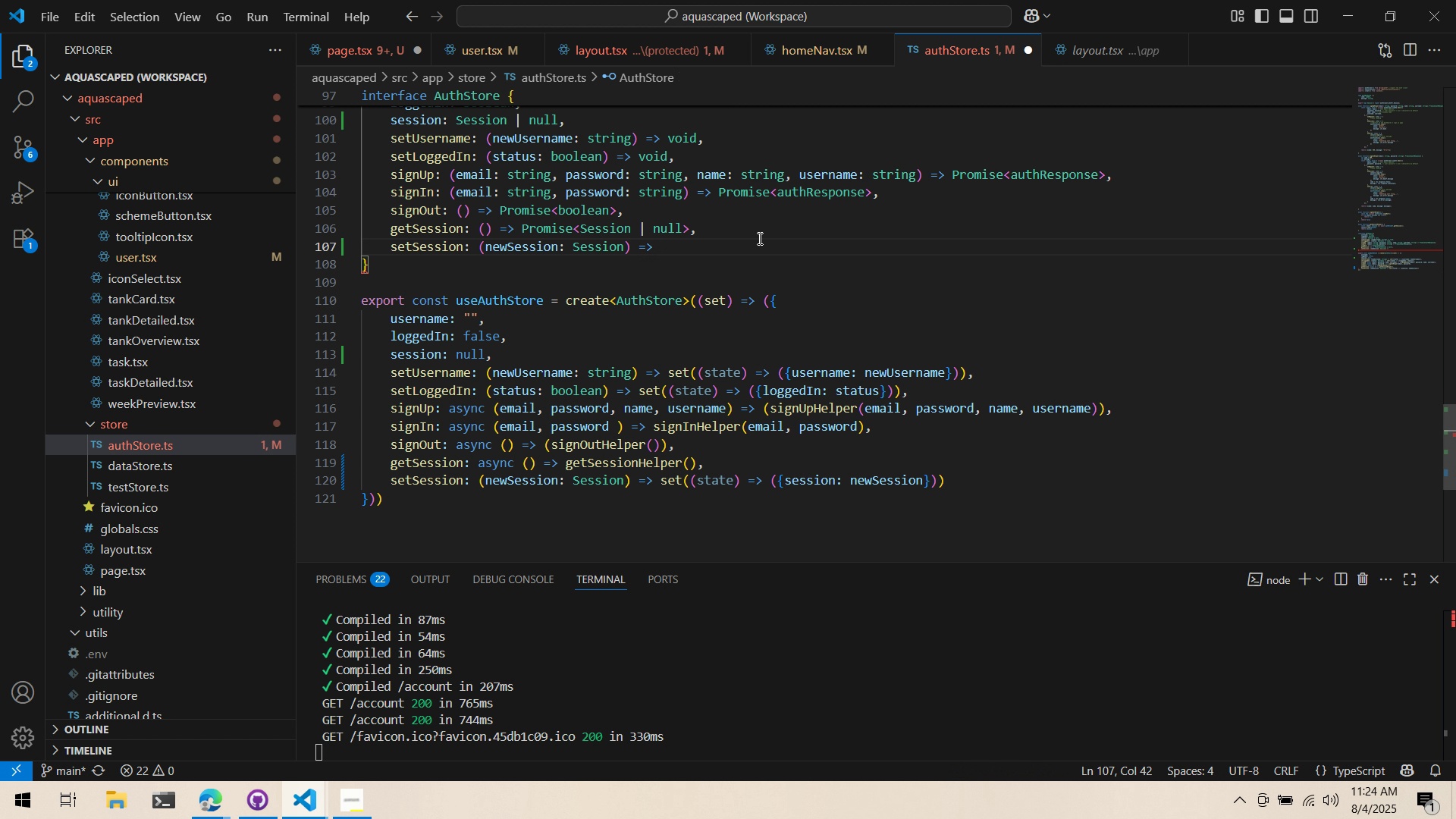 
hold_key(key=ShiftLeft, duration=1.51)
 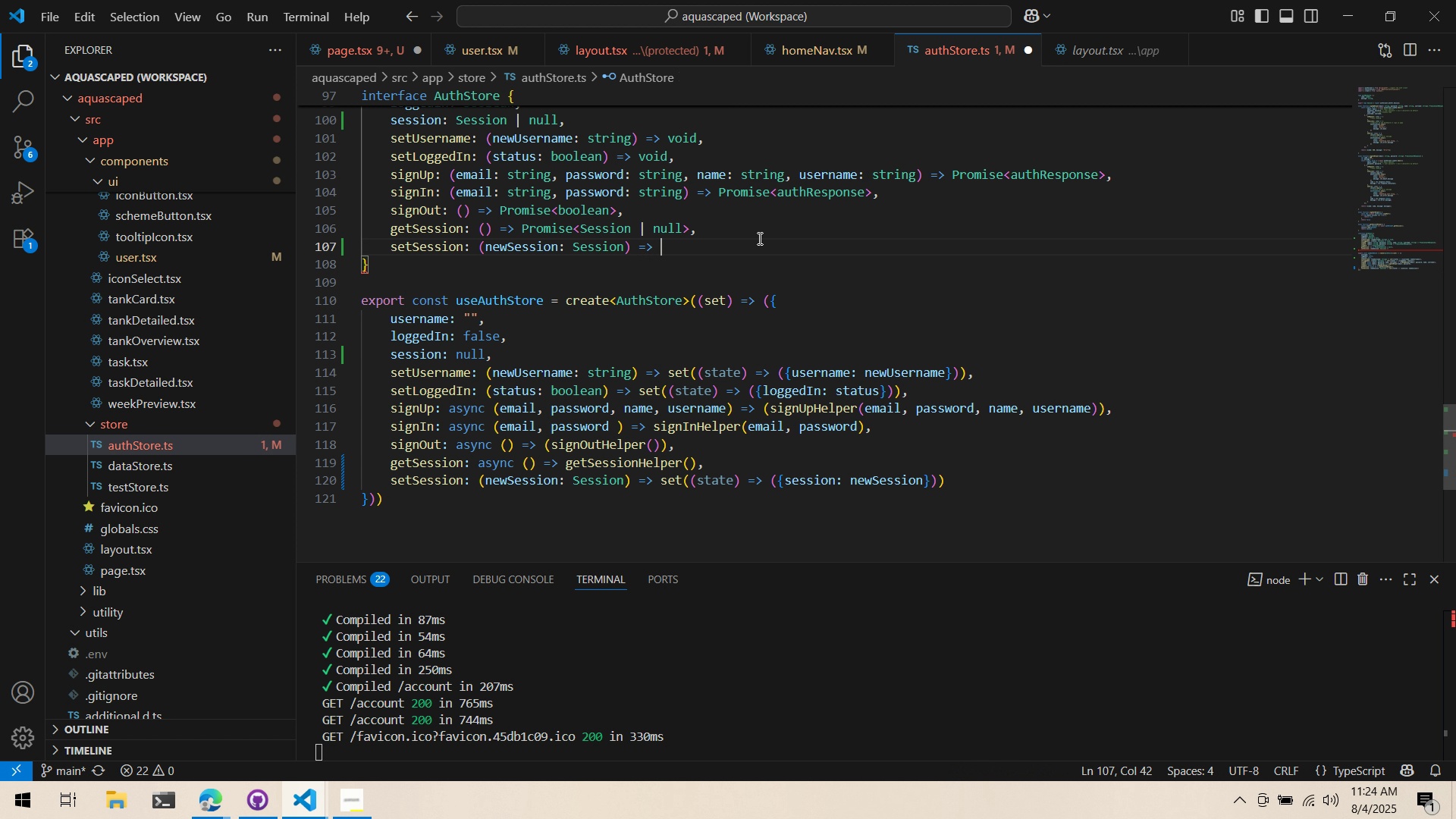 
hold_key(key=ShiftLeft, duration=1.06)
 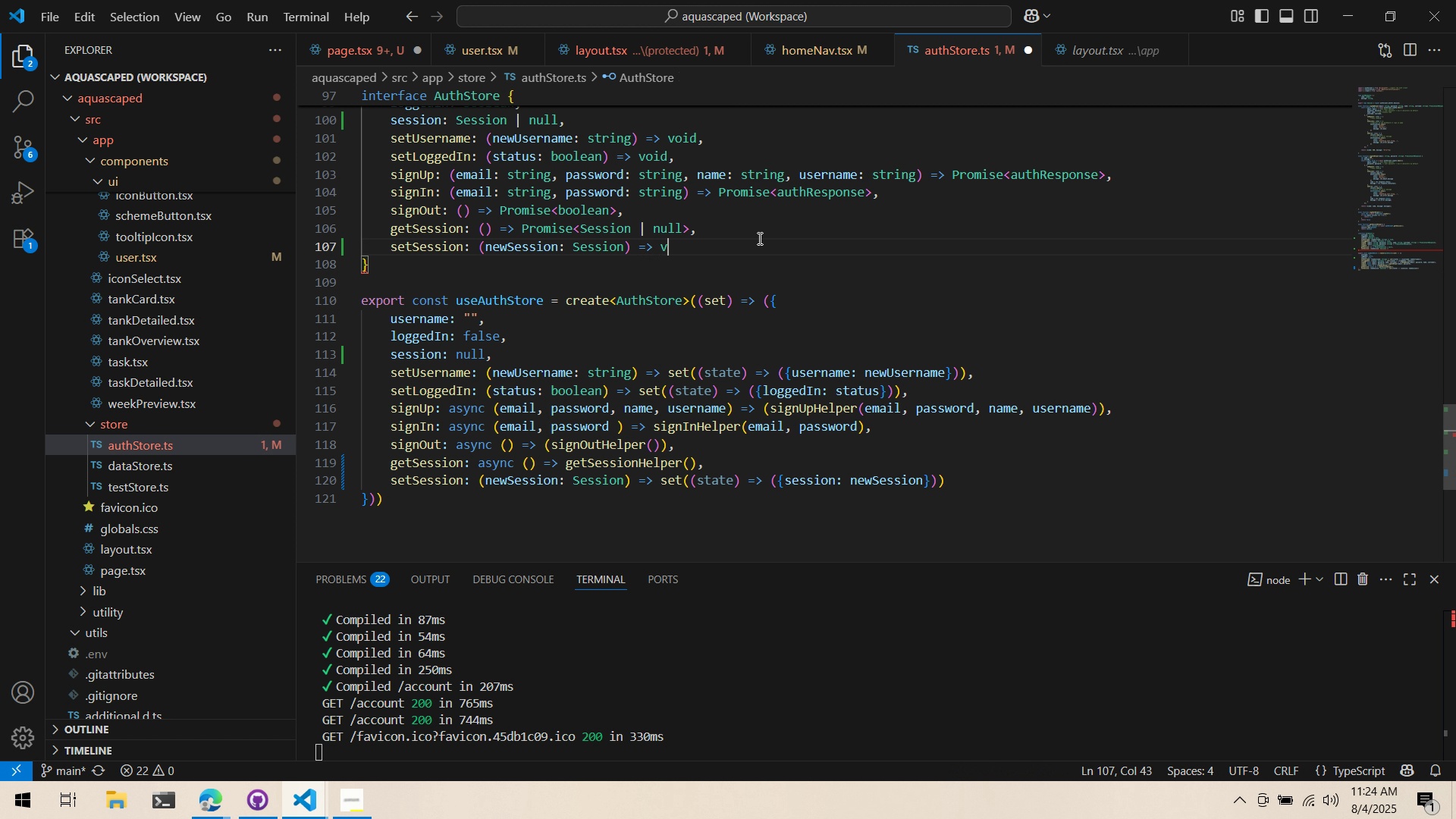 
type(void,)
 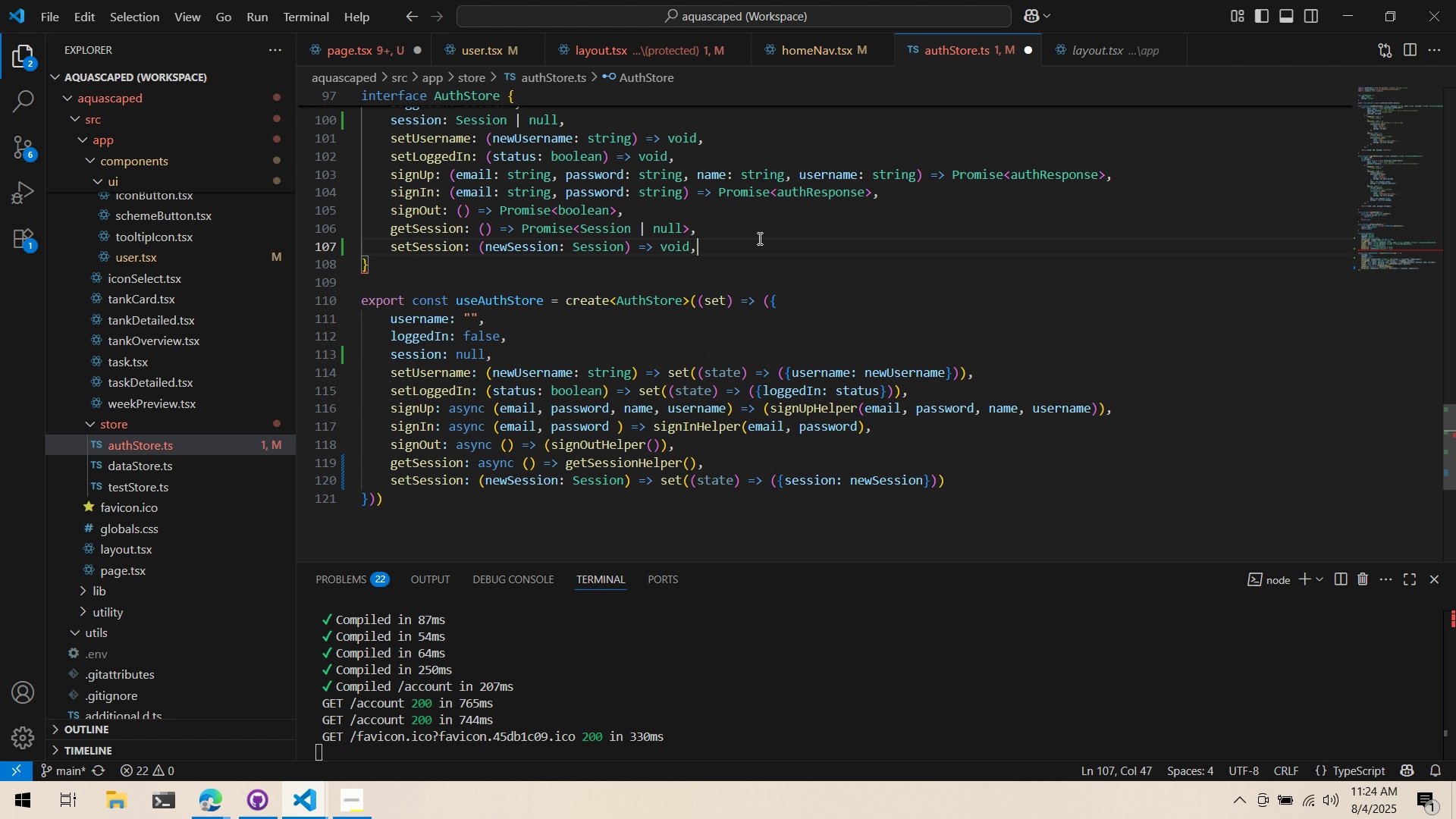 
key(Control+ControlLeft)
 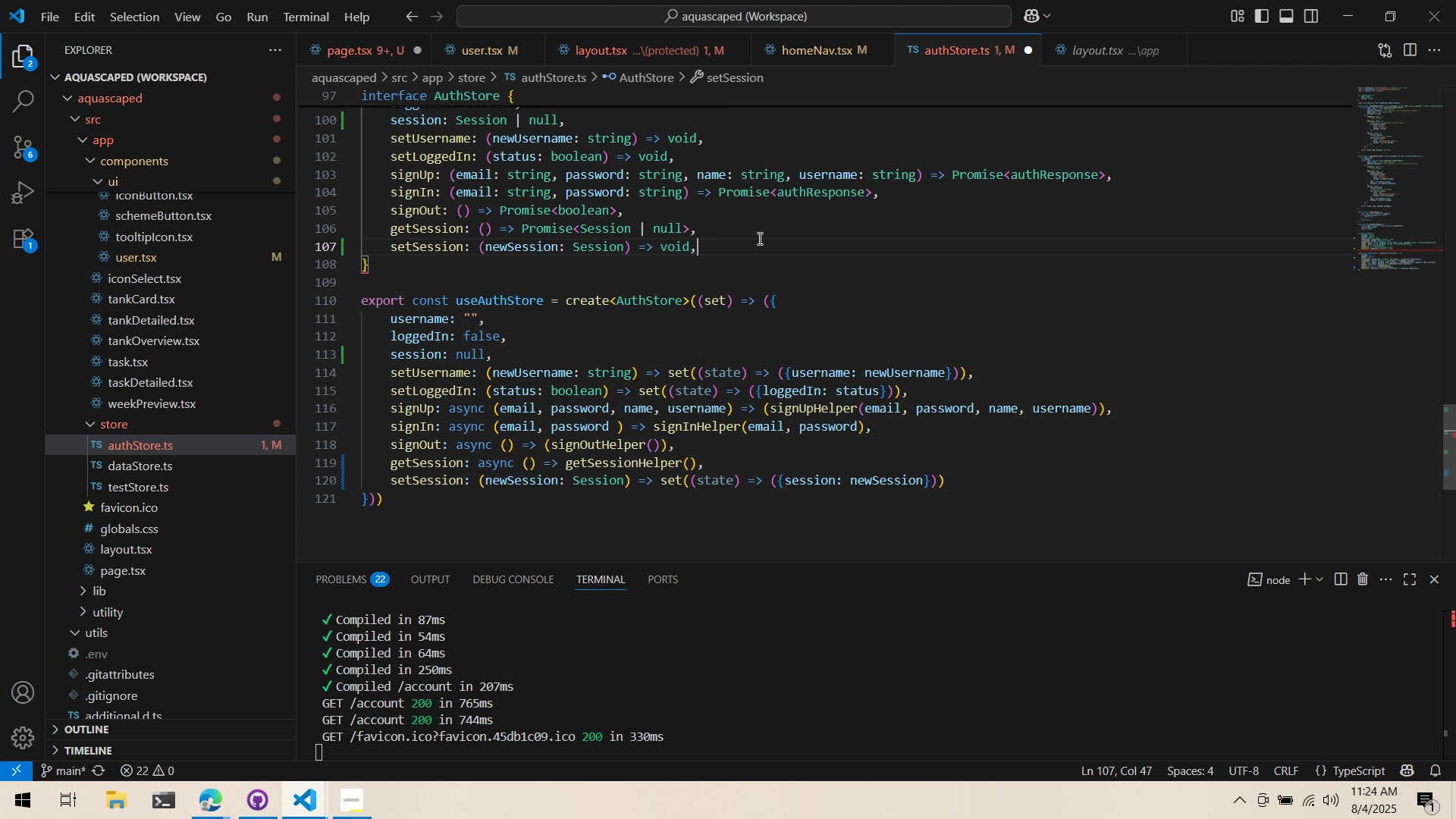 
key(Control+S)
 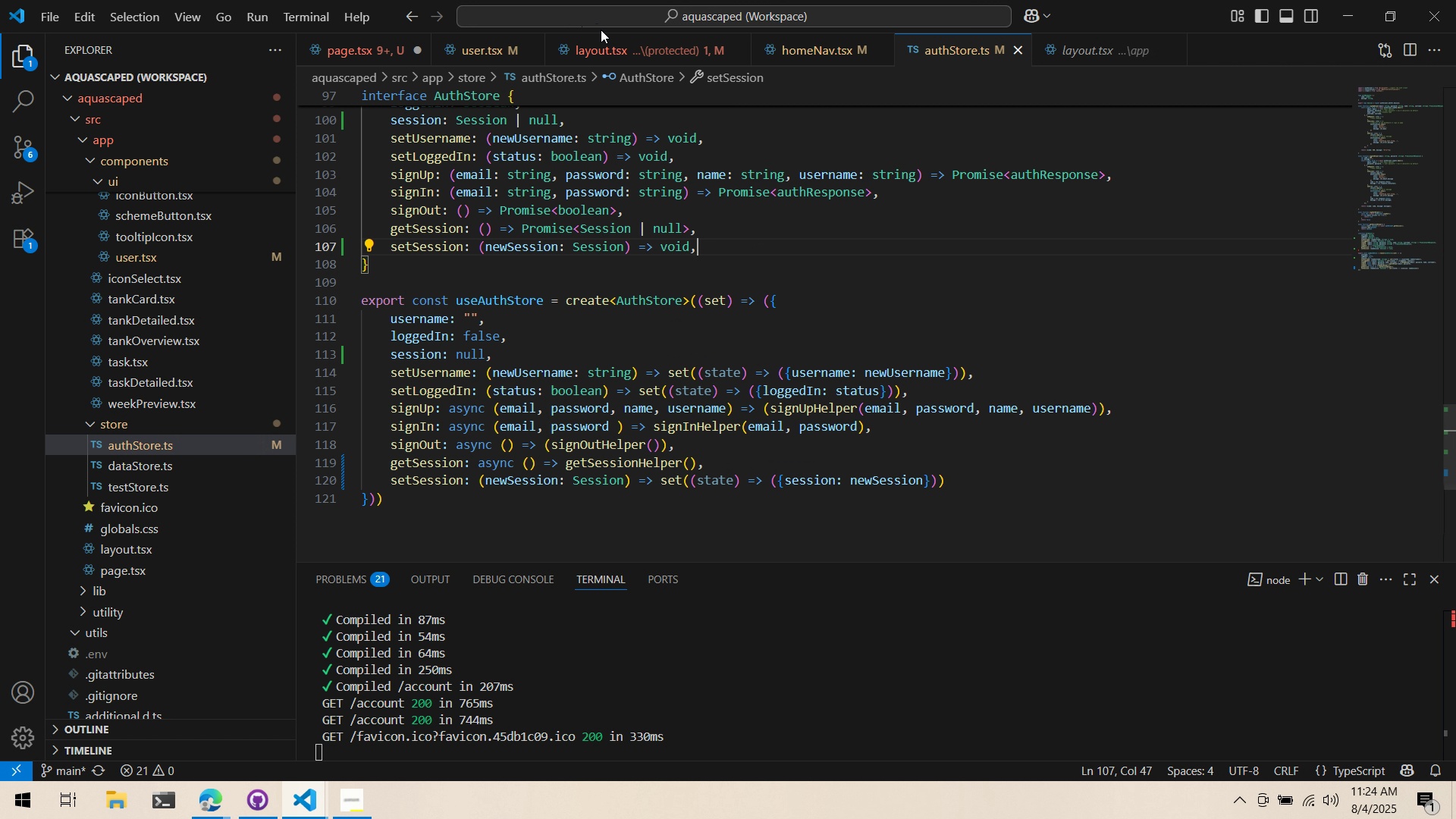 
left_click([598, 39])
 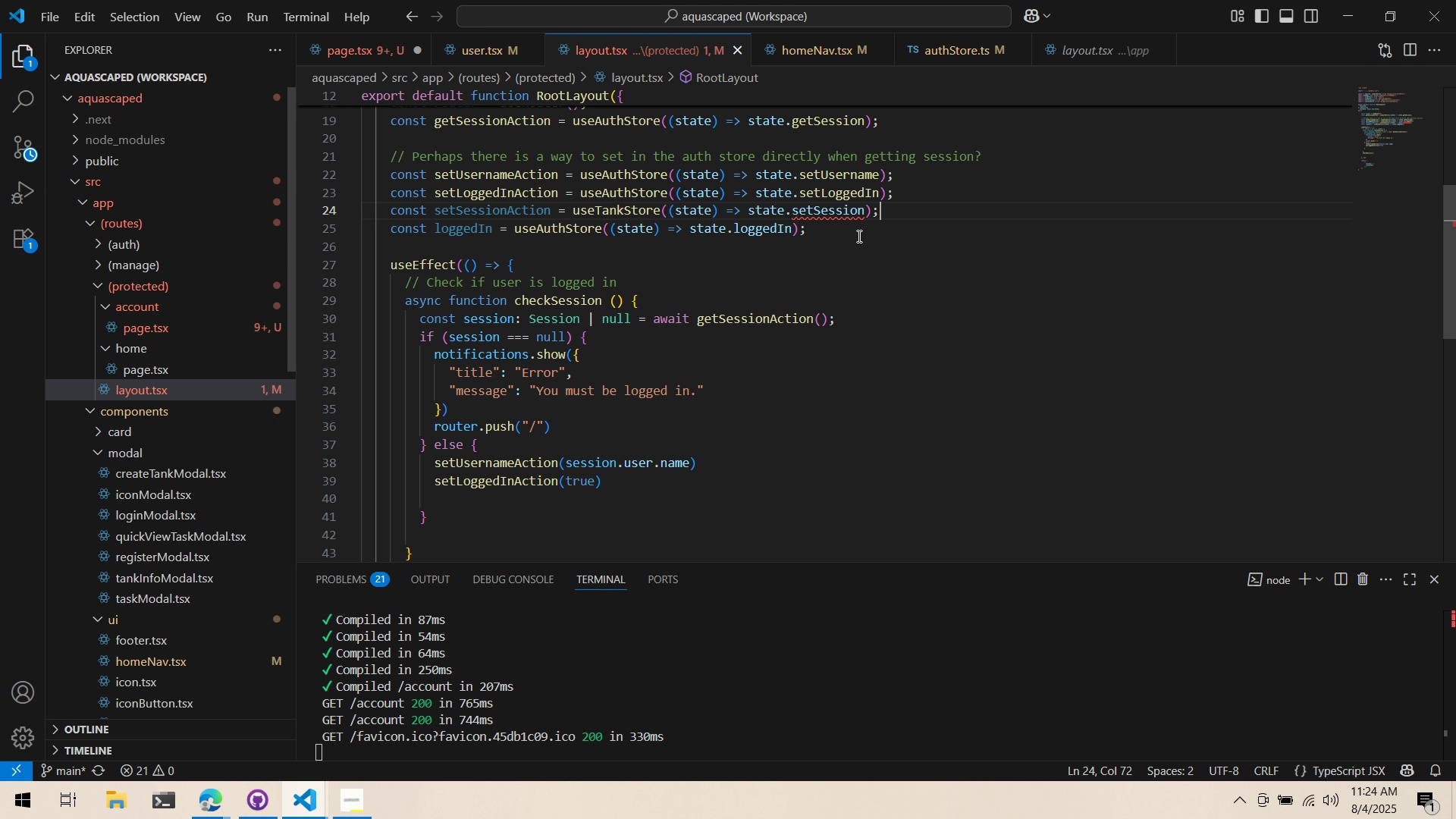 
left_click_drag(start_coordinate=[861, 218], to_coordinate=[863, 224])
 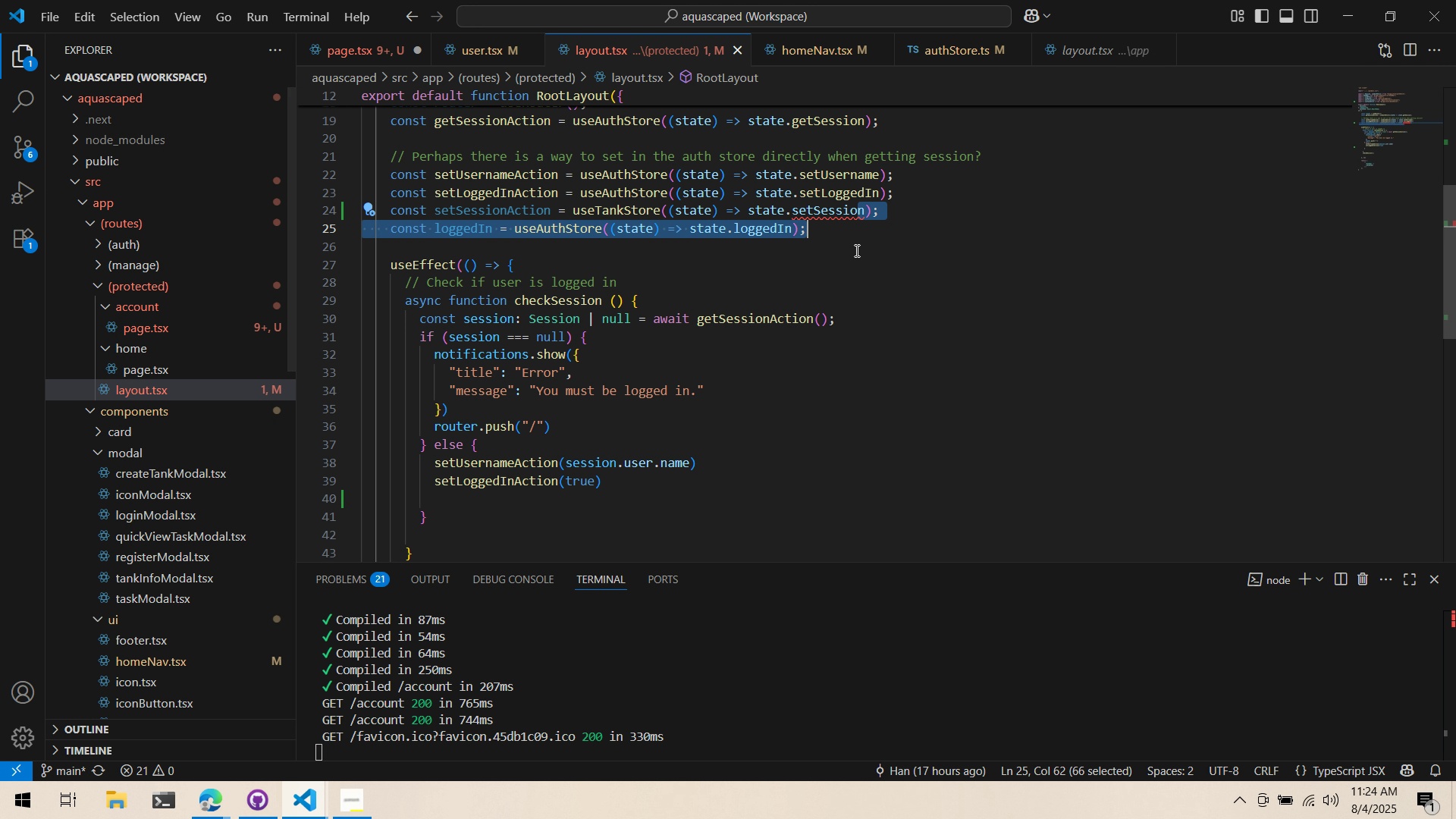 
left_click([852, 253])
 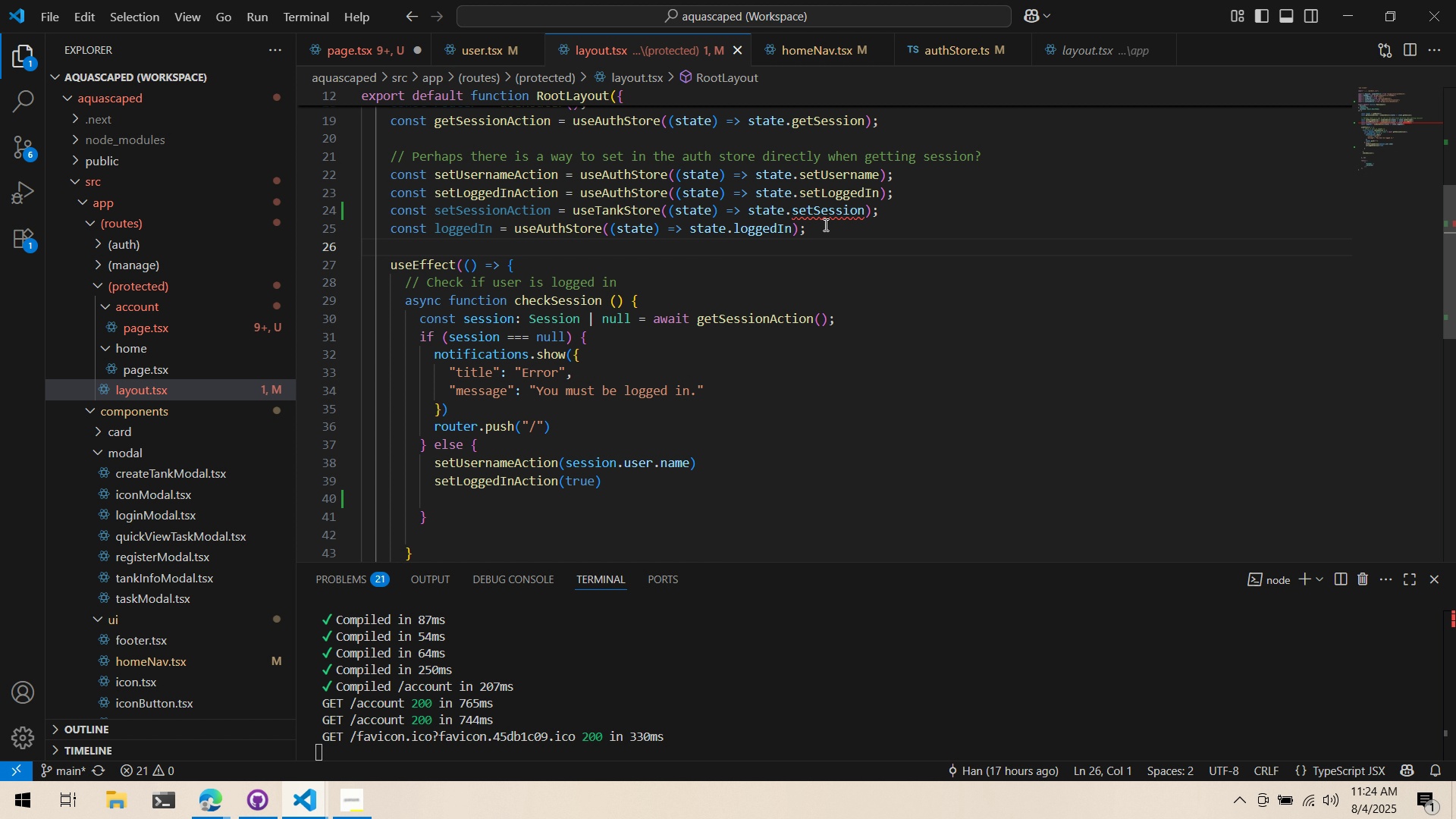 
key(Control+S)
 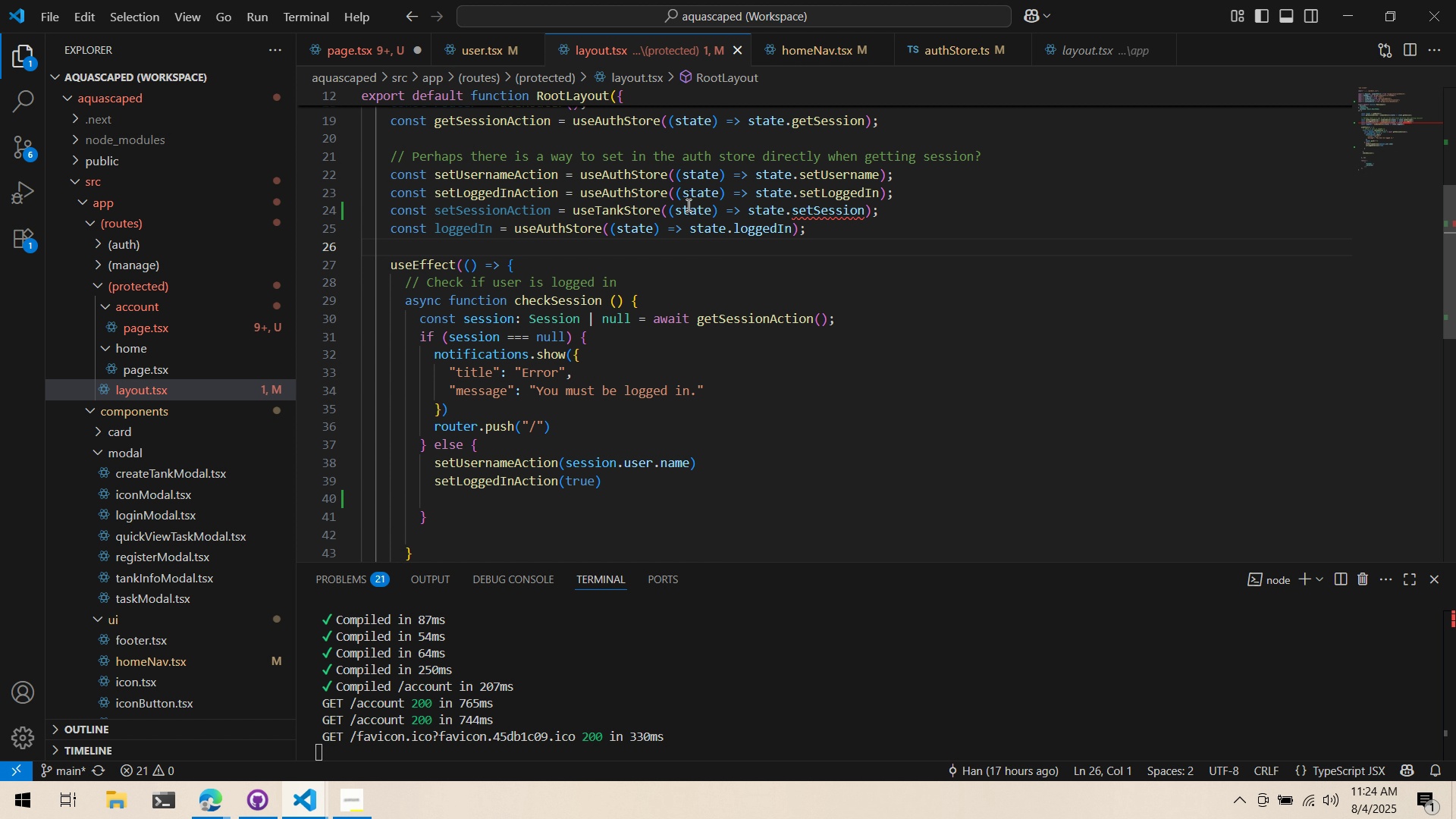 
double_click([637, 206])
 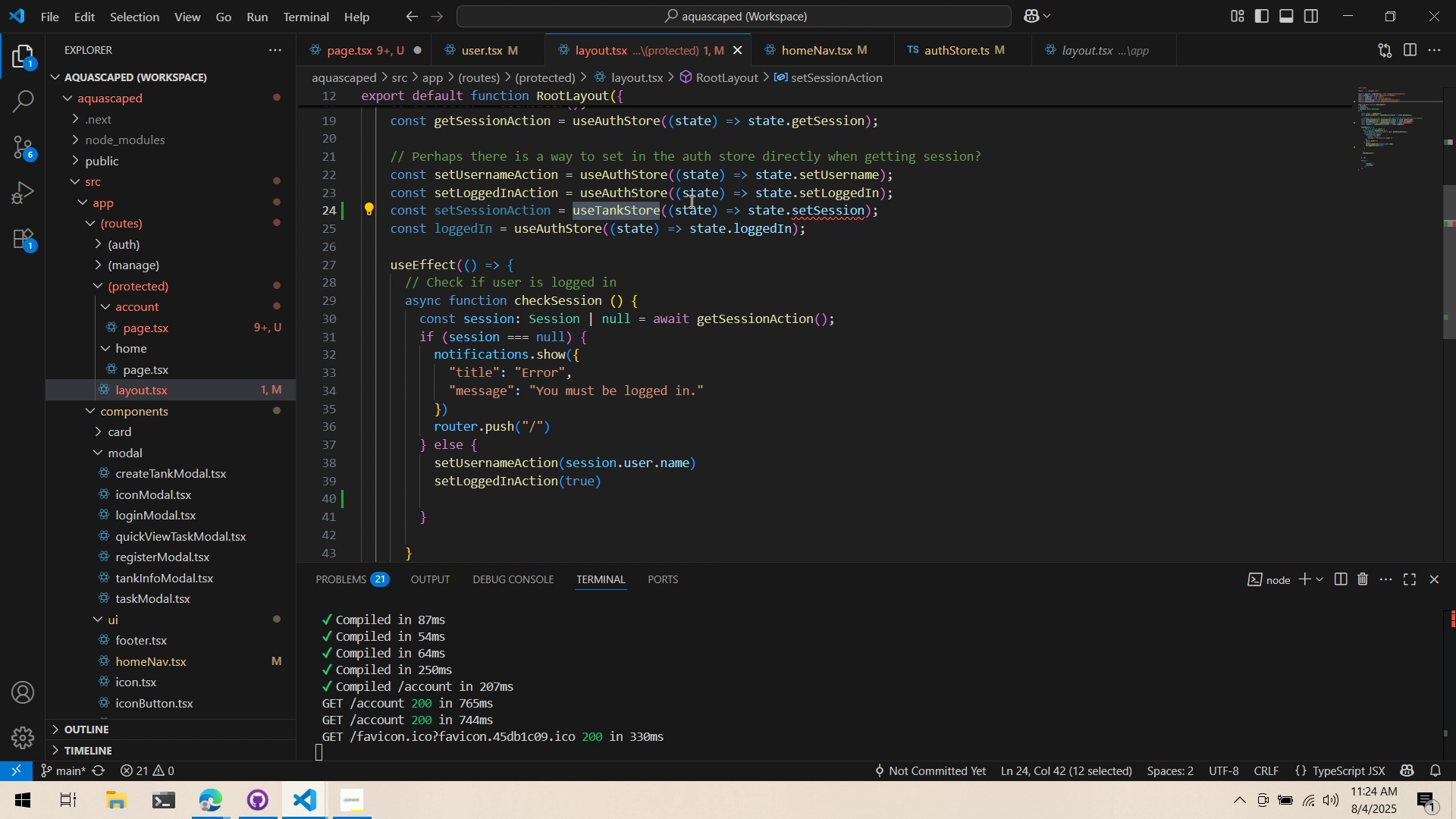 
type(useAuht)
key(Backspace)
key(Backspace)
 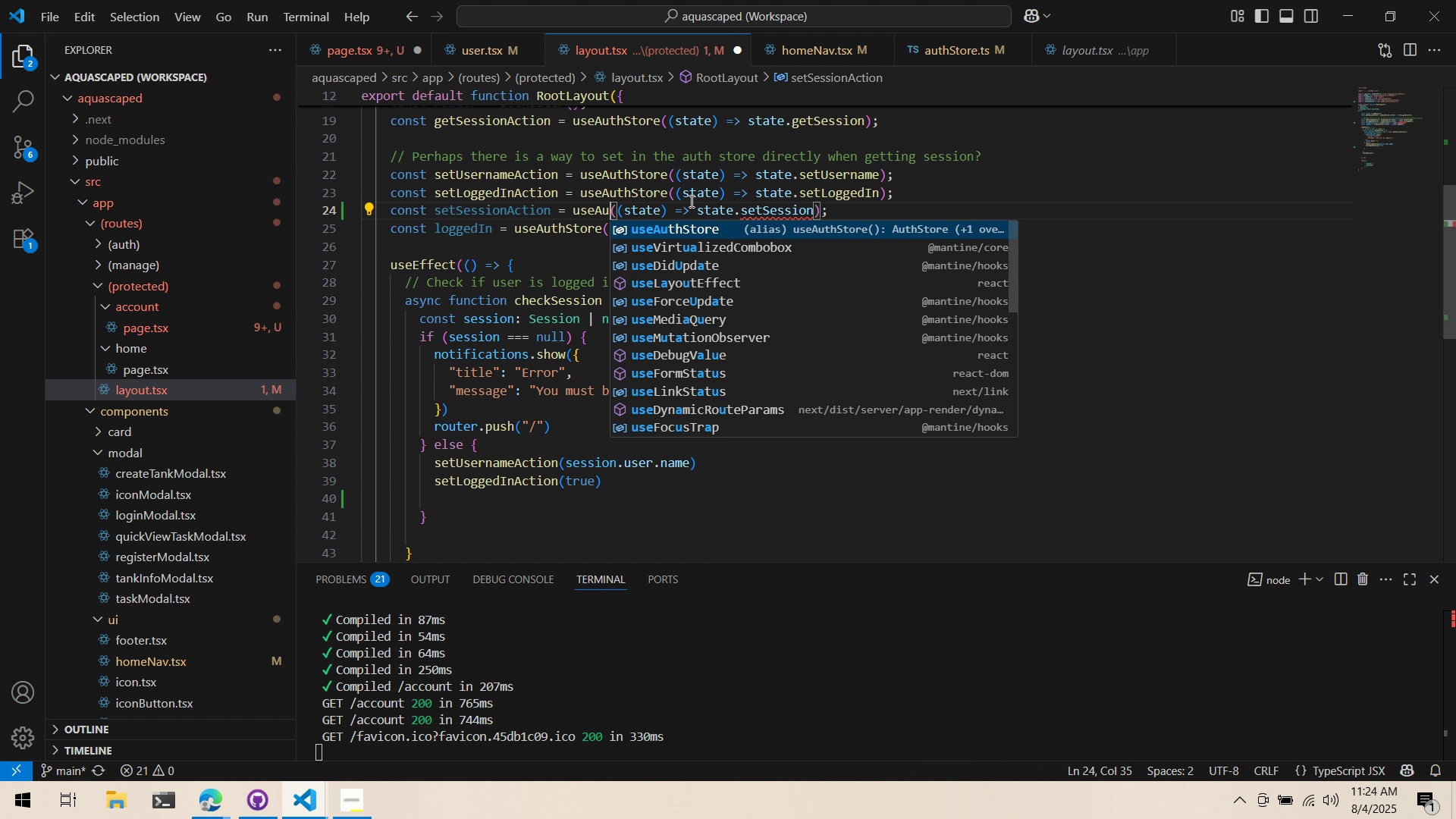 
key(Enter)
 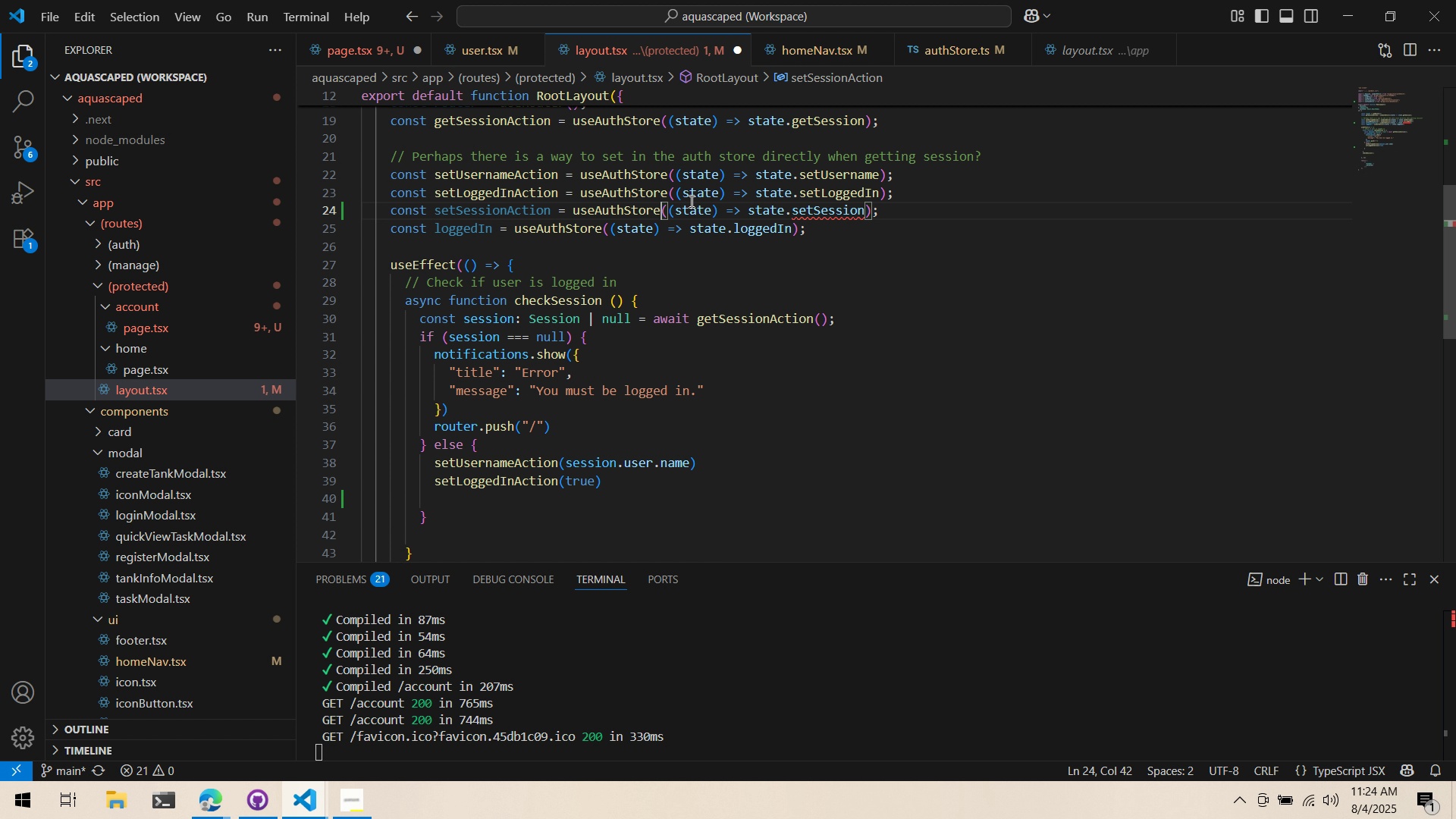 
key(Control+S)
 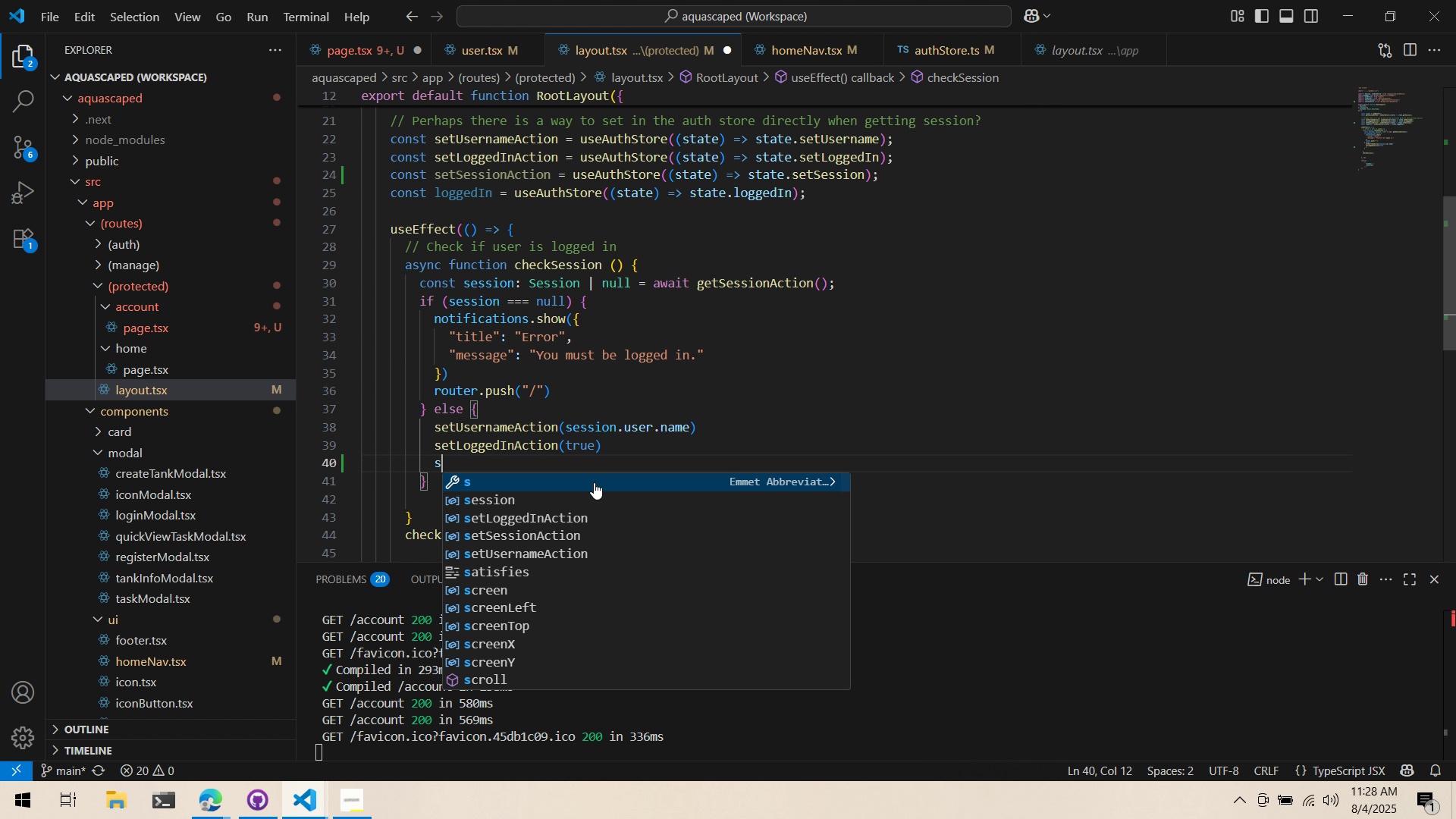 
wait(194.71)
 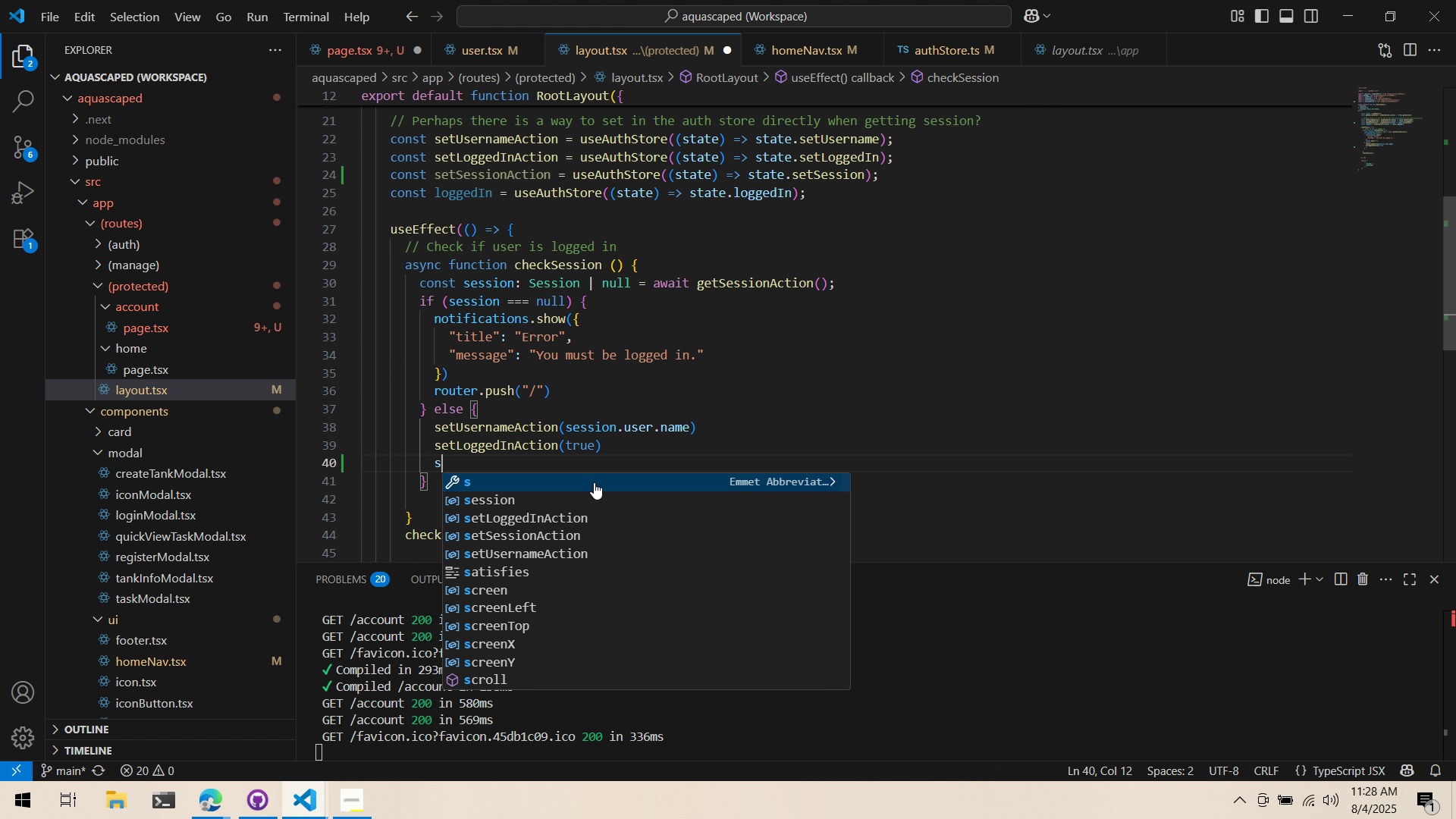 
double_click([592, 497])
 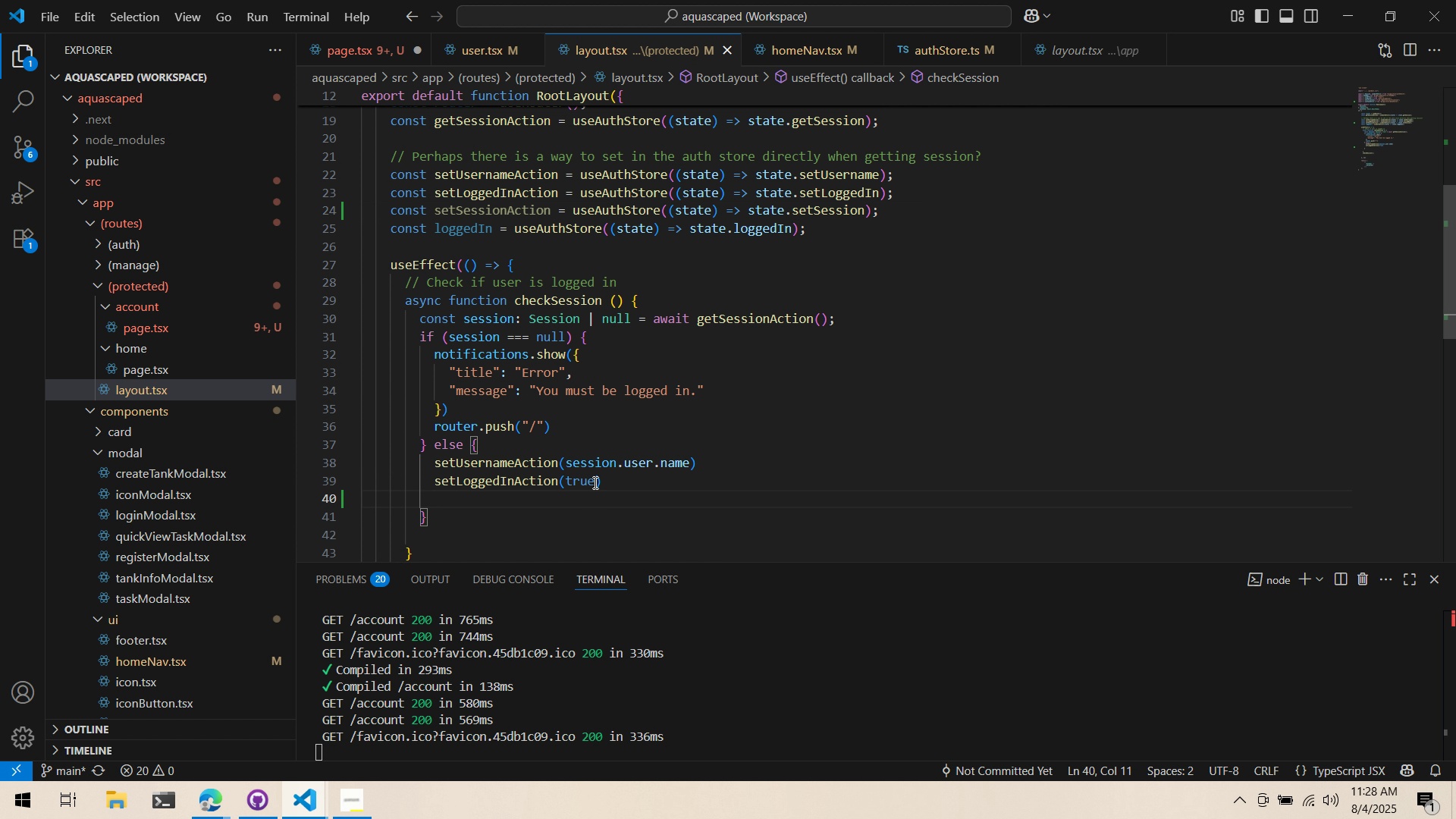 
type(ses)
key(Backspace)
type(ts)
 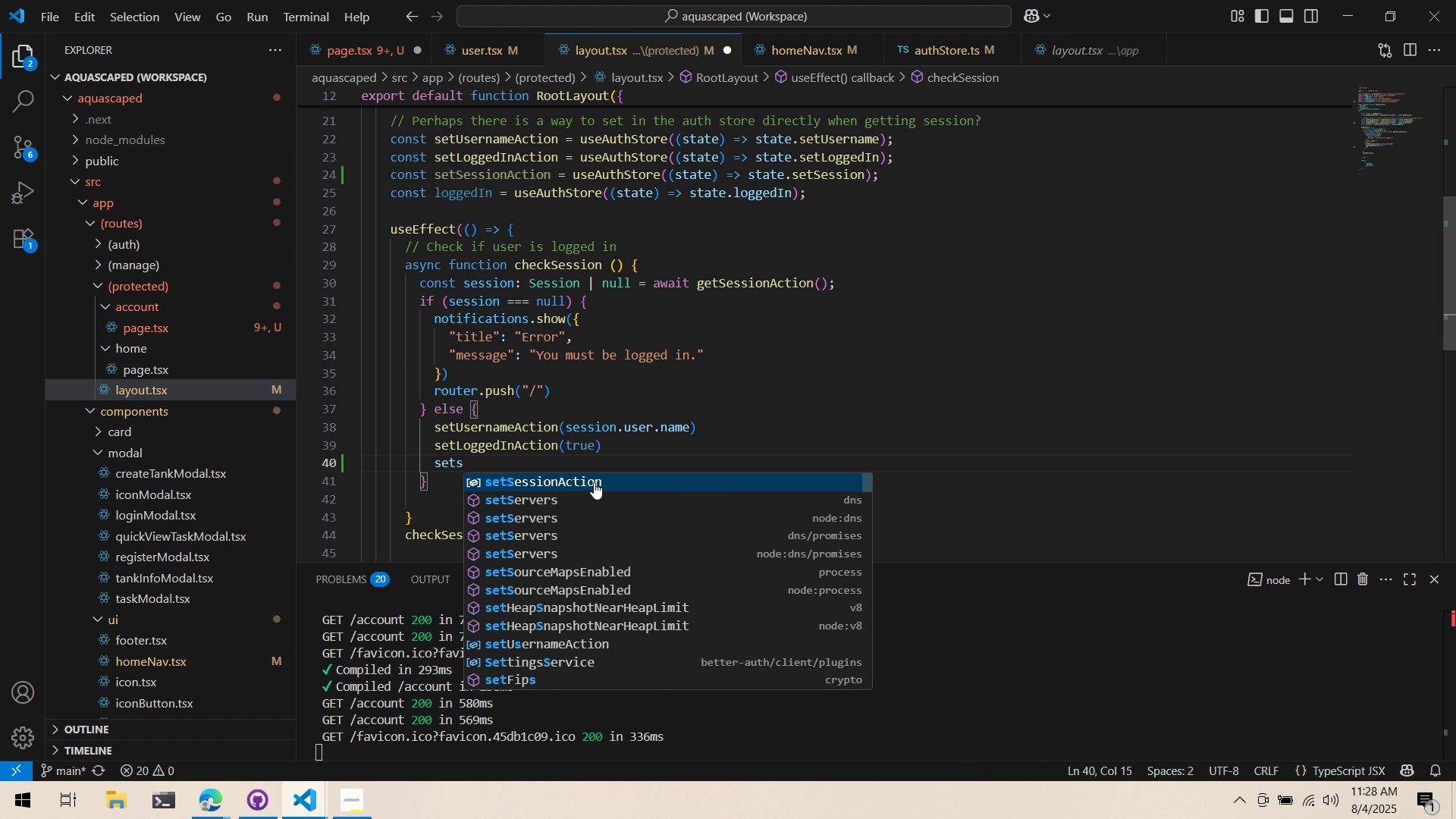 
key(Enter)
 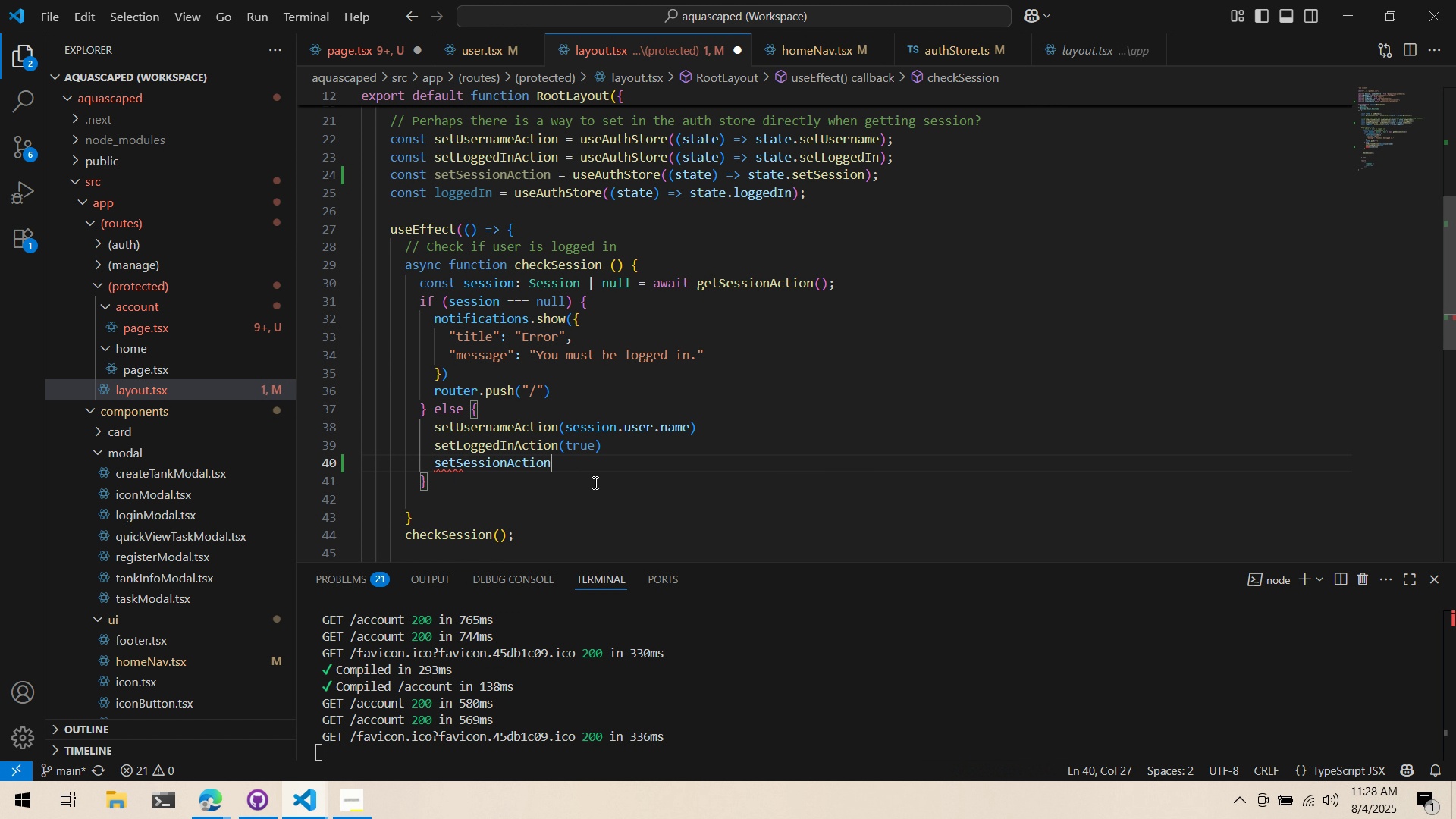 
type((session)
 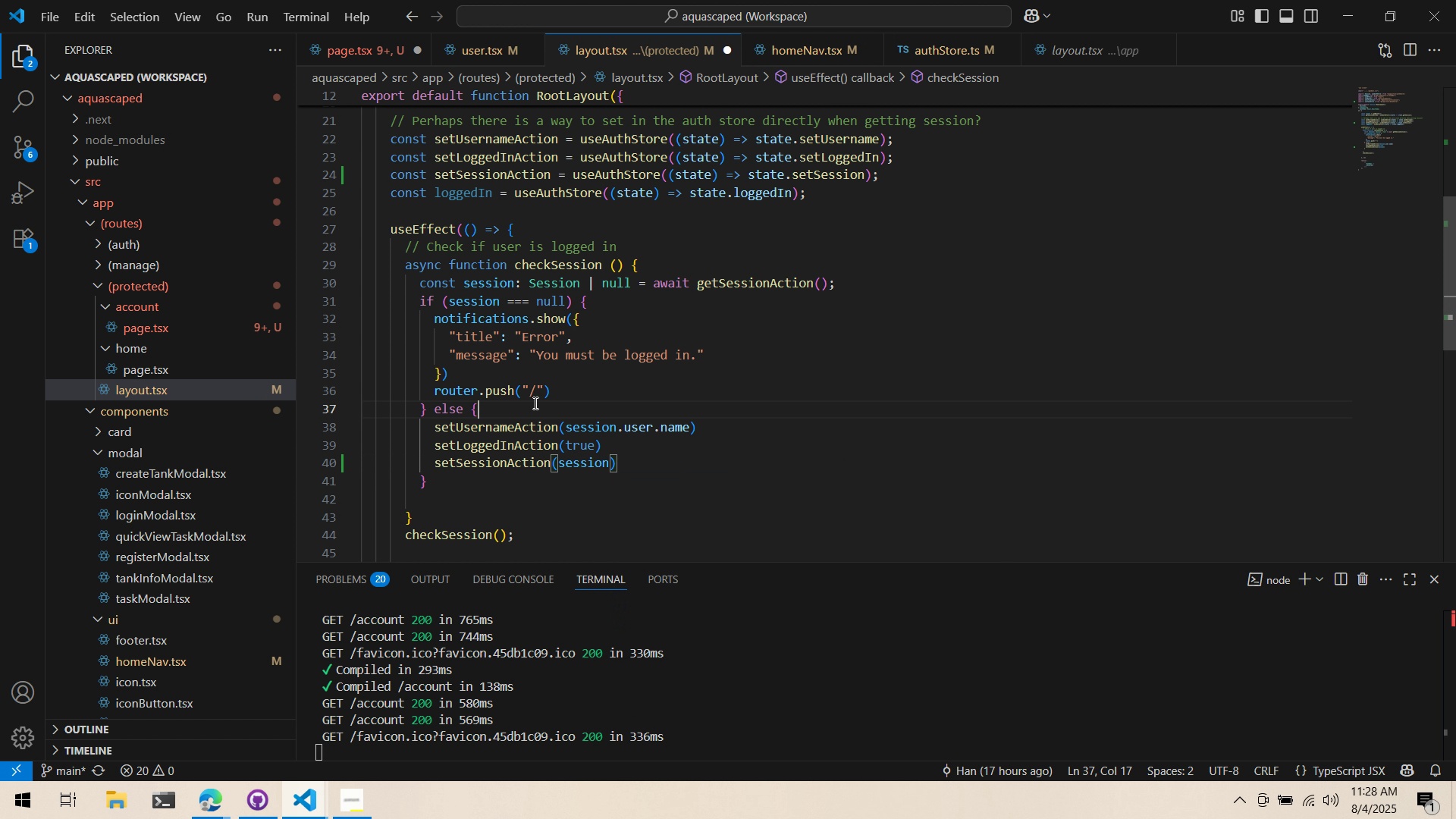 
double_click([648, 451])
 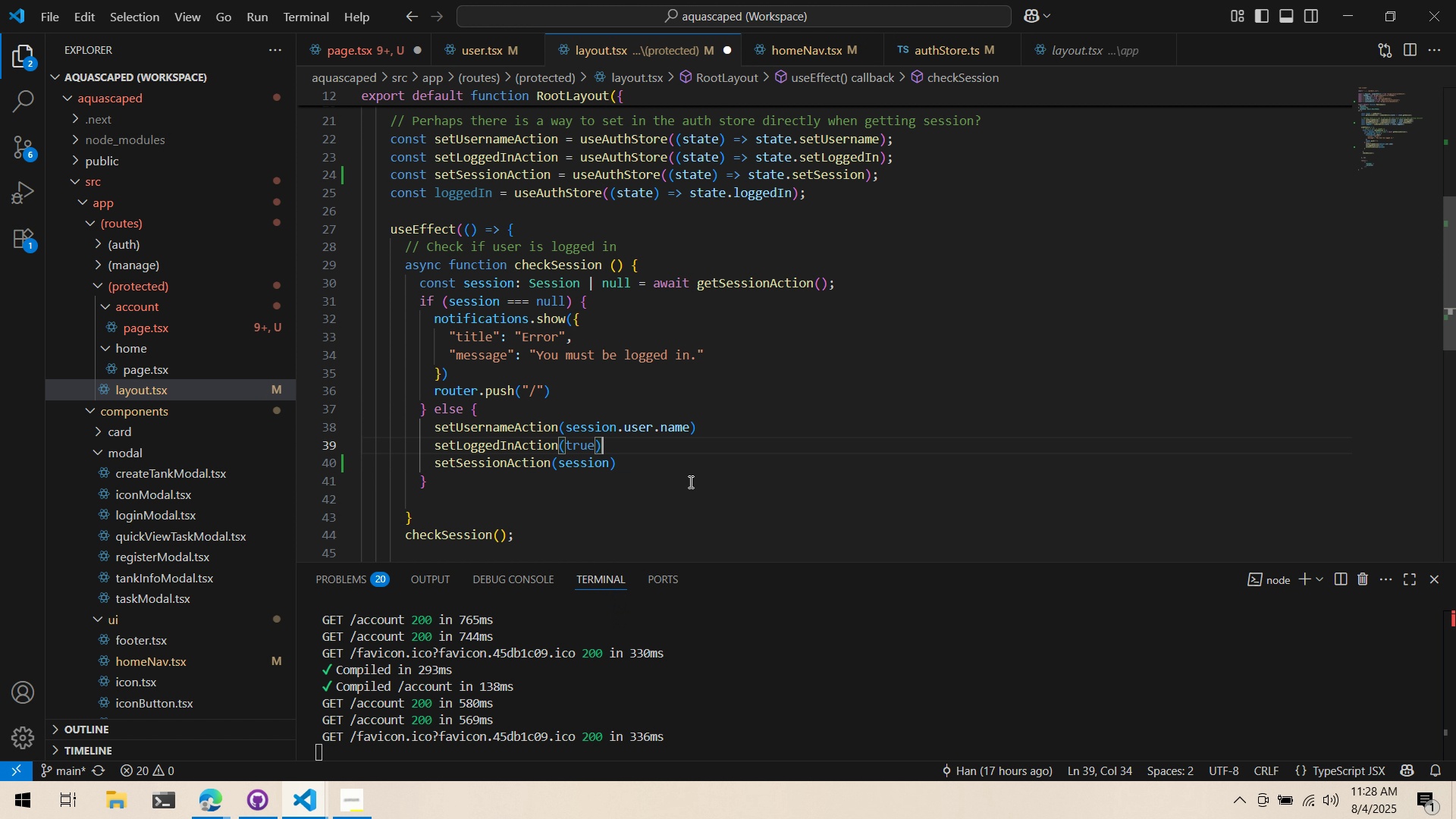 
key(Control+ControlLeft)
 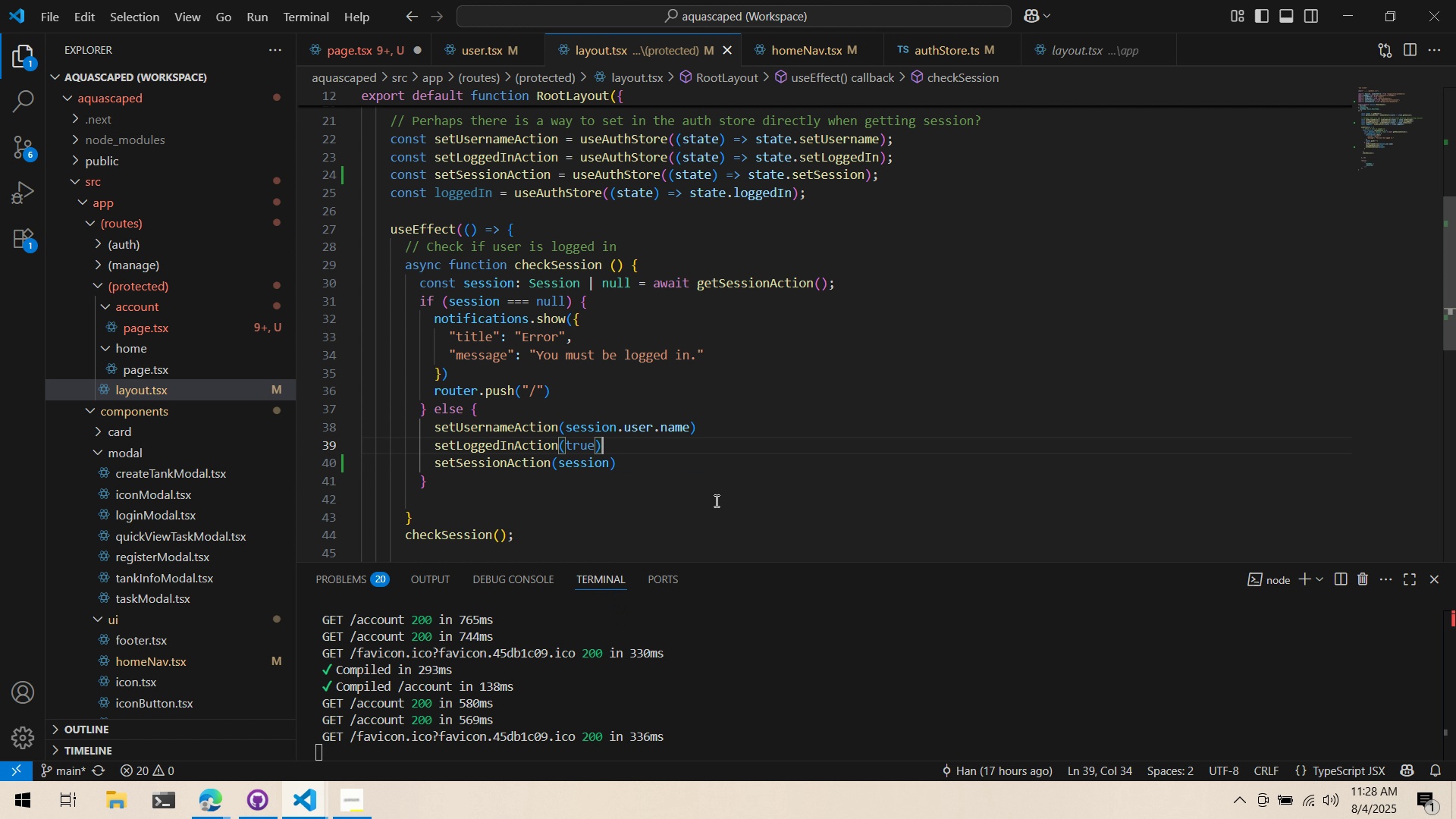 
key(Control+S)
 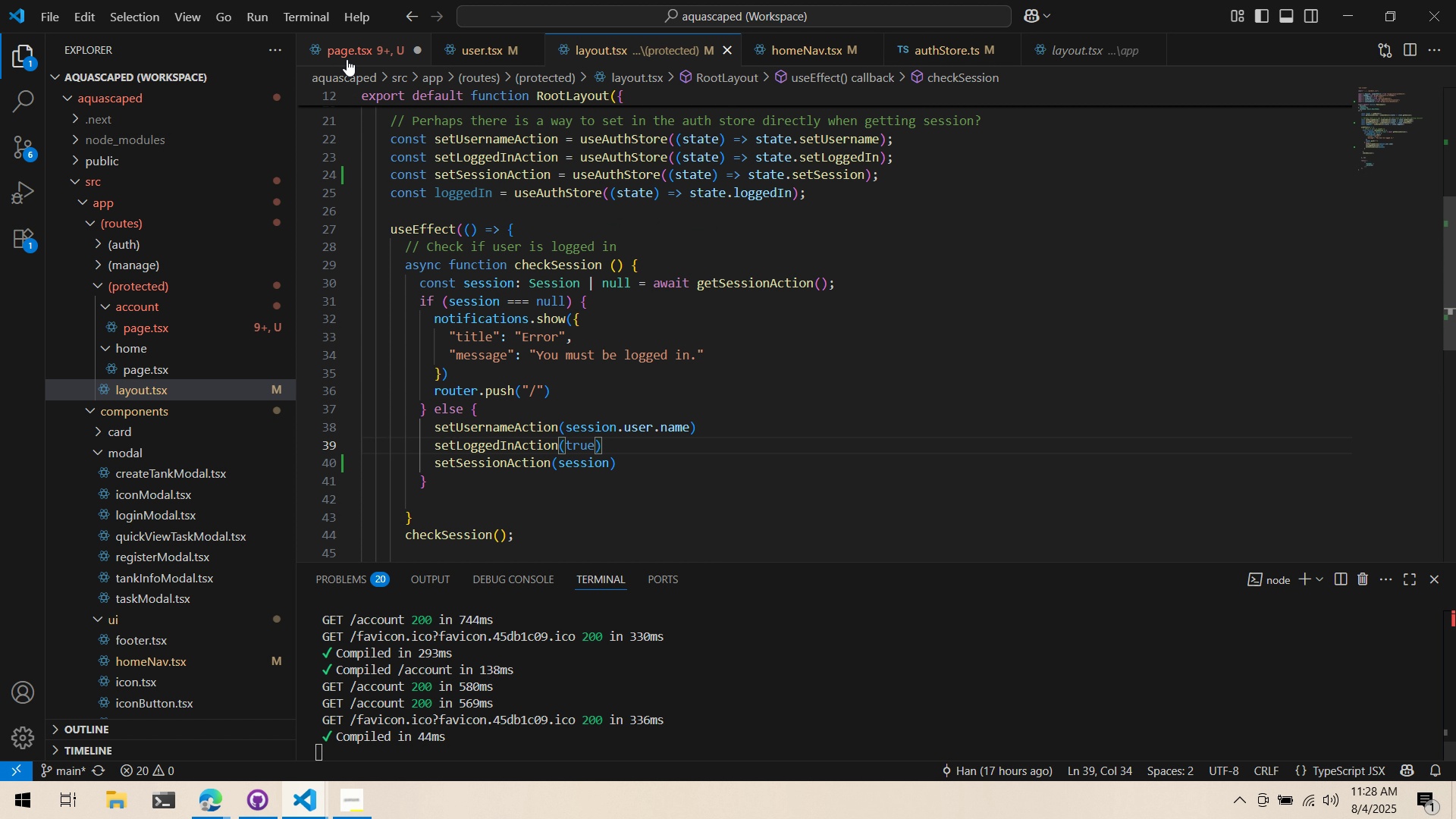 
left_click([356, 51])
 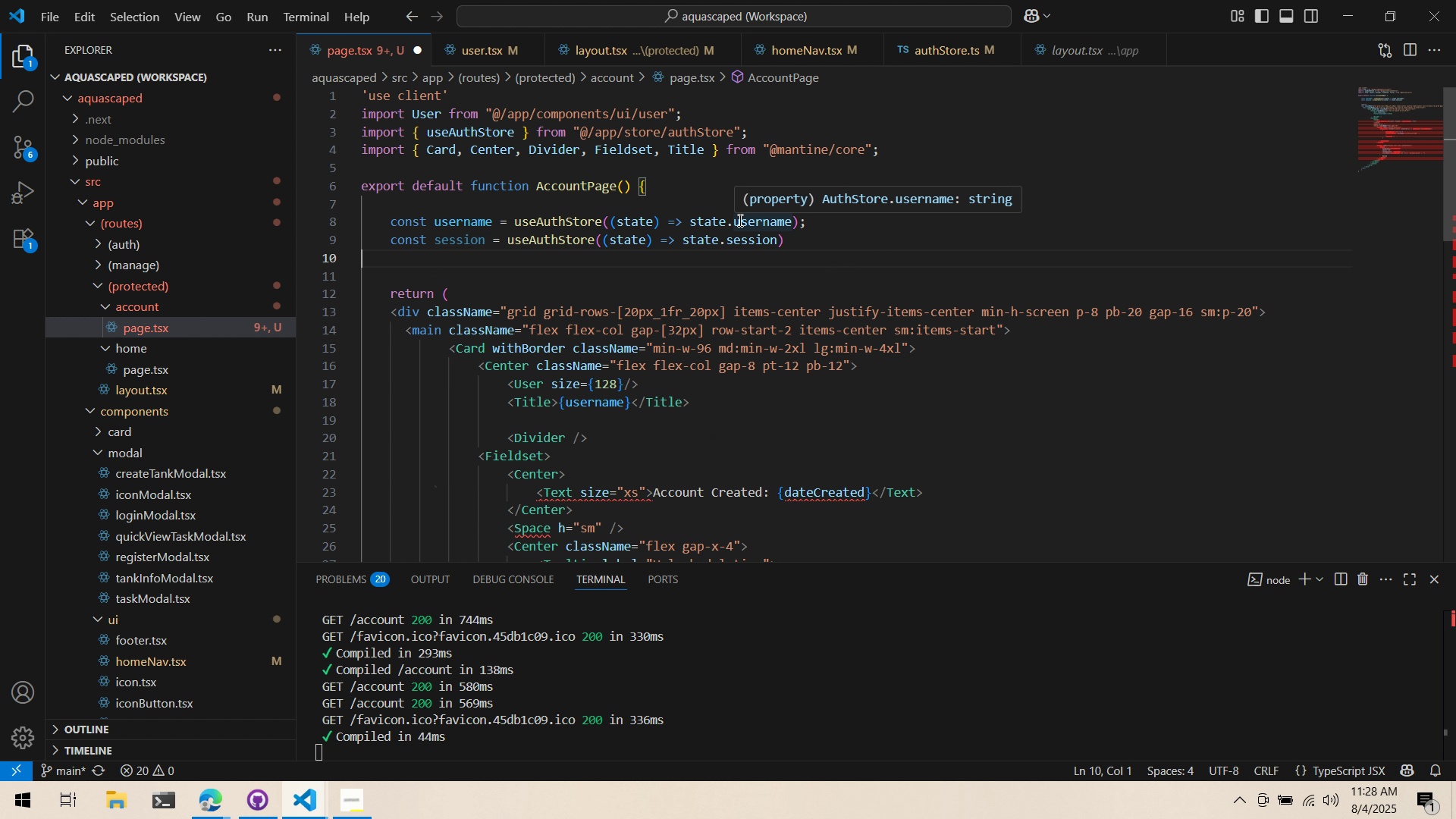 
wait(18.11)
 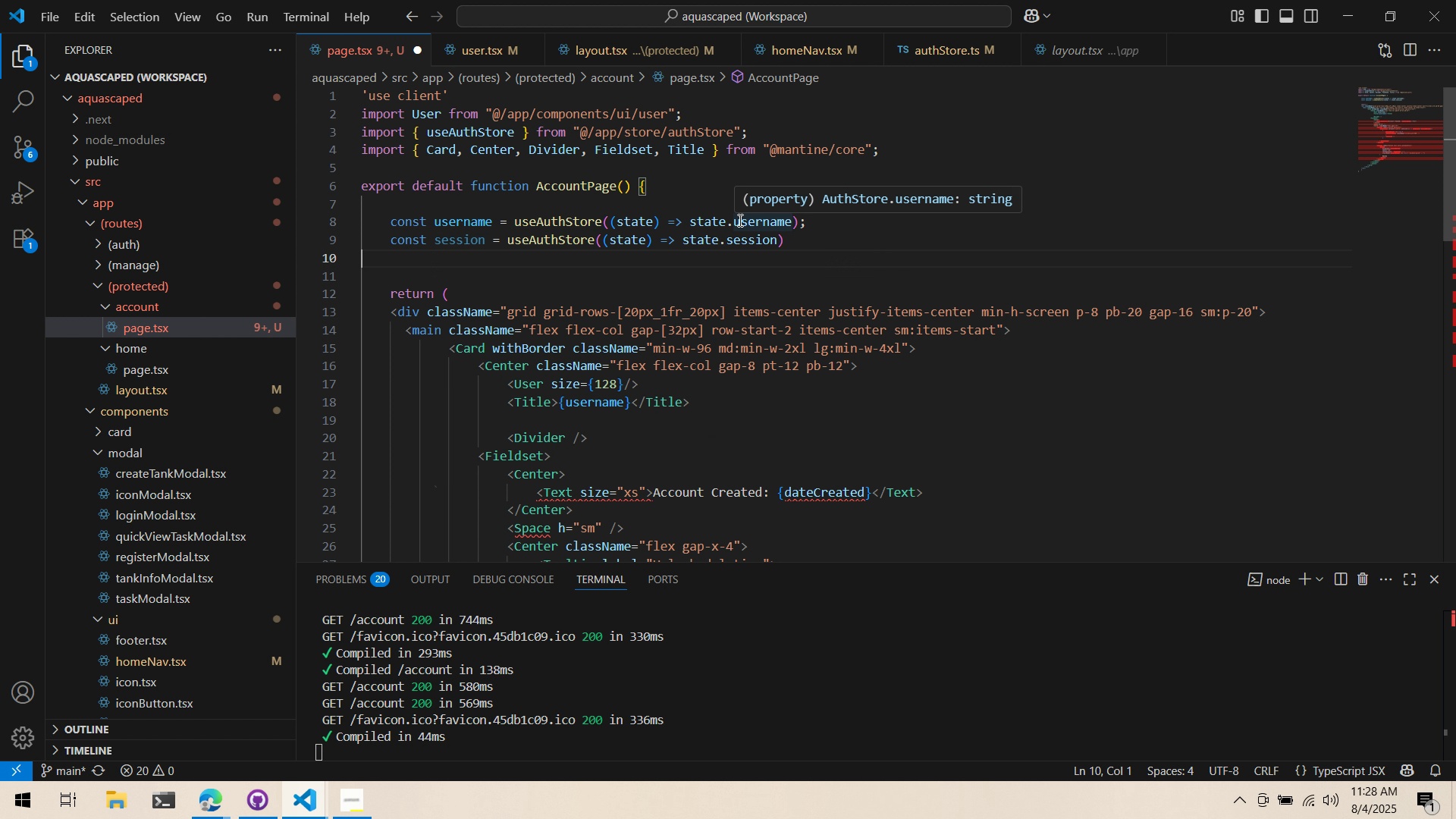 
scroll: coordinate [578, 249], scroll_direction: down, amount: 2.0
 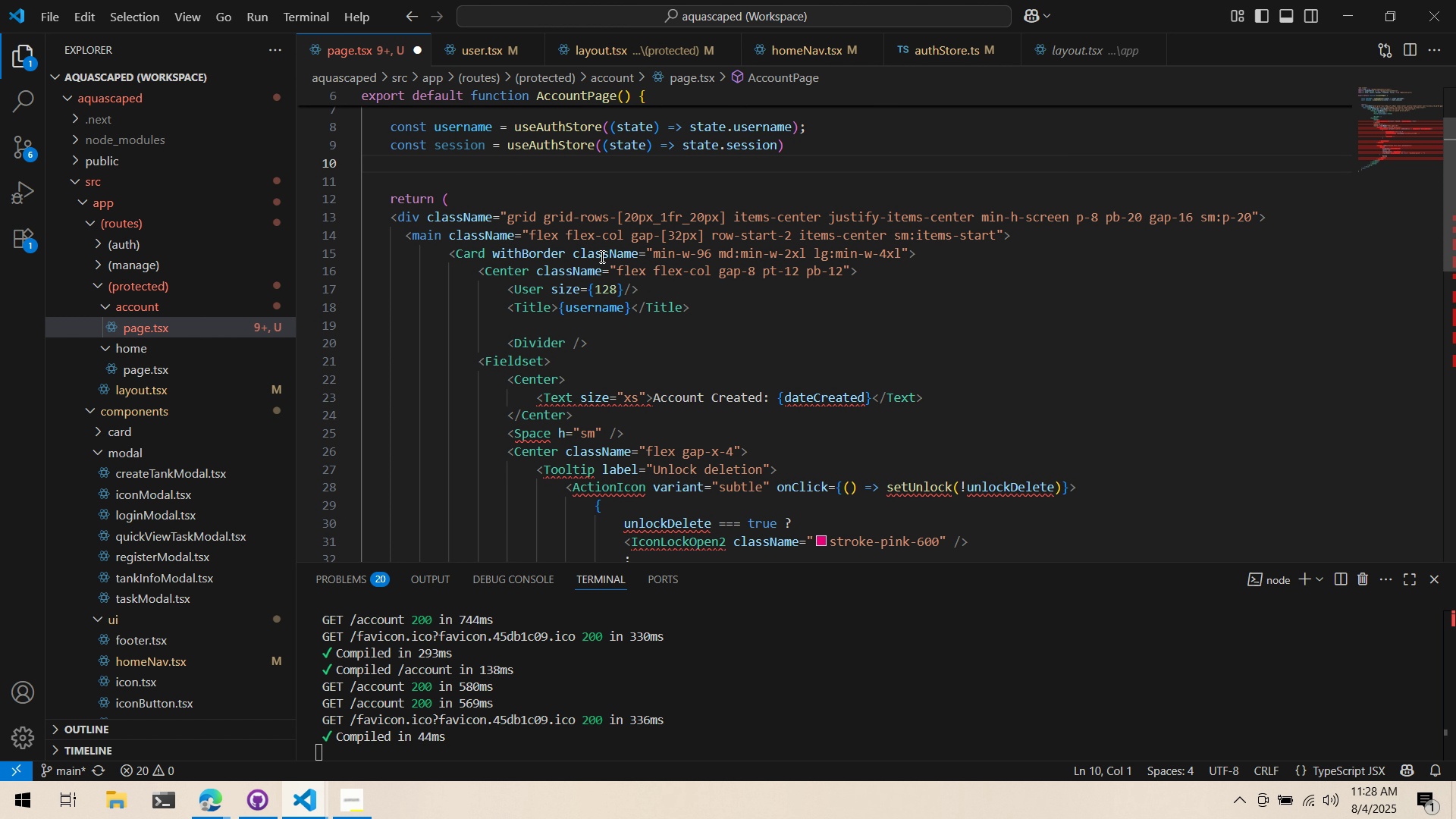 
scroll: coordinate [605, 256], scroll_direction: up, amount: 2.0
 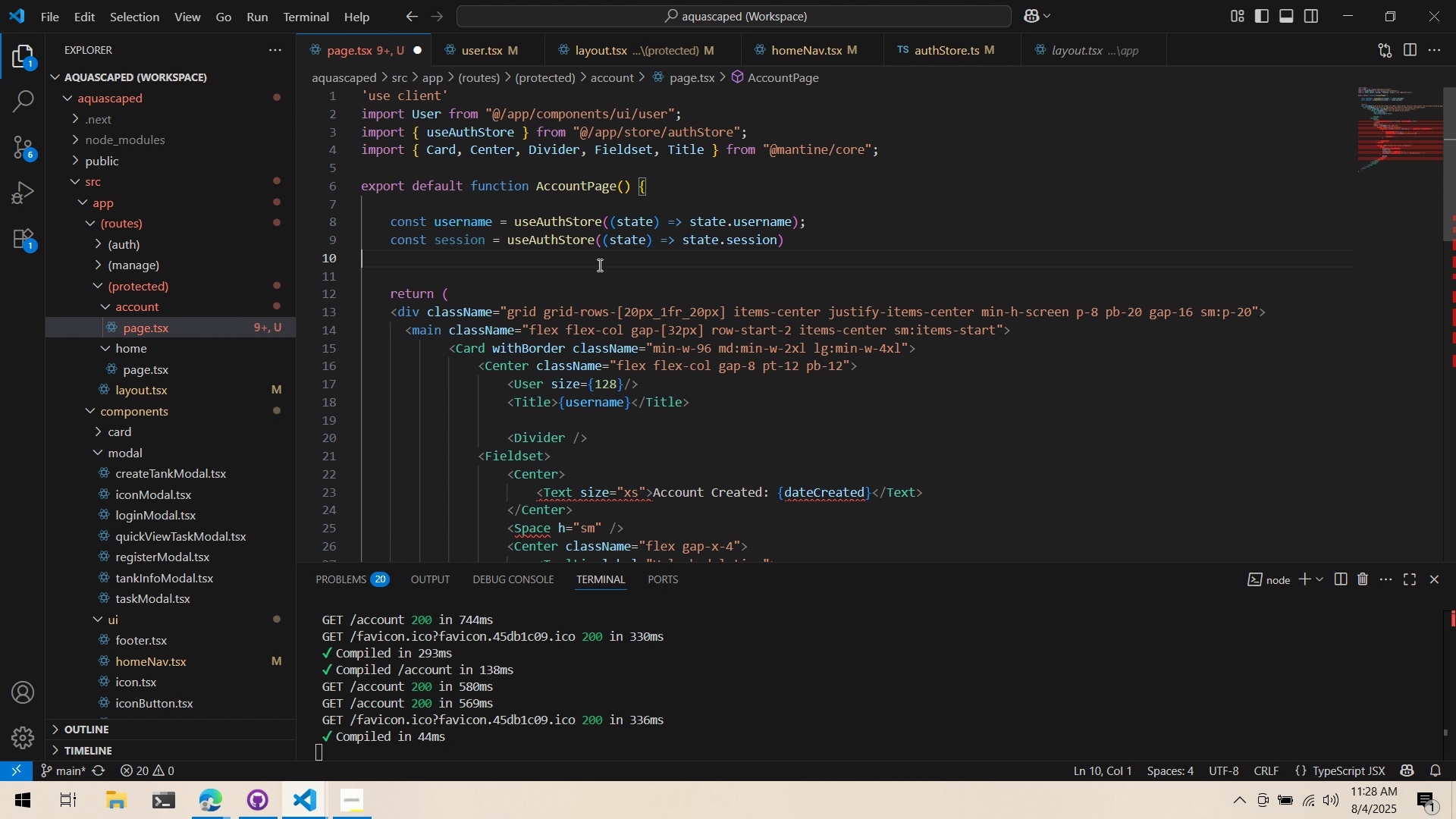 
key(Alt+AltLeft)
 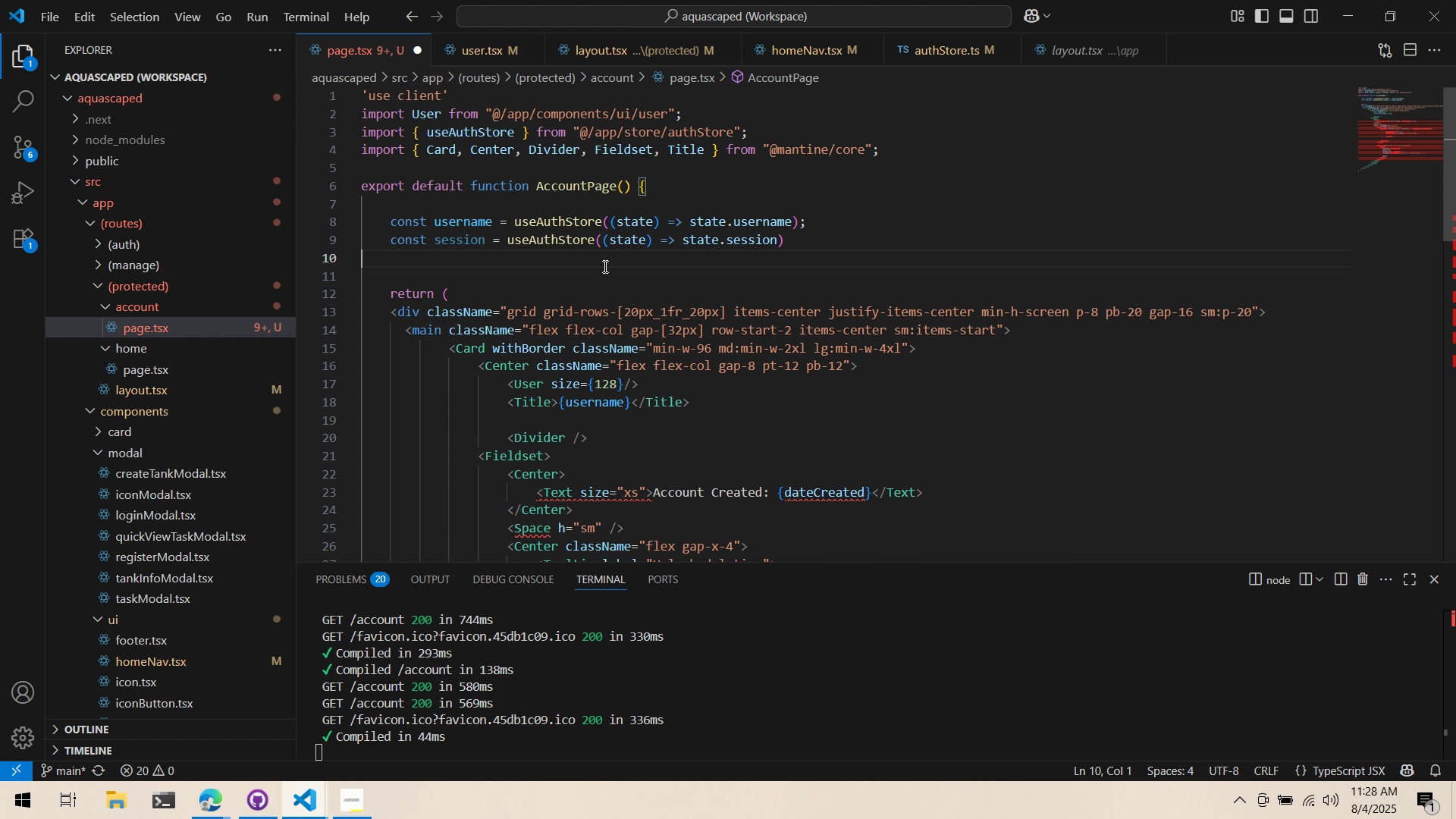 
key(Alt+Tab)
 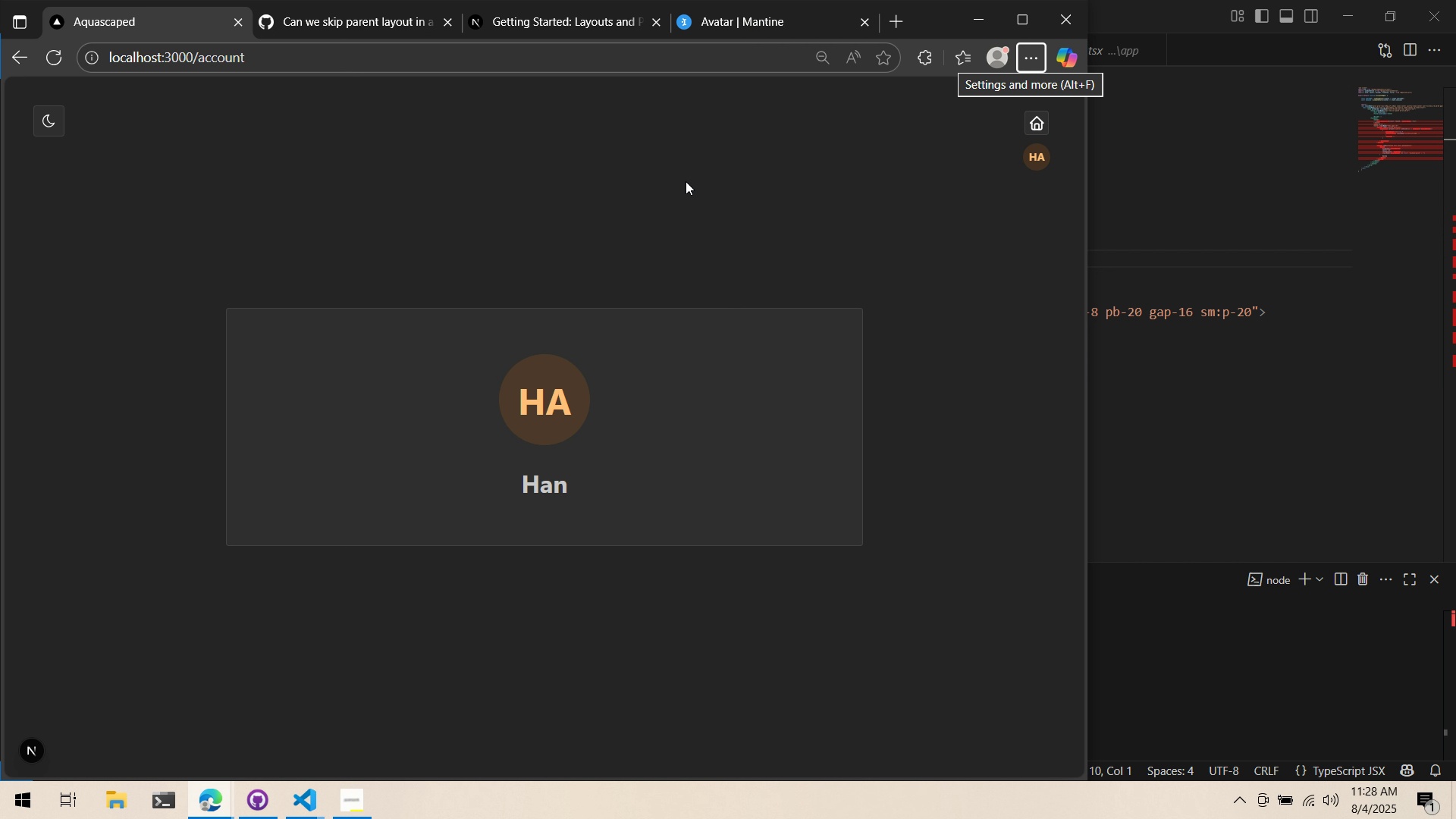 
key(Alt+Tab)
 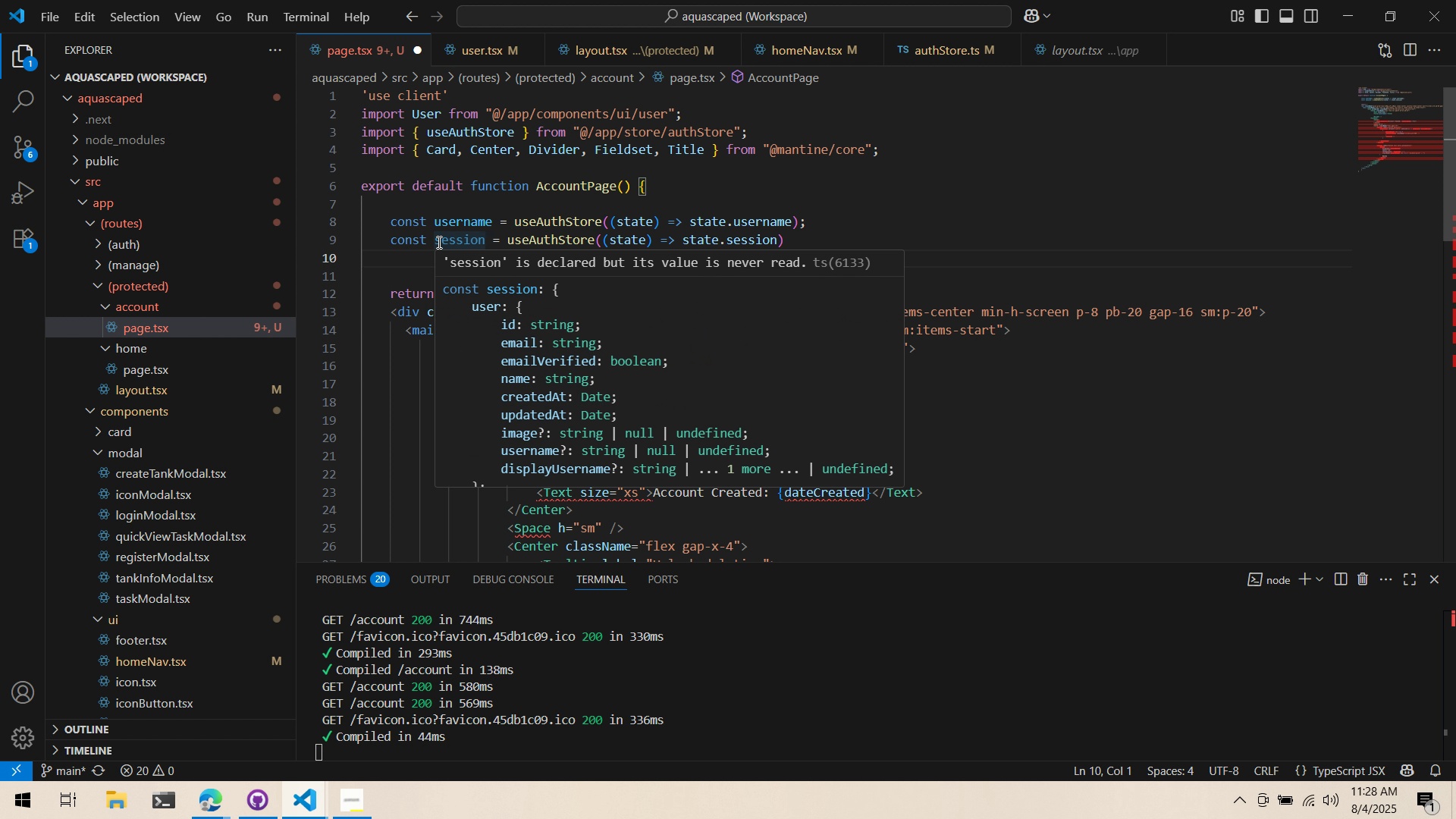 
scroll: coordinate [639, 377], scroll_direction: none, amount: 0.0
 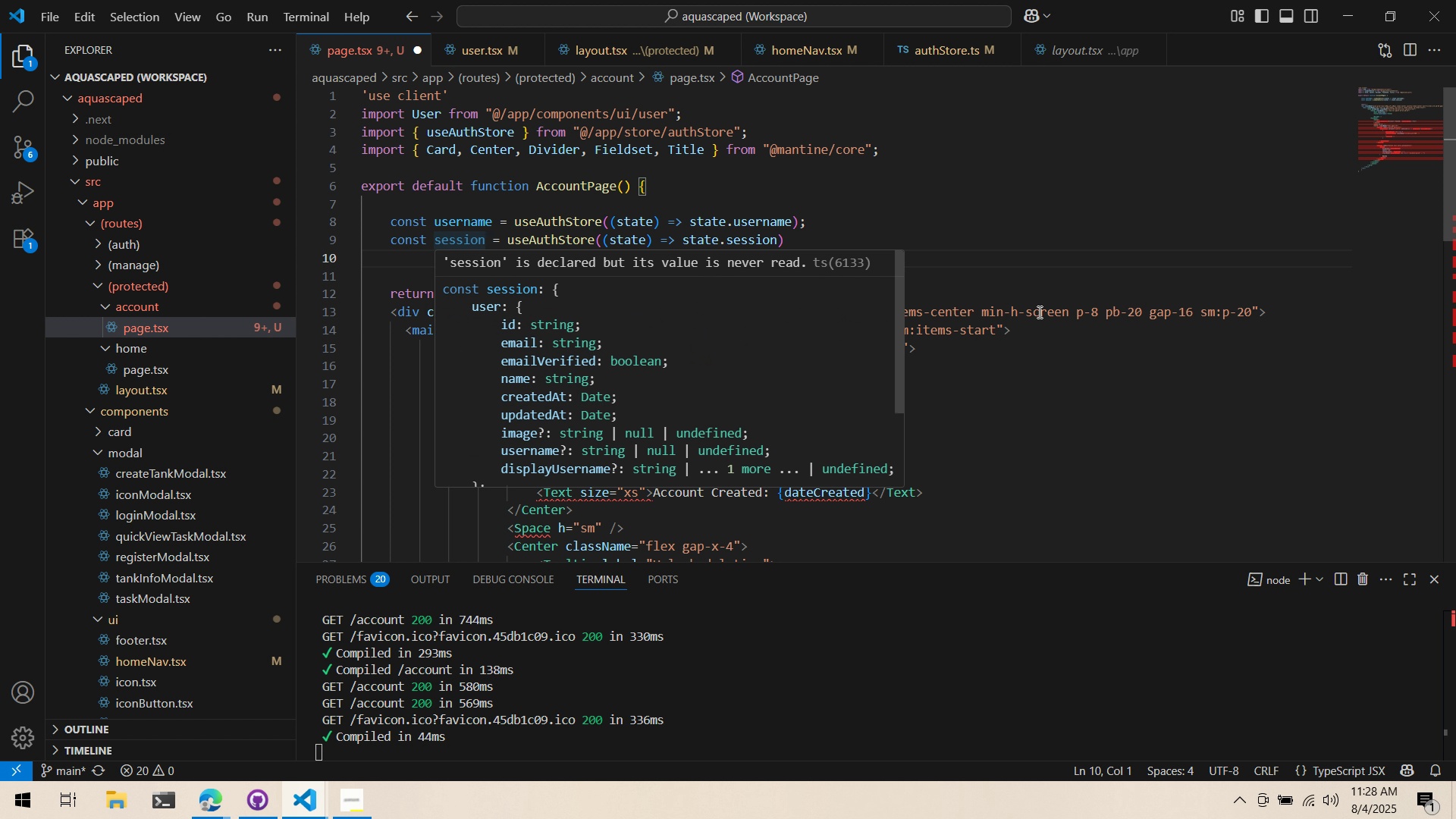 
left_click_drag(start_coordinate=[1225, 257], to_coordinate=[1213, 259])
 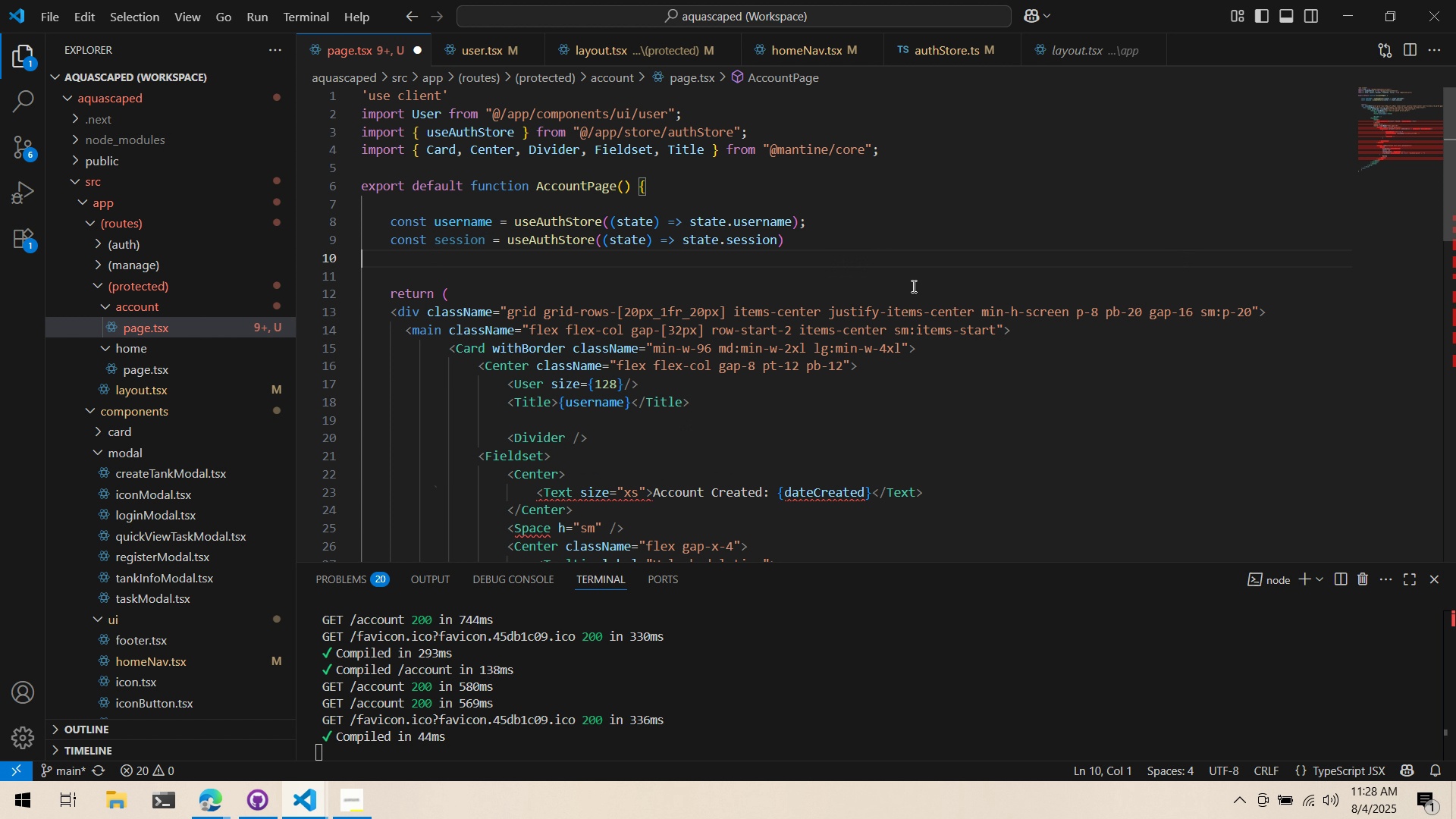 
scroll: coordinate [872, 293], scroll_direction: down, amount: 3.0
 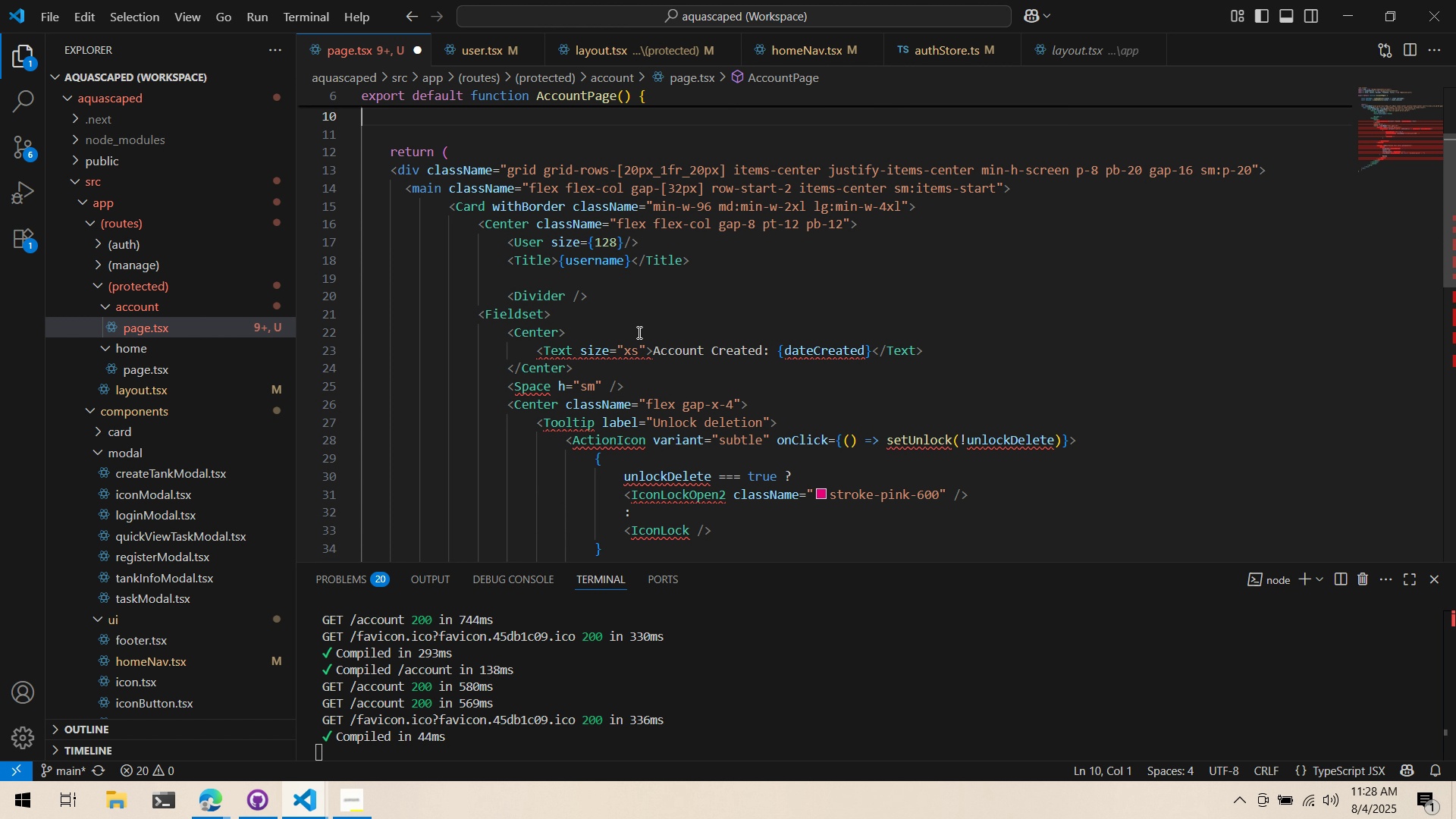 
scroll: coordinate [639, 328], scroll_direction: up, amount: 1.0
 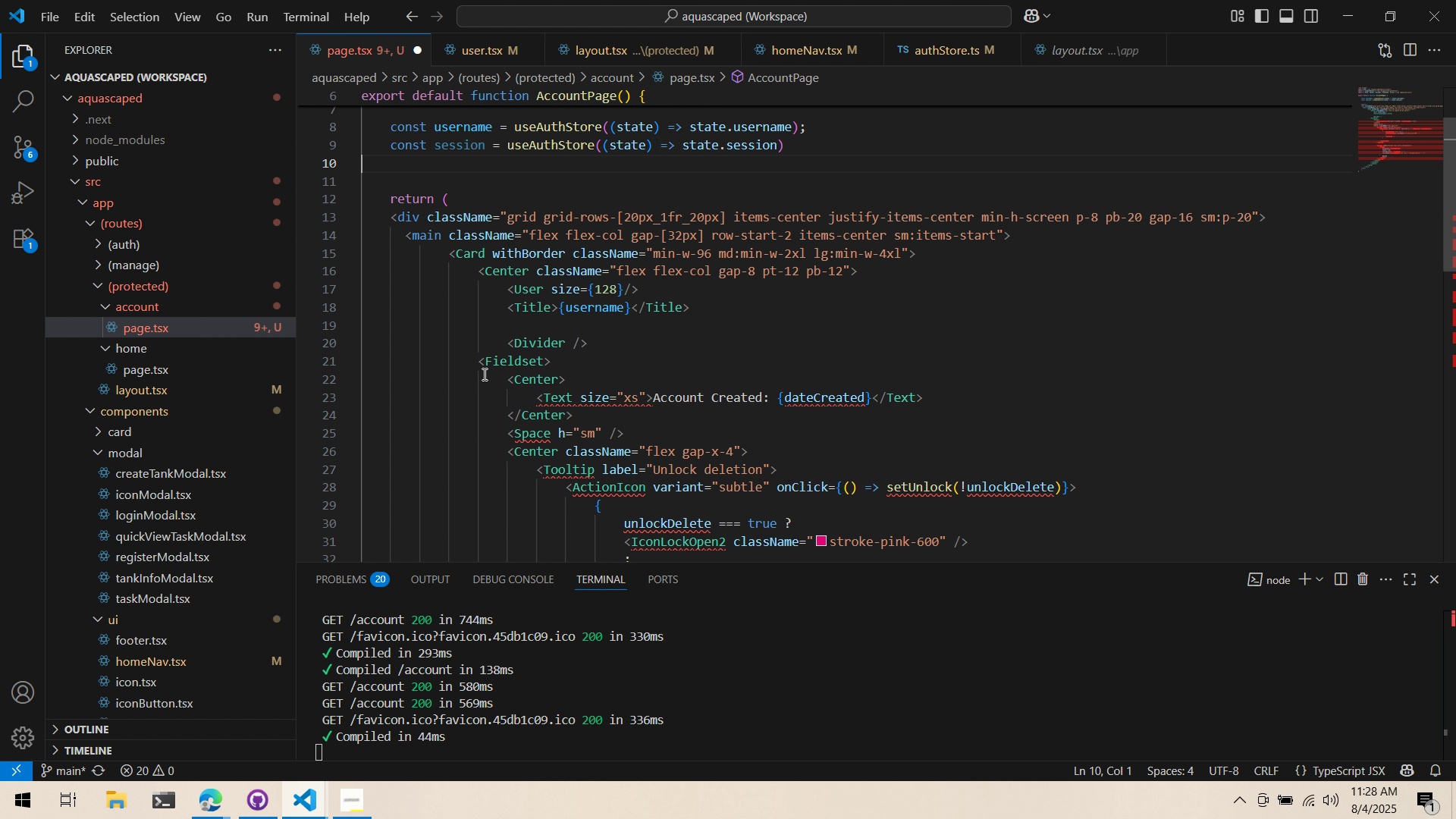 
wait(5.41)
 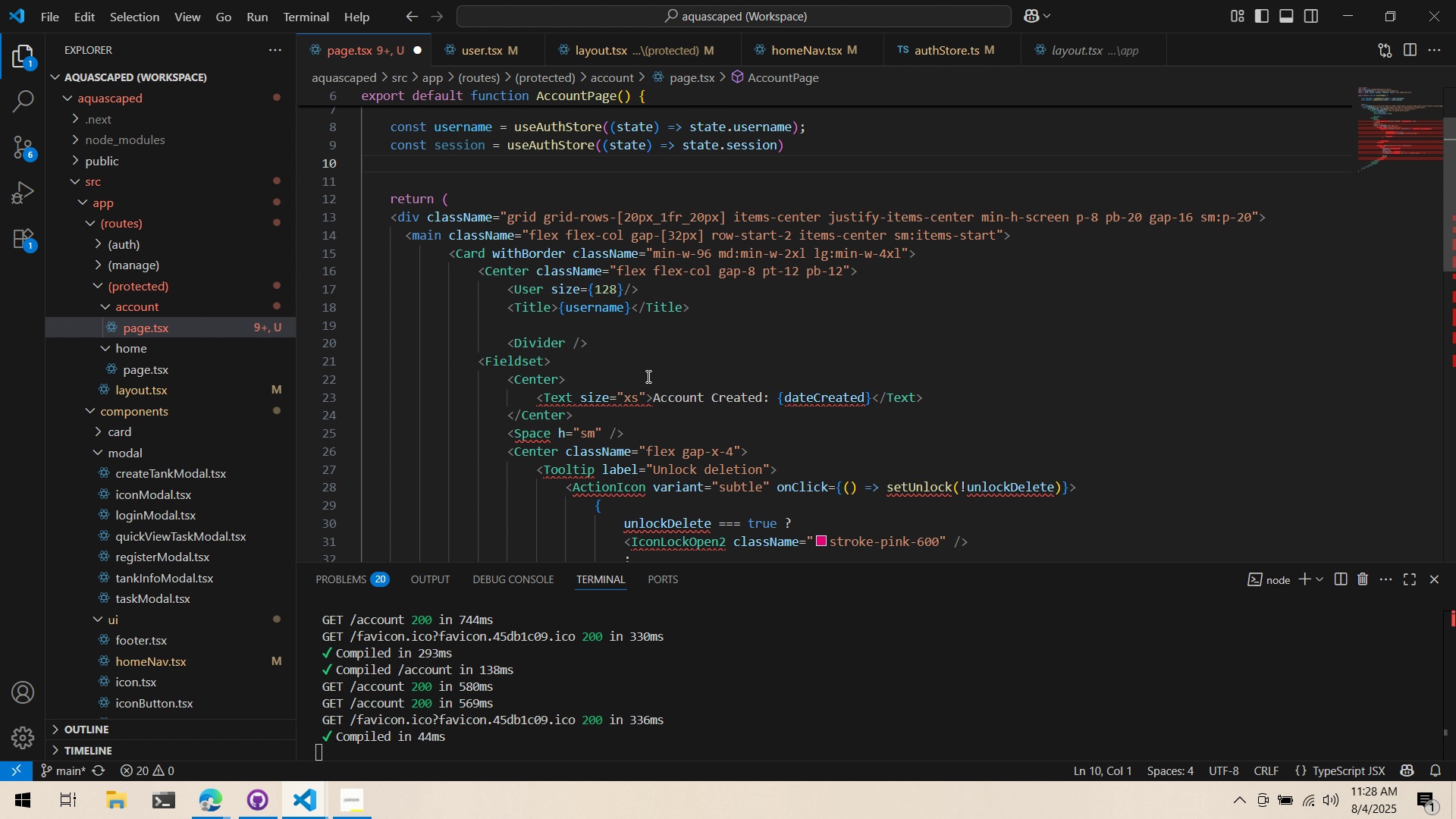 
scroll: coordinate [623, 431], scroll_direction: up, amount: 2.0
 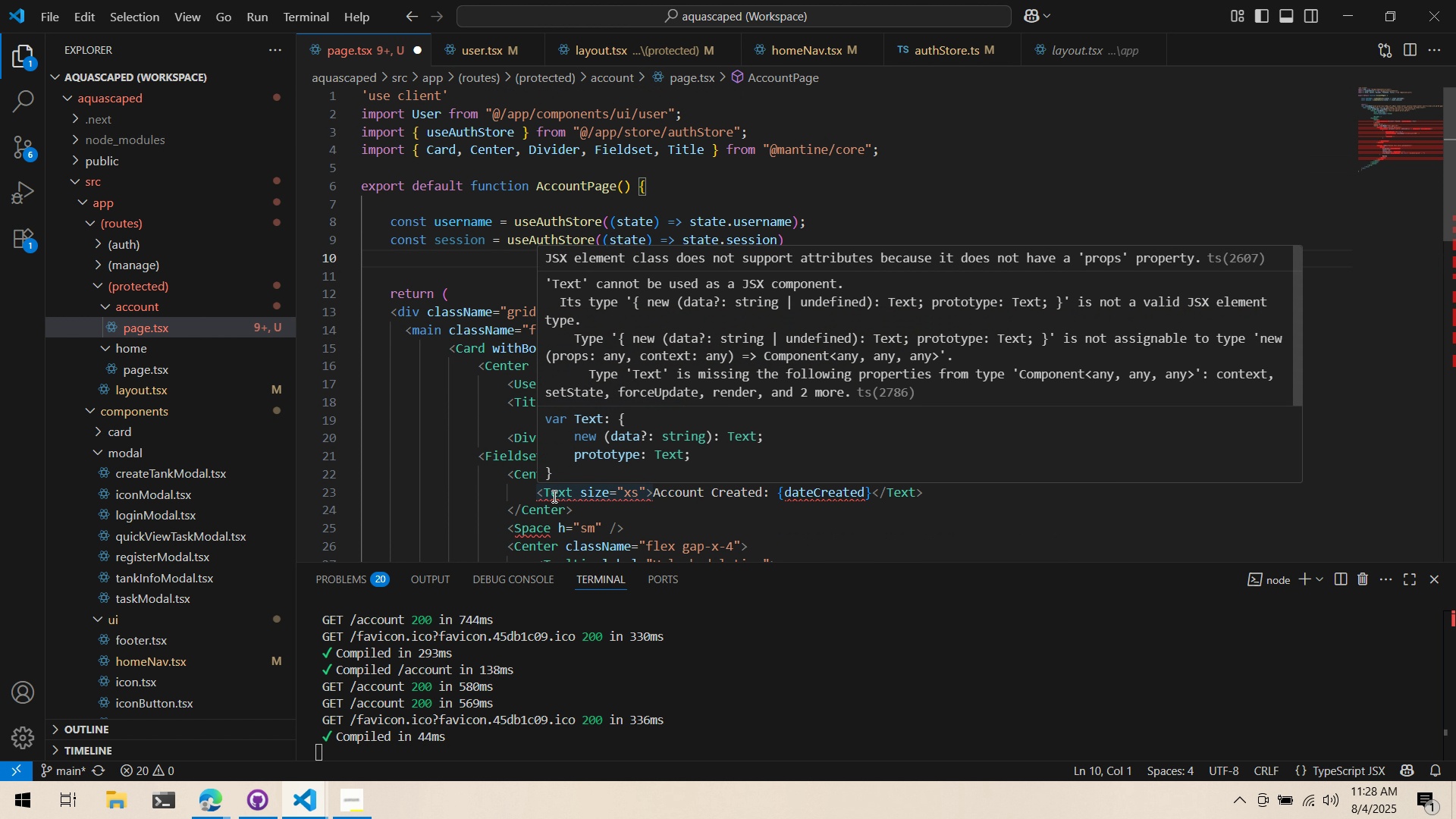 
key(Control+Period)
 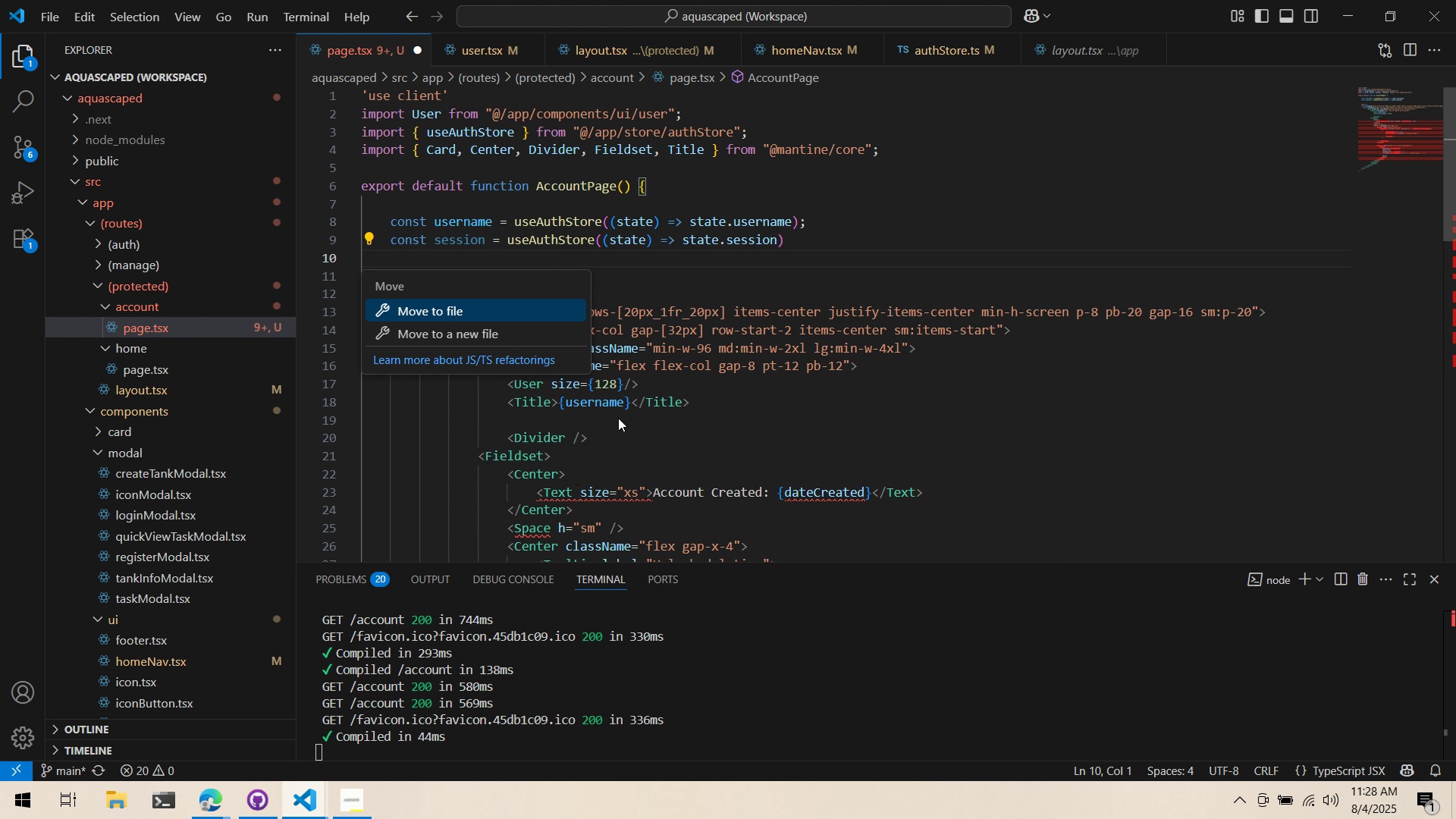 
left_click([636, 484])
 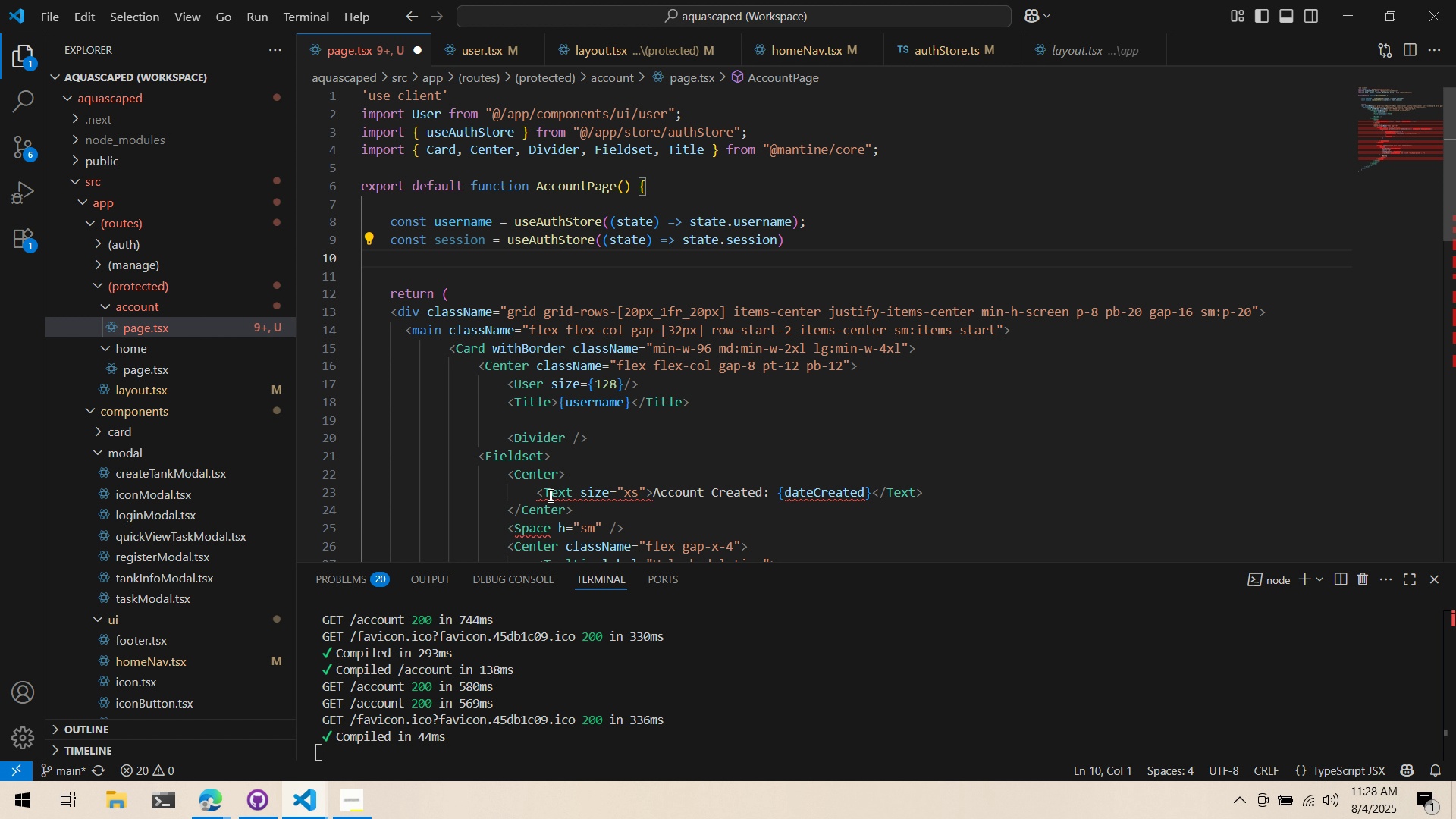 
left_click([548, 495])
 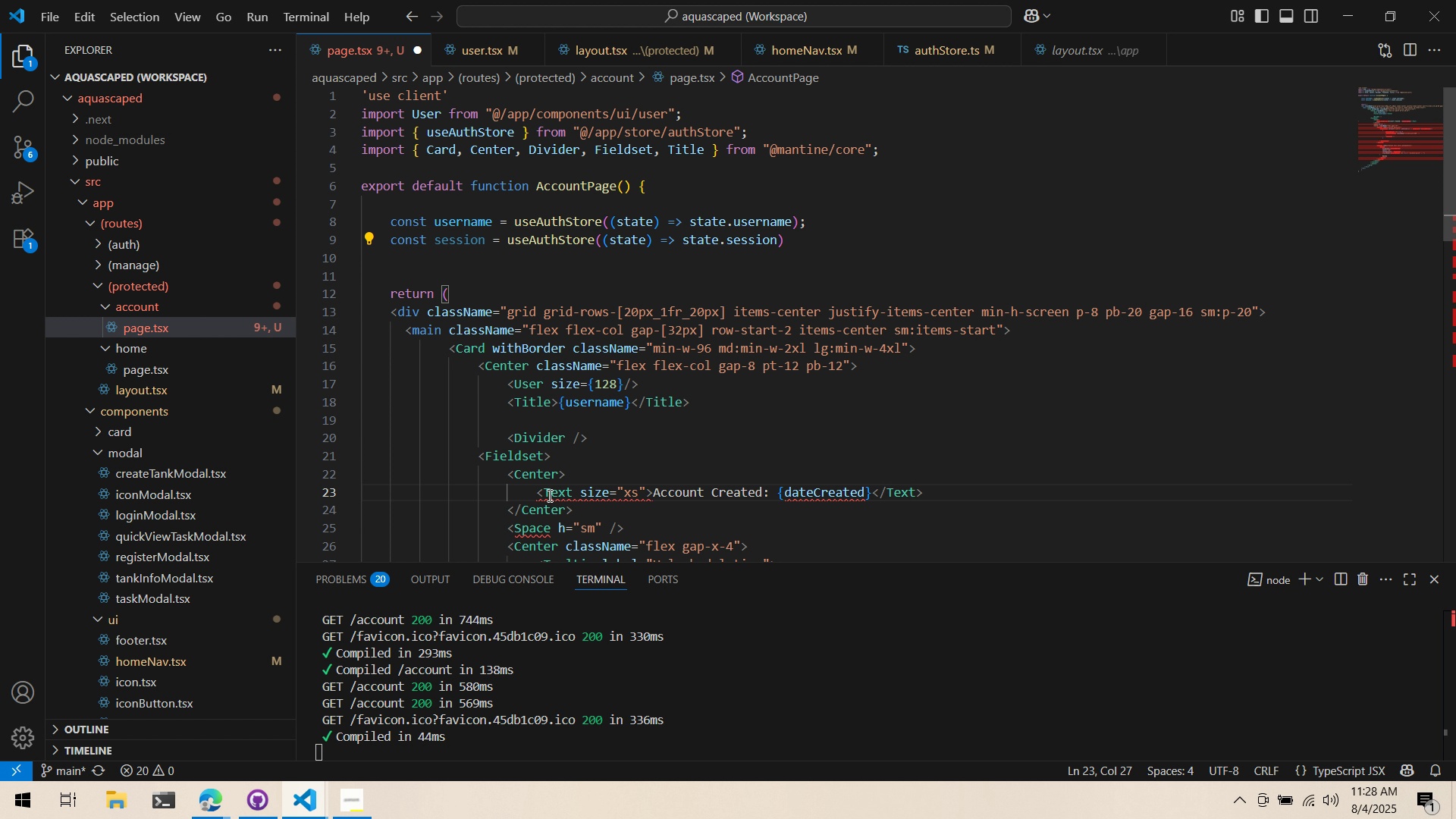 
right_click([548, 495])
 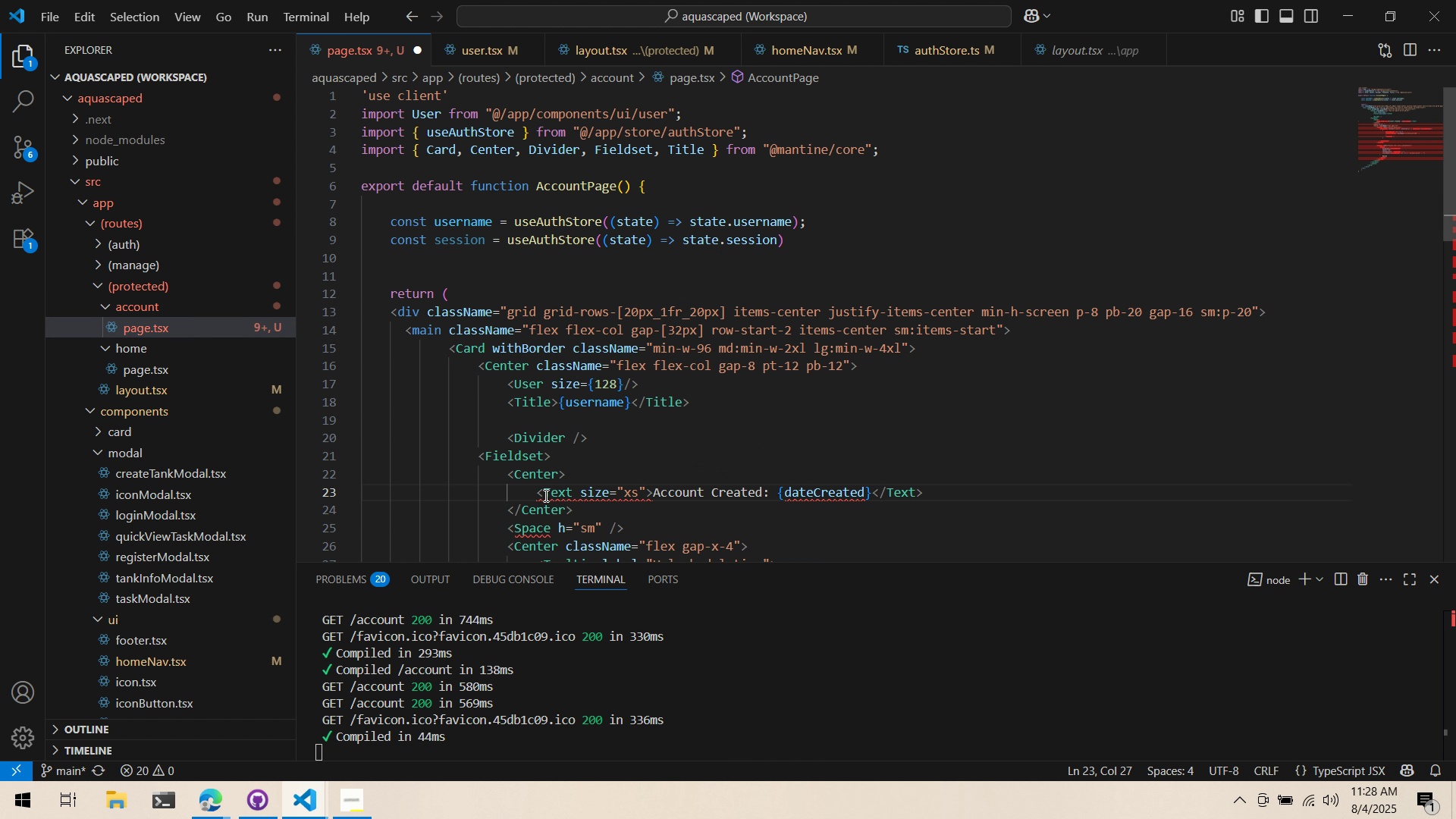 
key(Control+Period)
 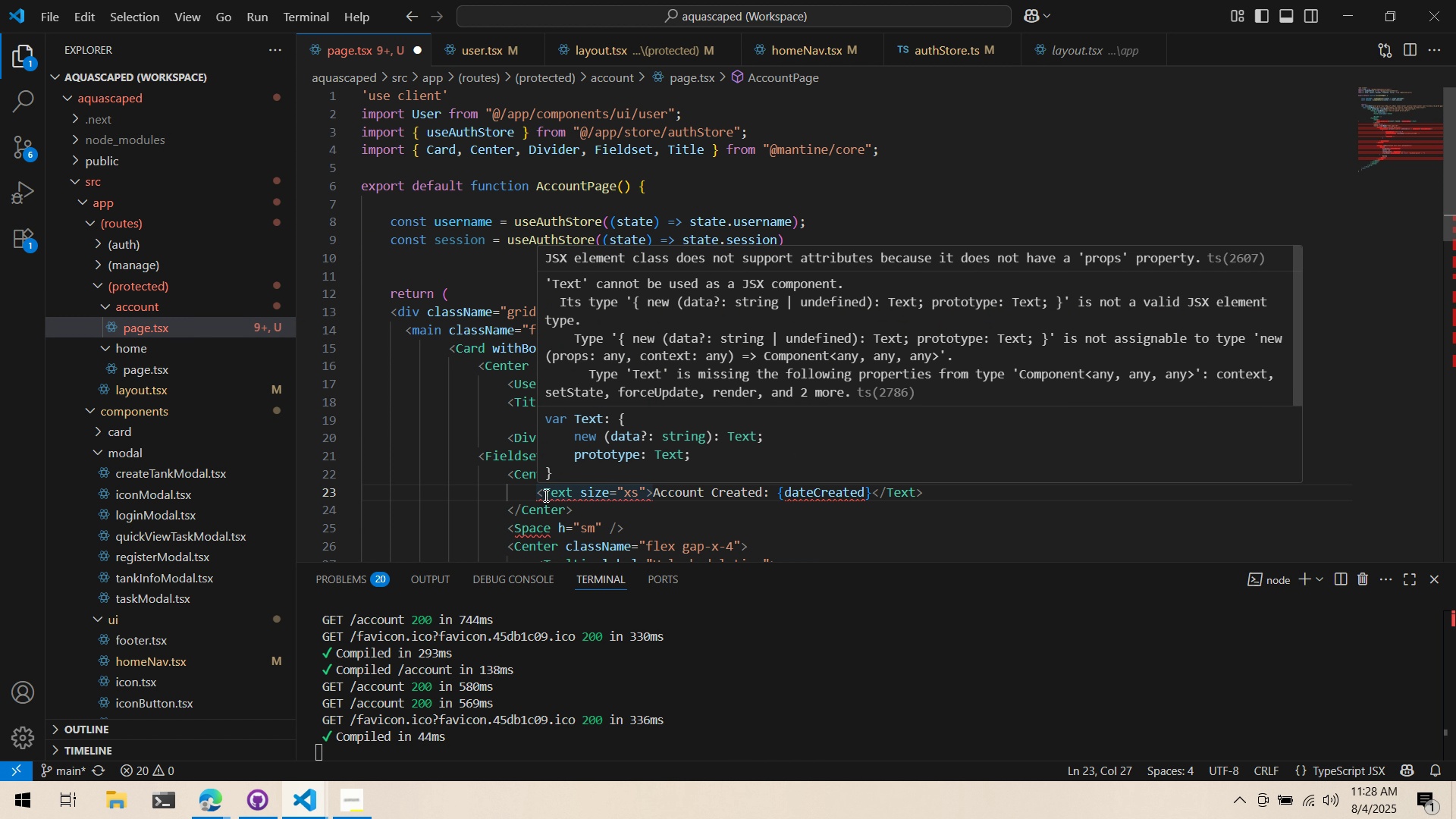 
key(Control+Period)
 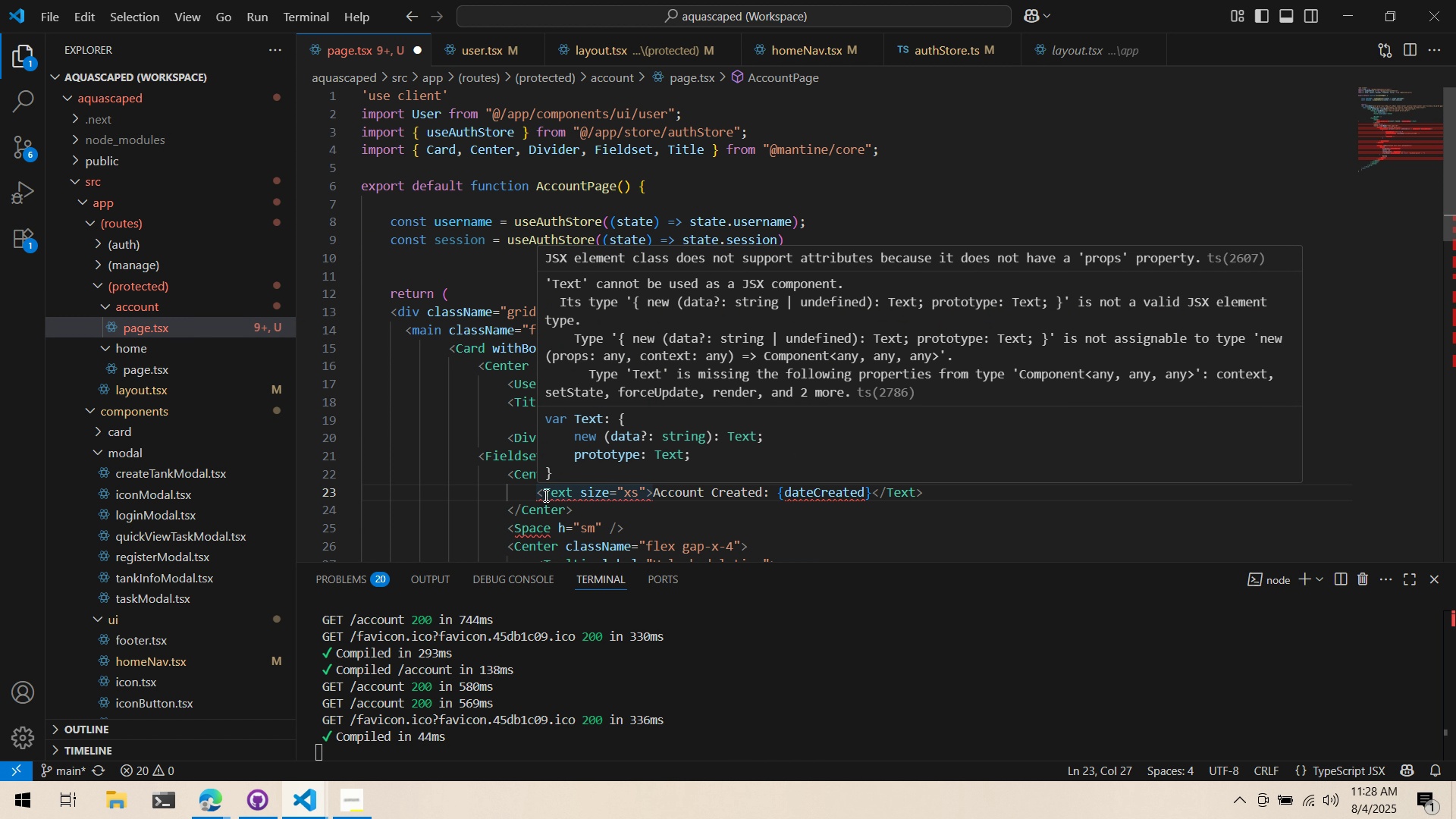 
left_click([544, 495])
 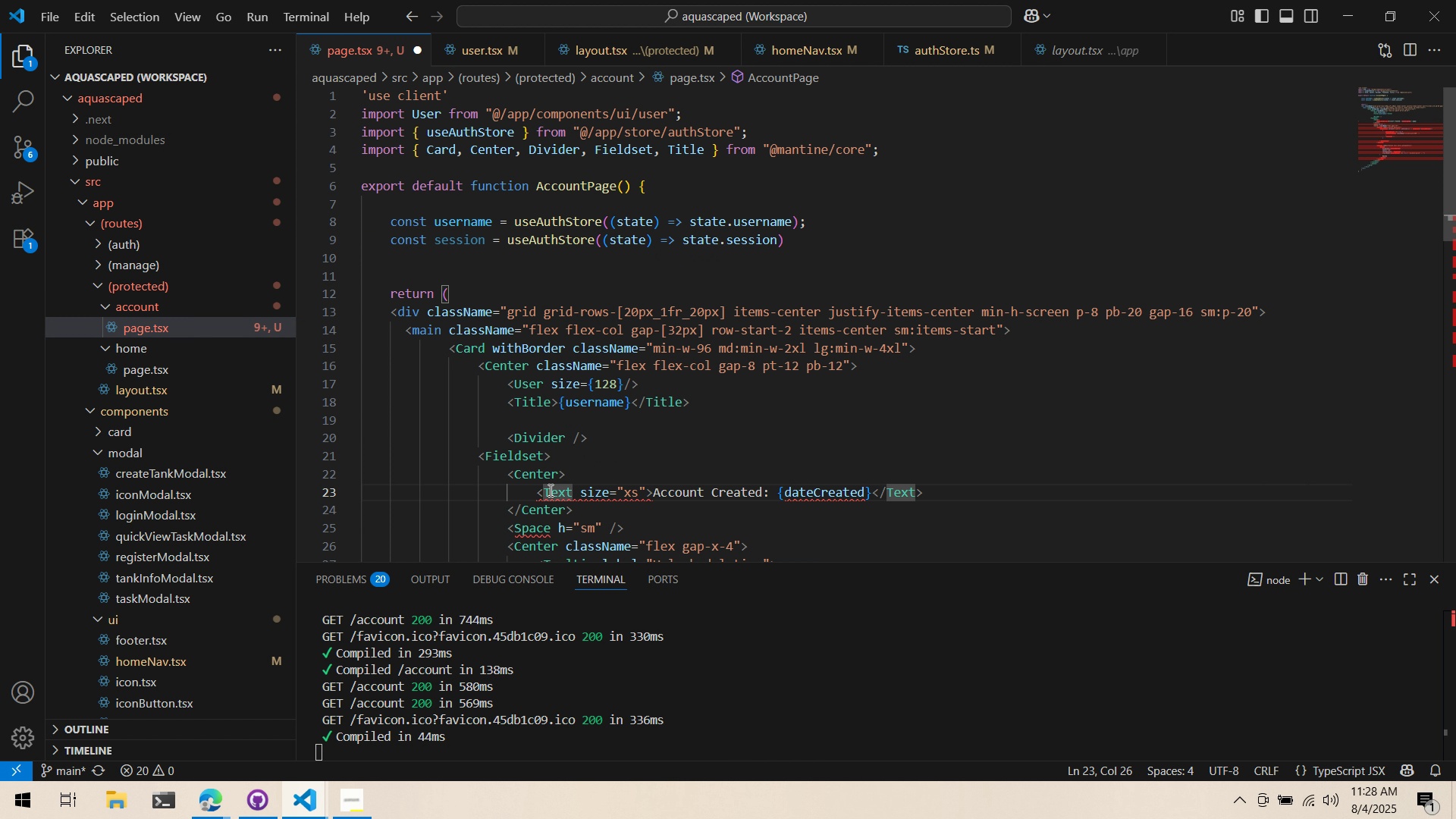 
key(Control+Period)
 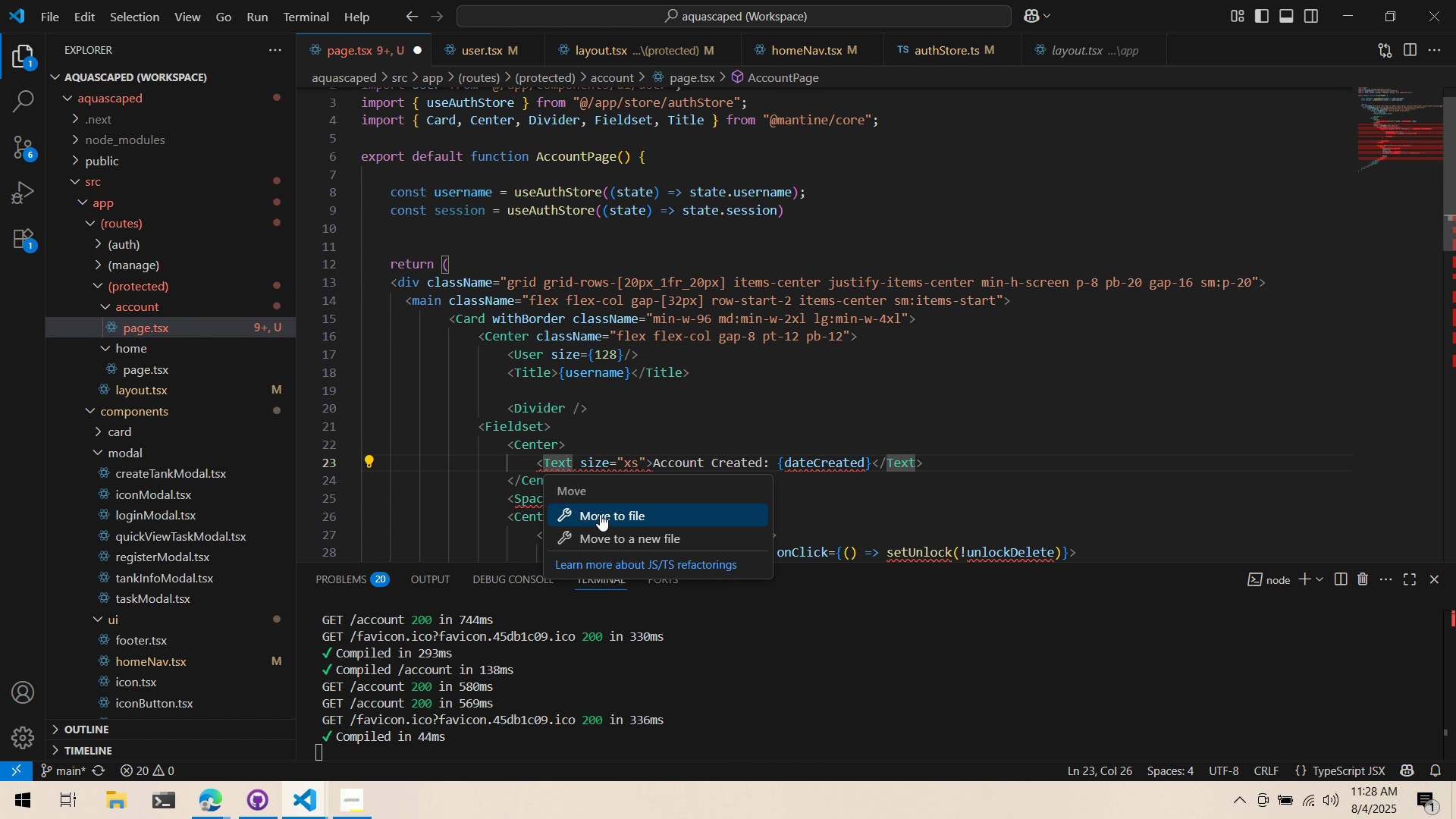 
left_click_drag(start_coordinate=[557, 438], to_coordinate=[559, 444])
 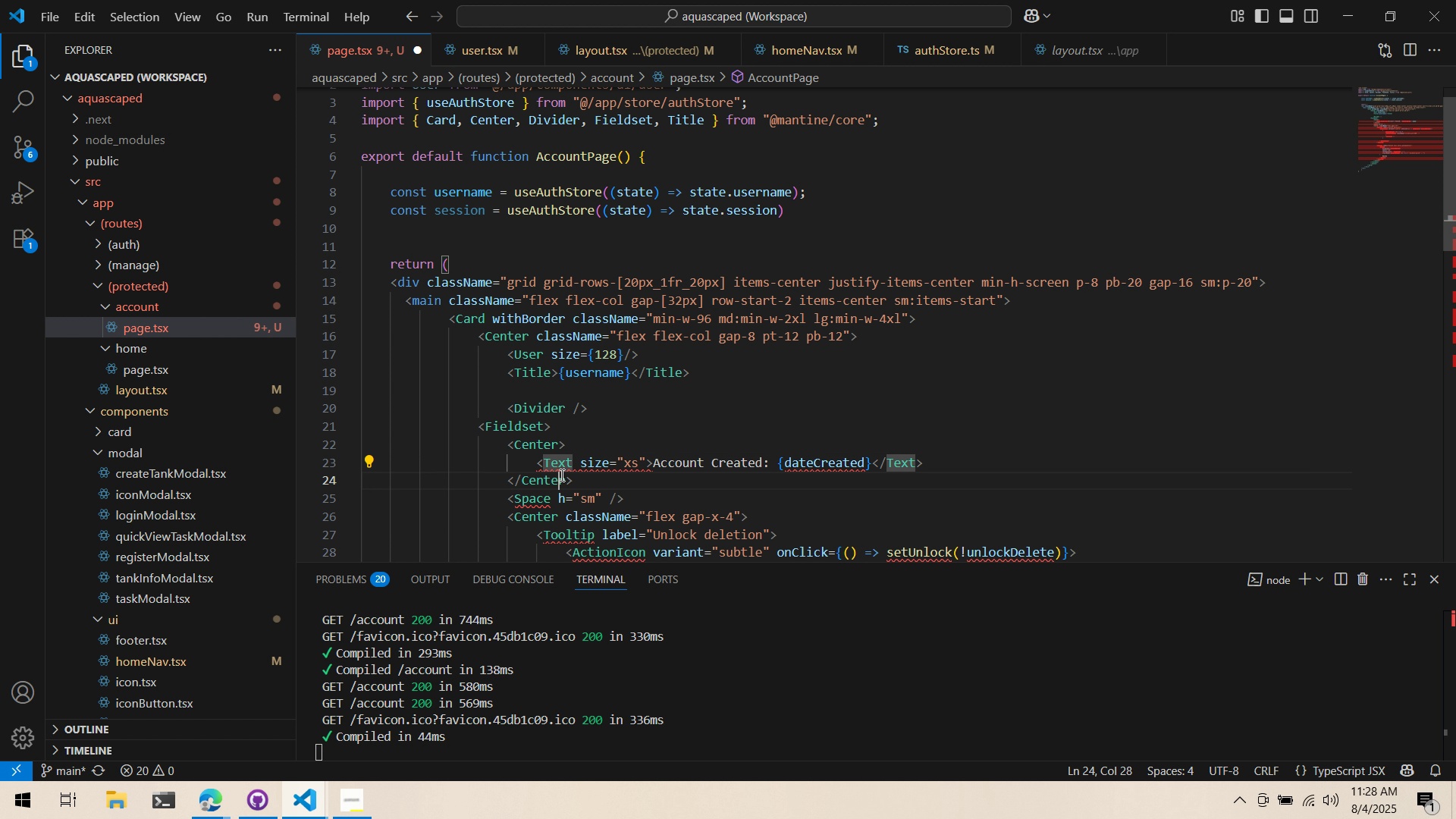 
double_click([560, 475])
 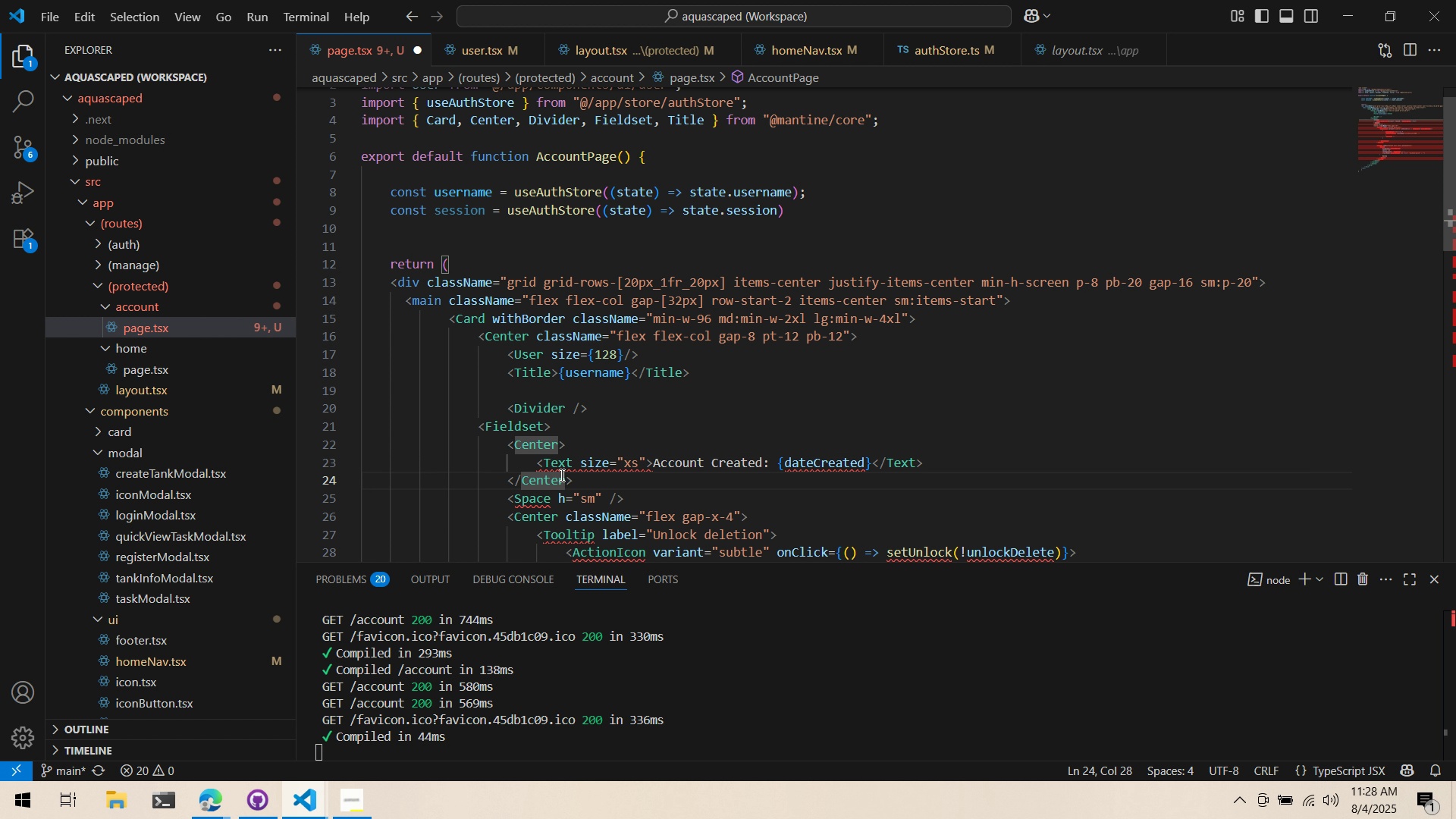 
key(ArrowDown)
 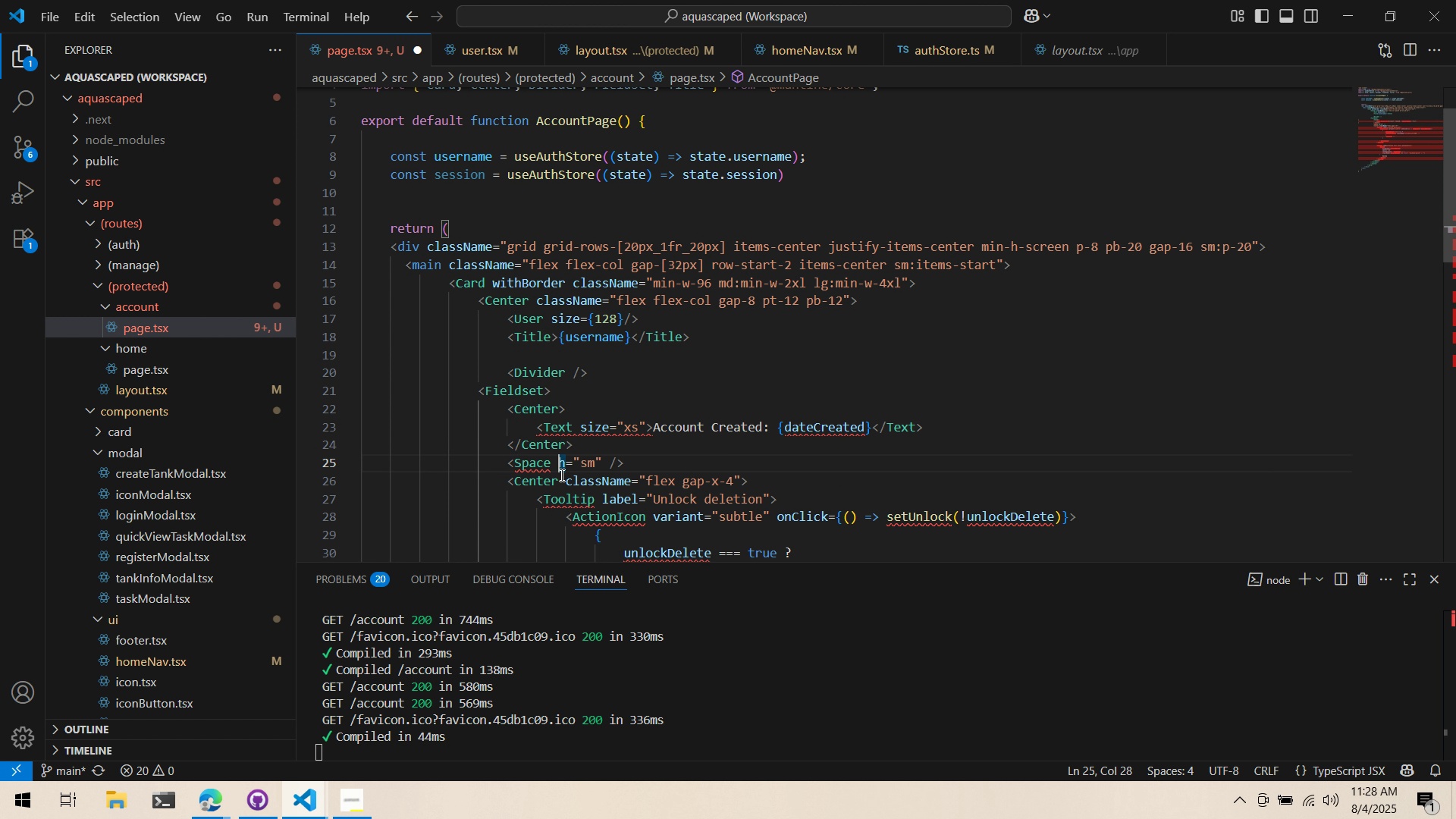 
key(ArrowUp)
 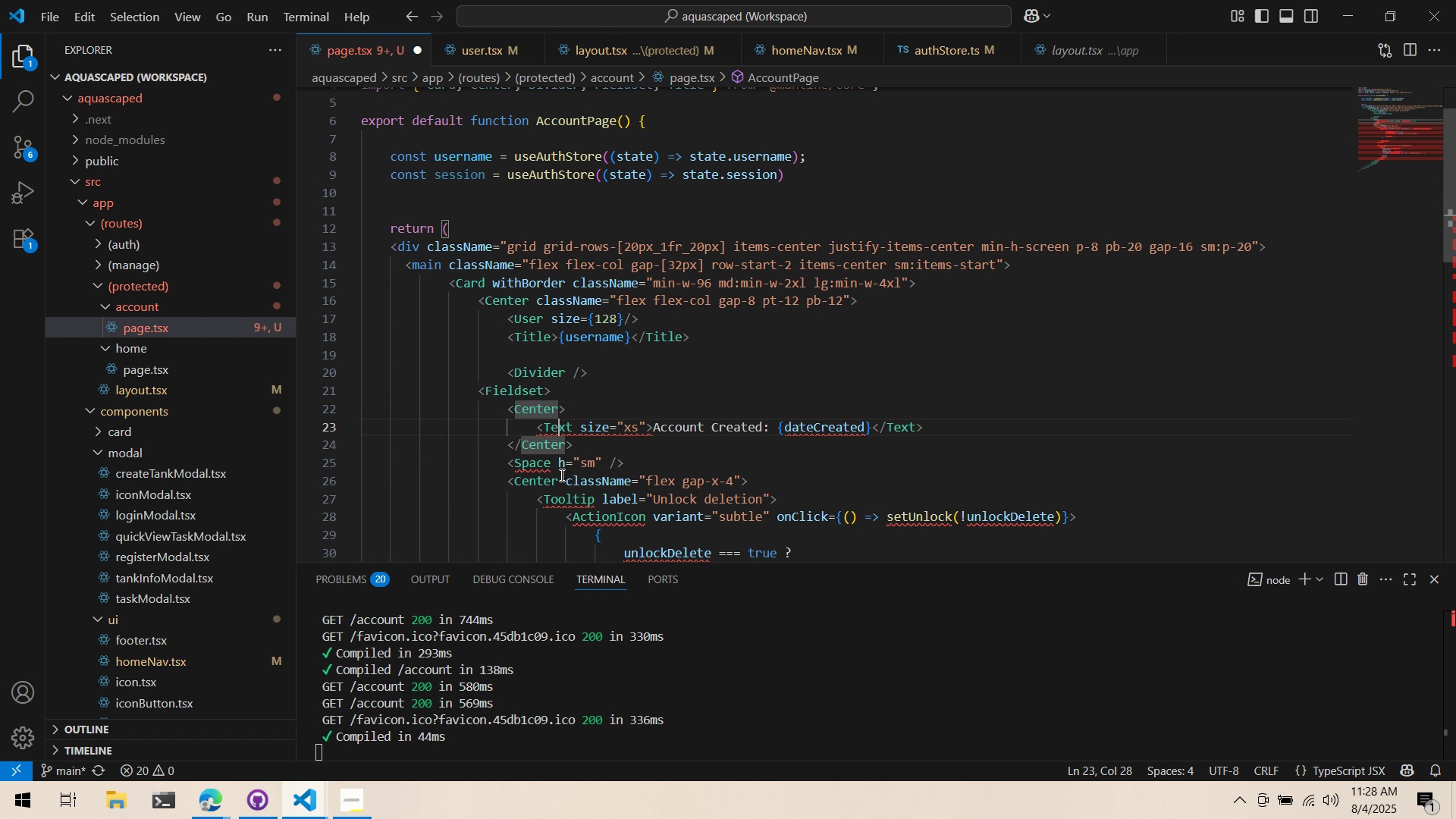 
key(ArrowUp)
 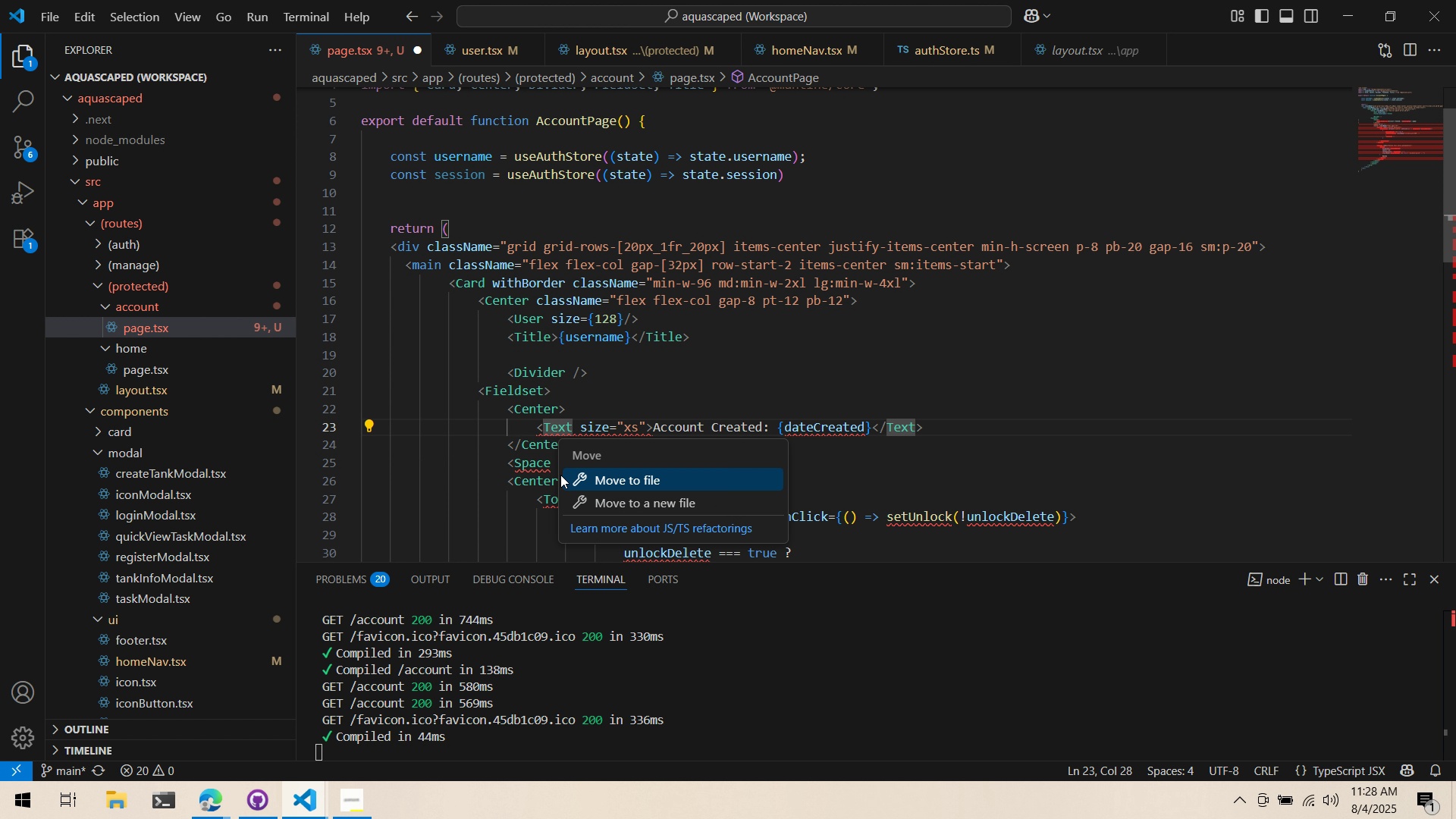 
key(Control+Period)
 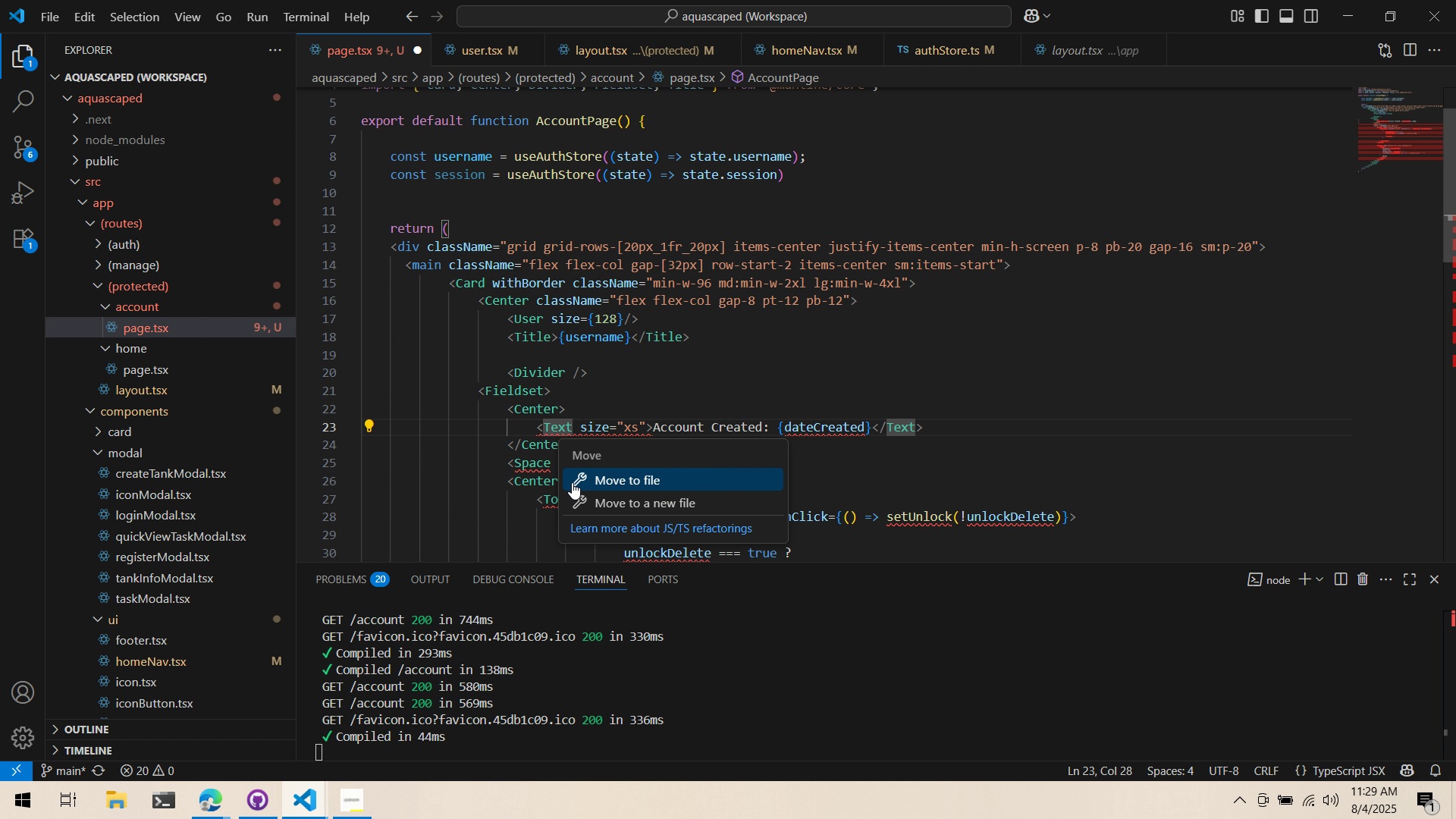 
left_click([591, 408])
 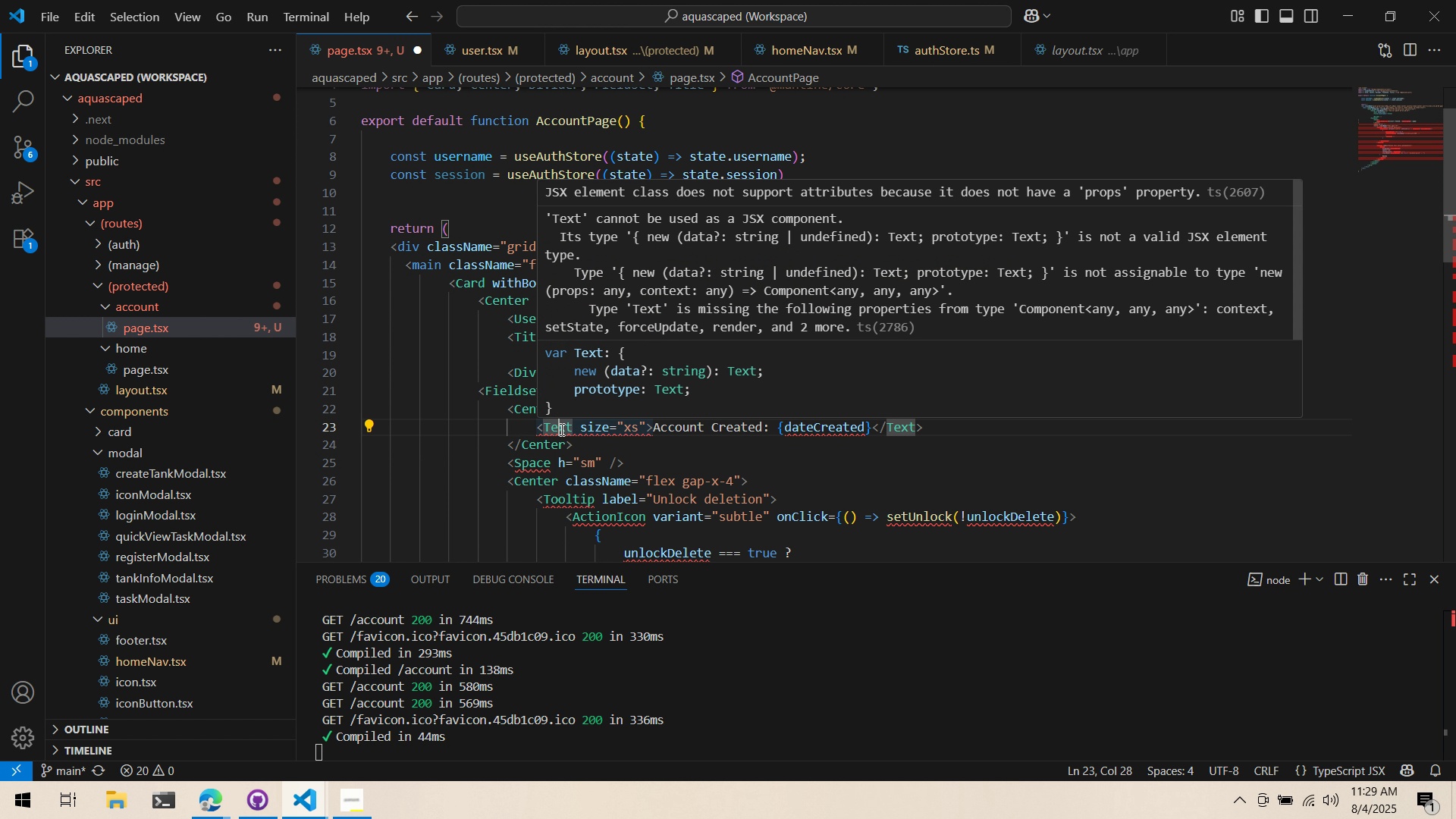 
scroll: coordinate [723, 330], scroll_direction: down, amount: 8.0
 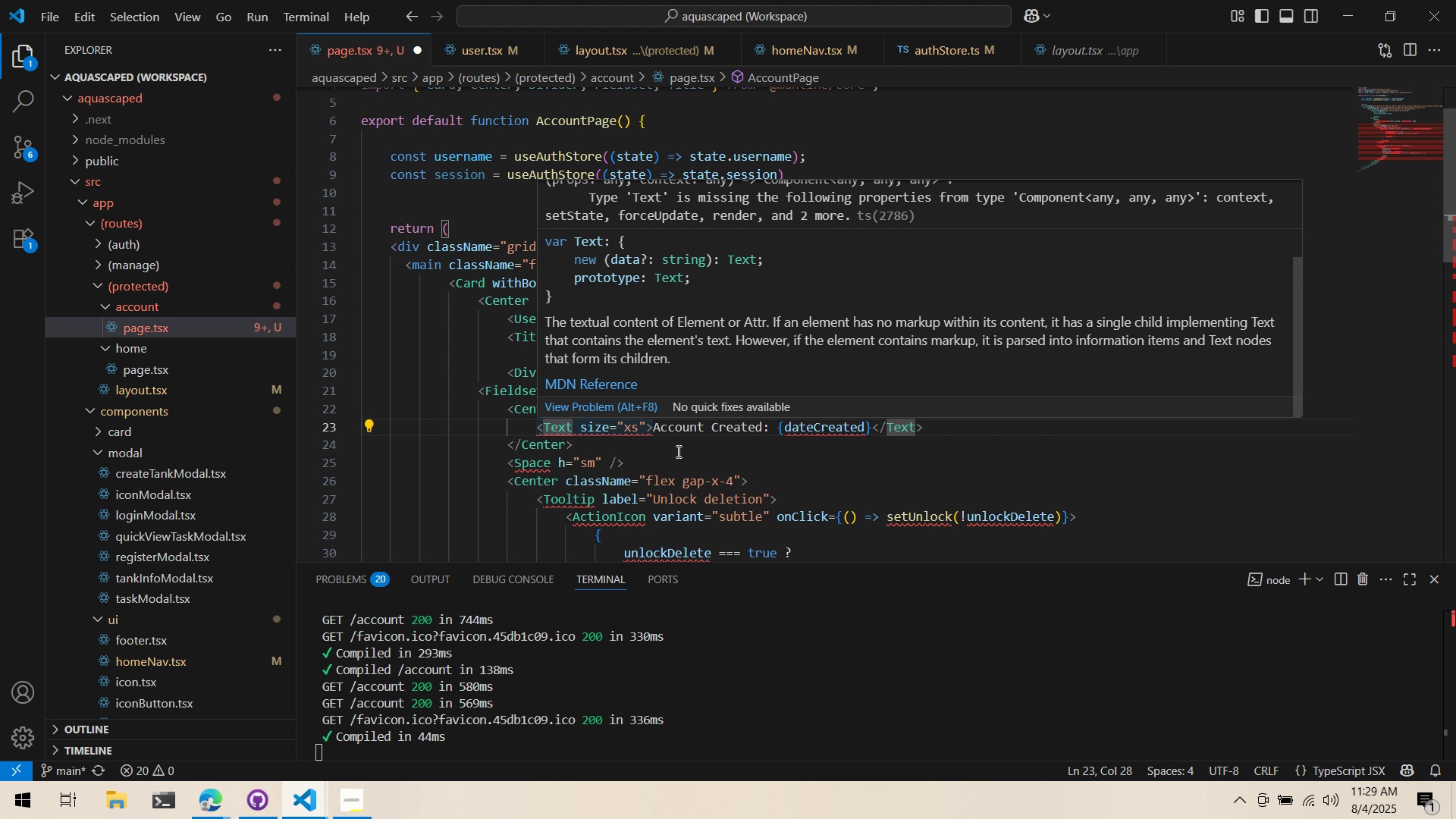 
scroll: coordinate [669, 461], scroll_direction: up, amount: 7.0
 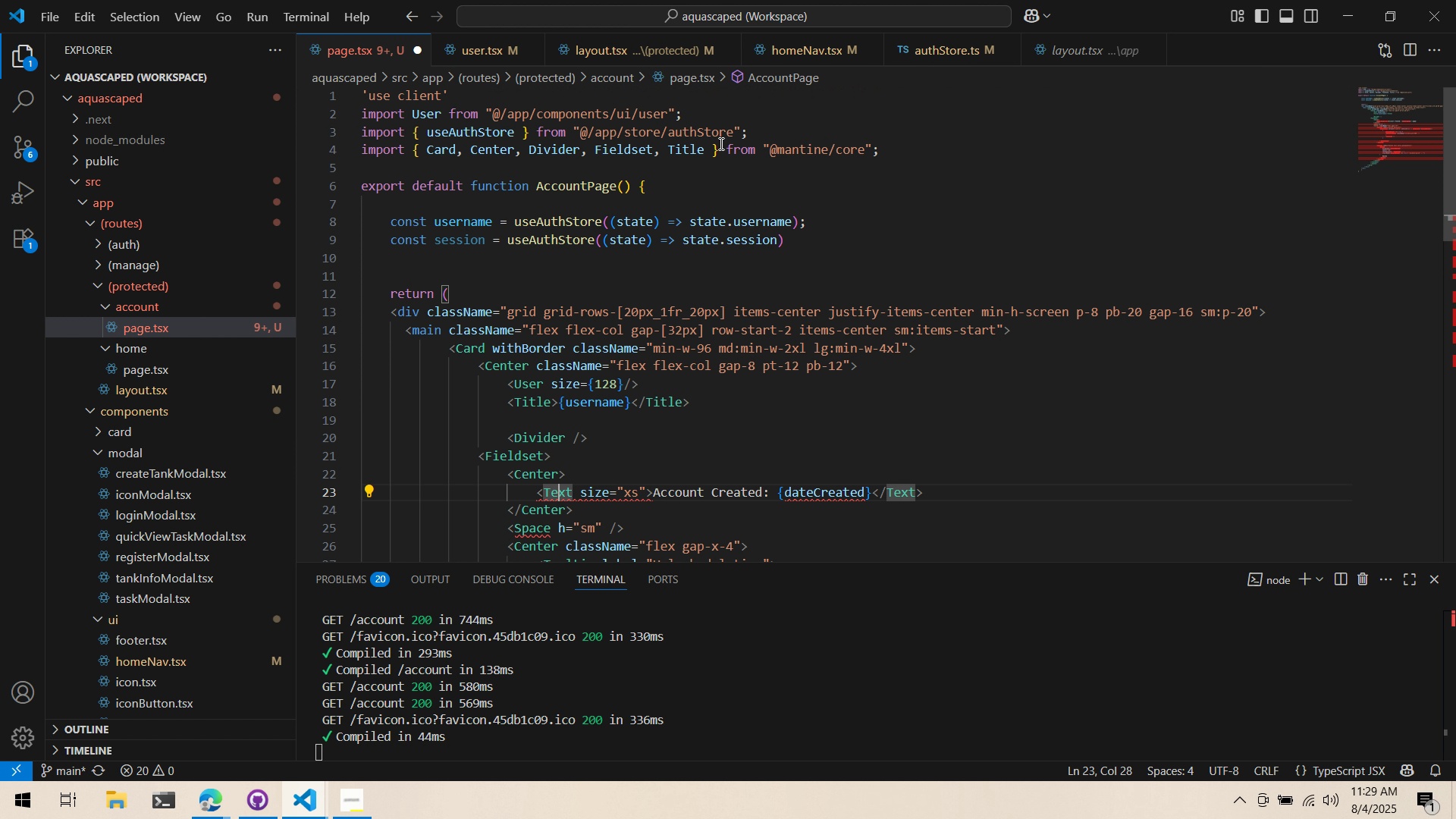 
left_click([708, 150])
 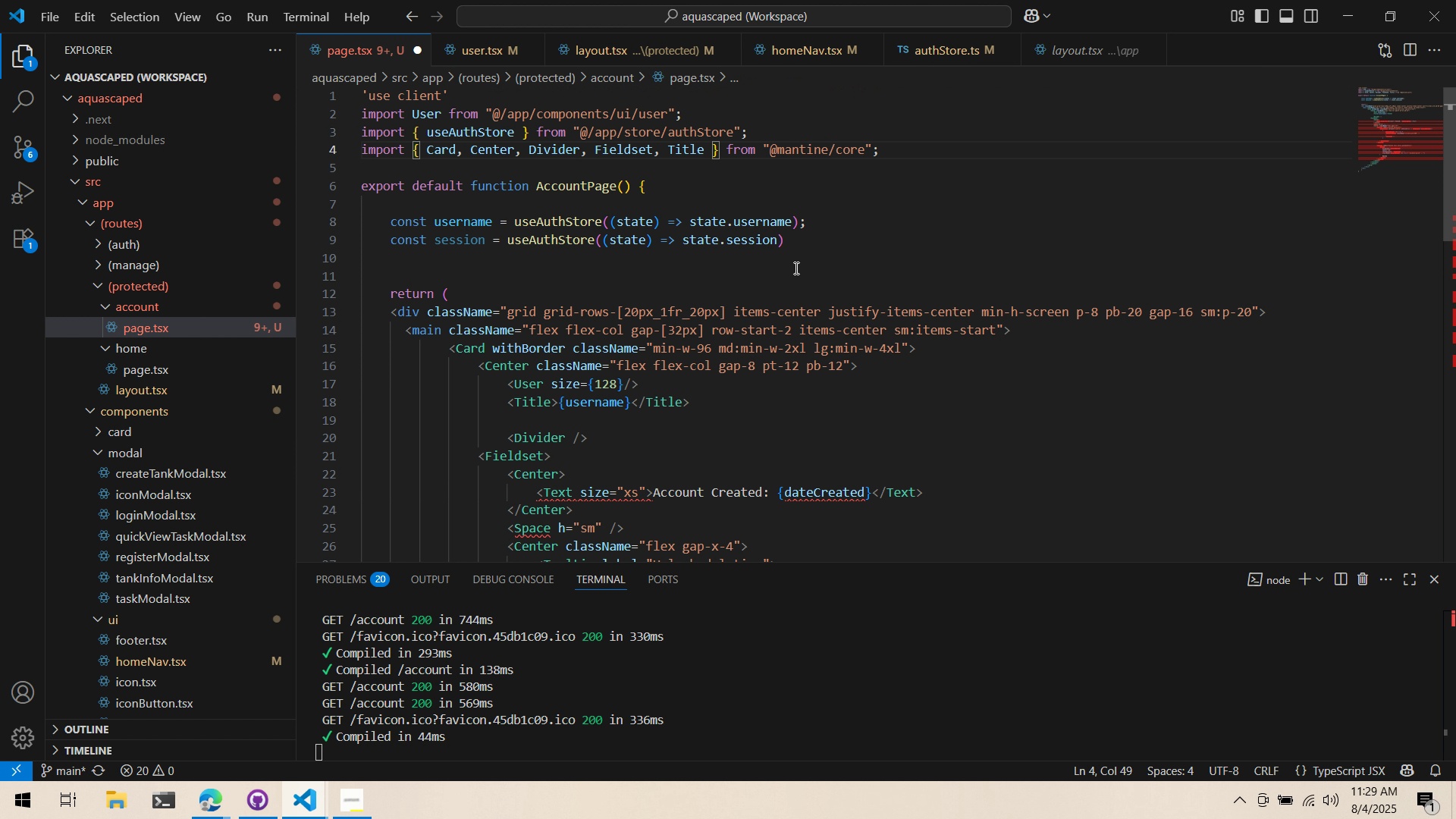 
key(ArrowLeft)
 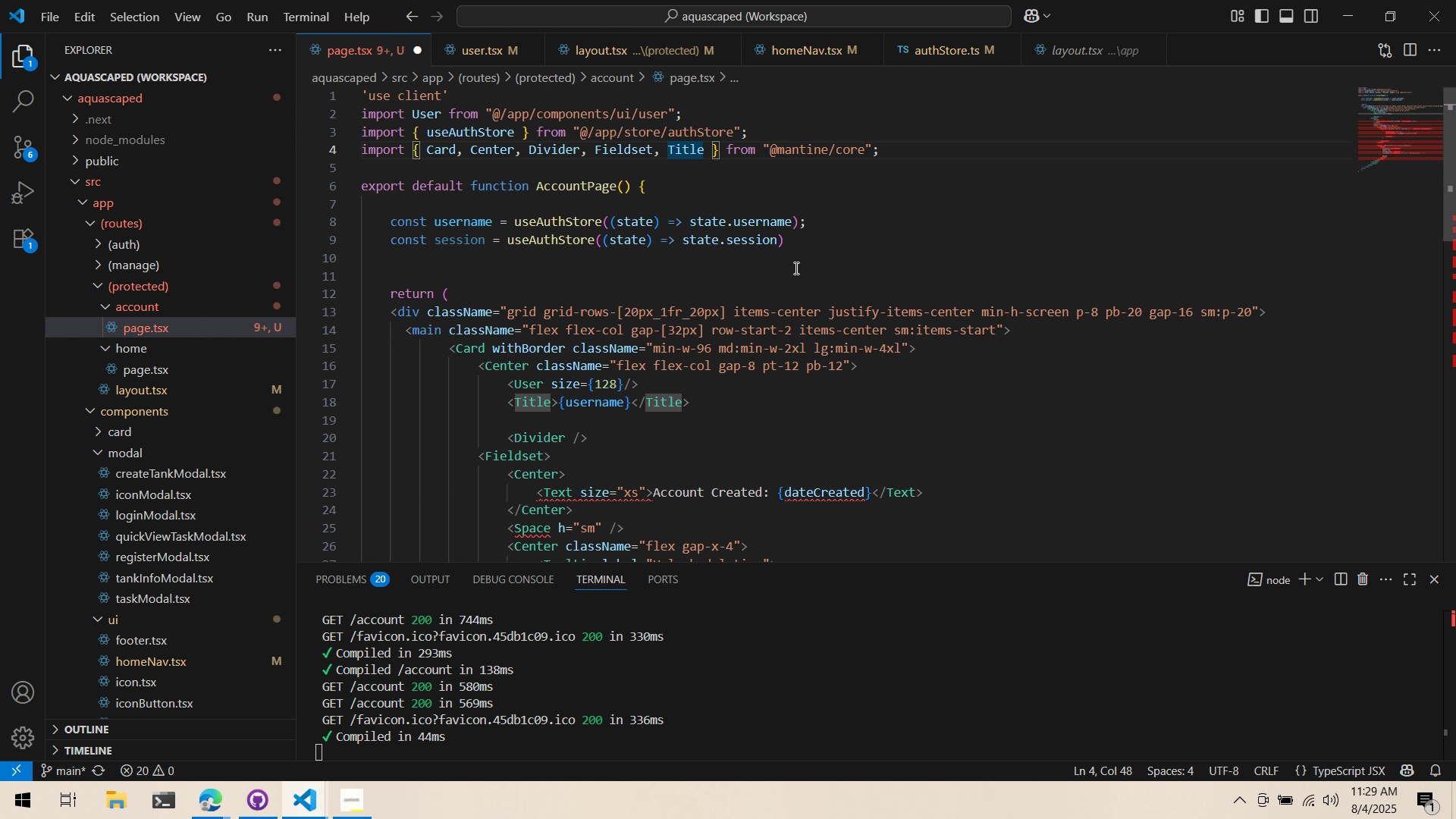 
type(, Text)
 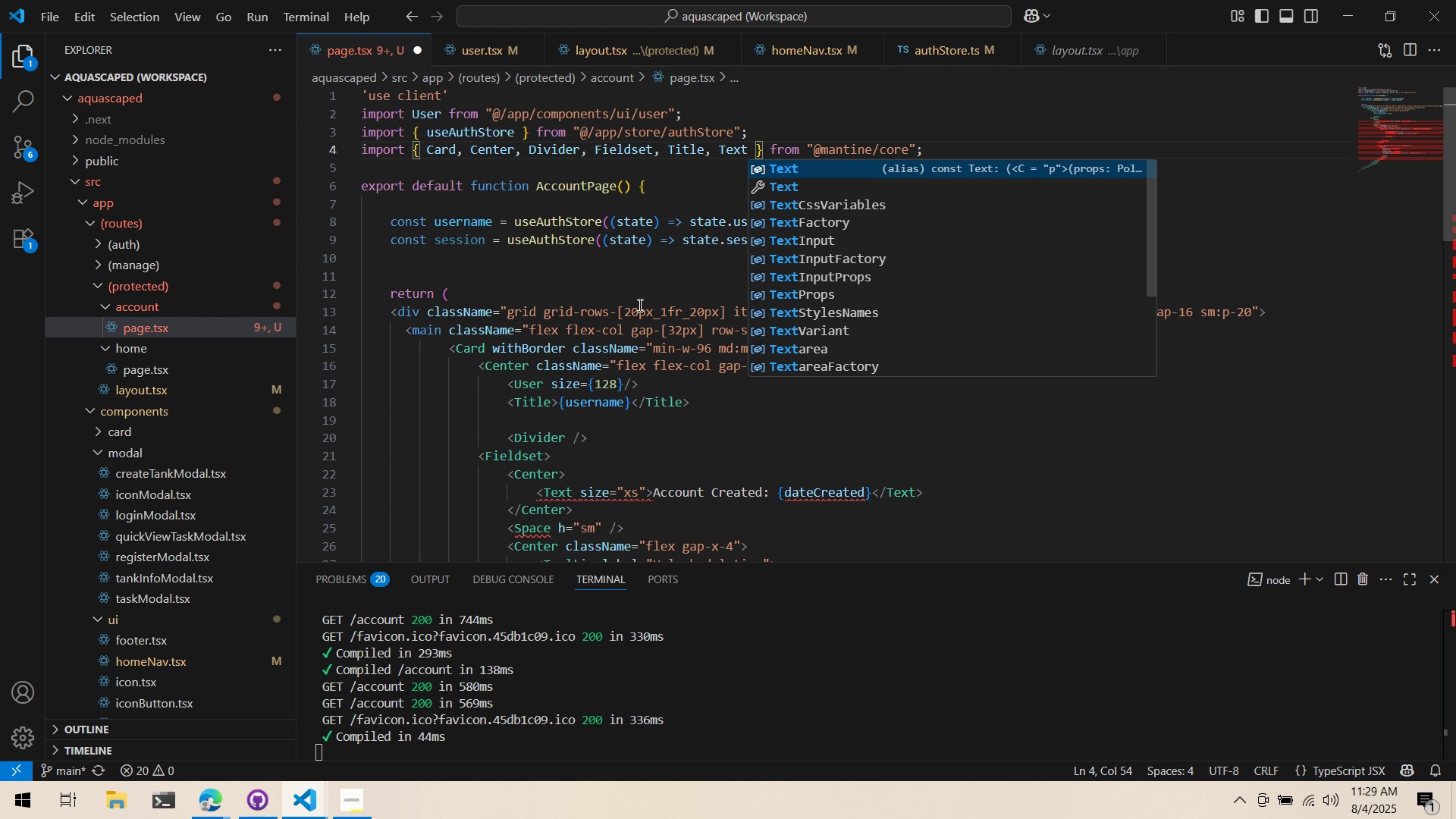 
left_click([621, 307])
 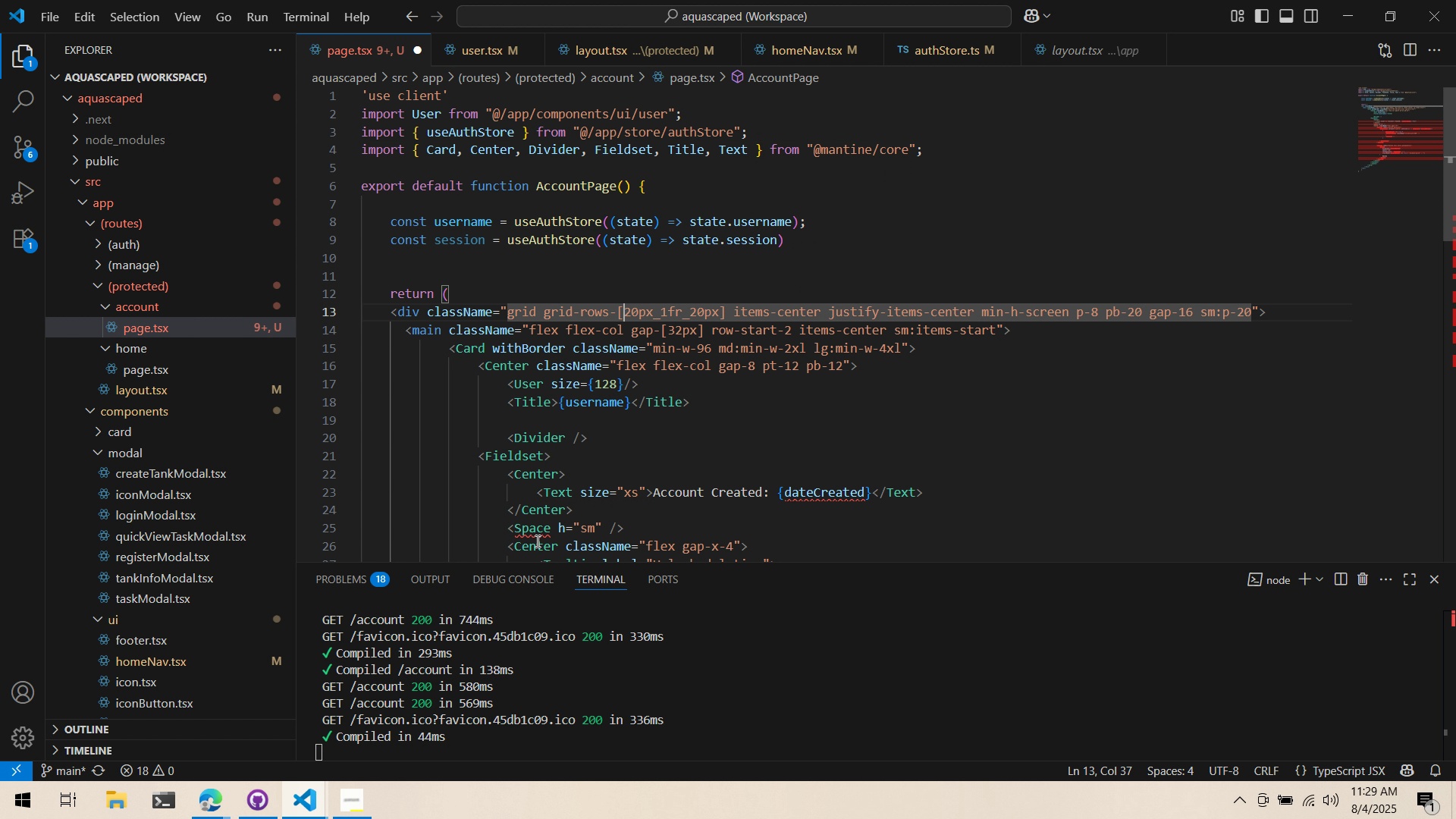 
left_click([535, 535])
 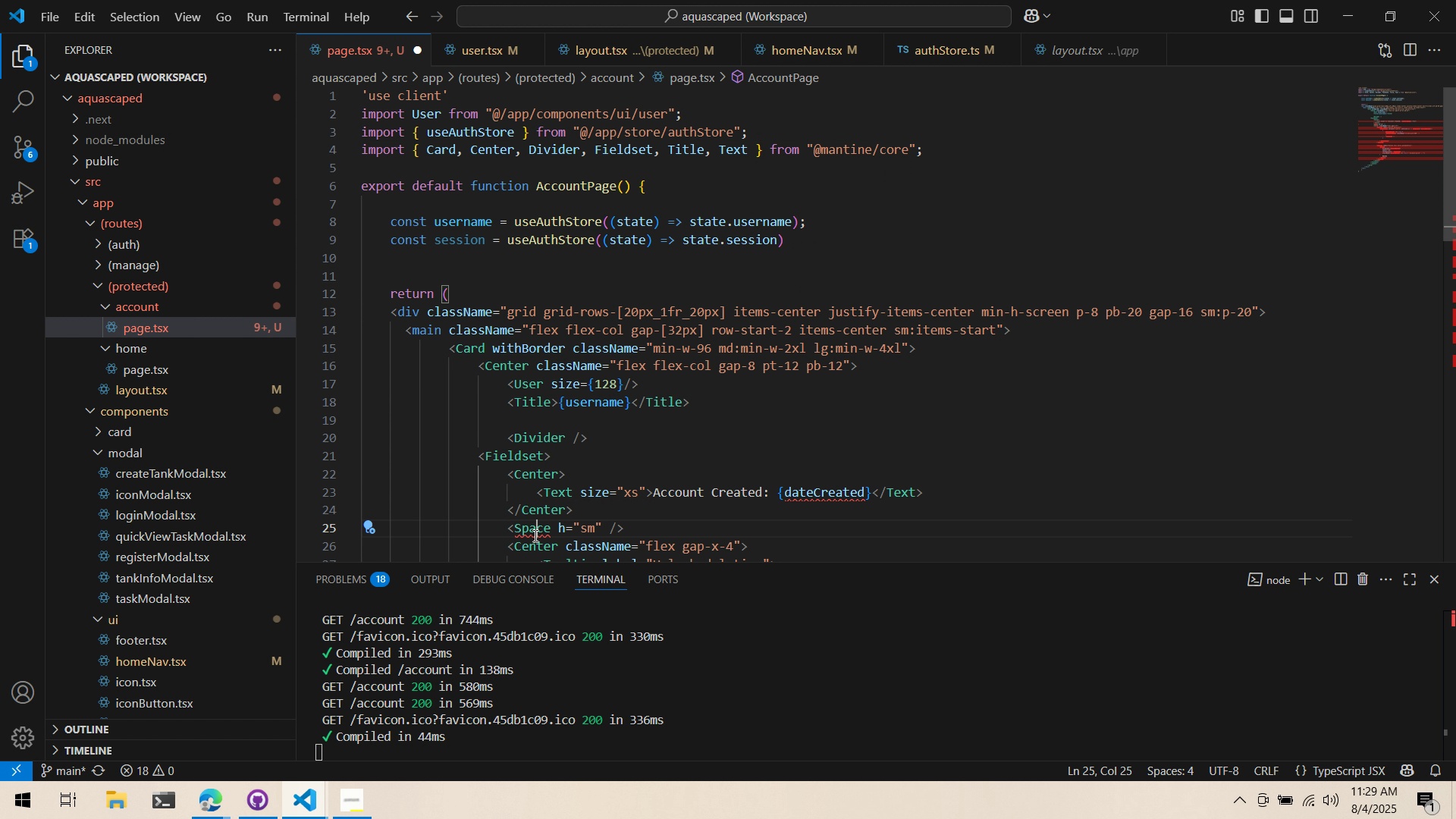 
key(Control+Period)
 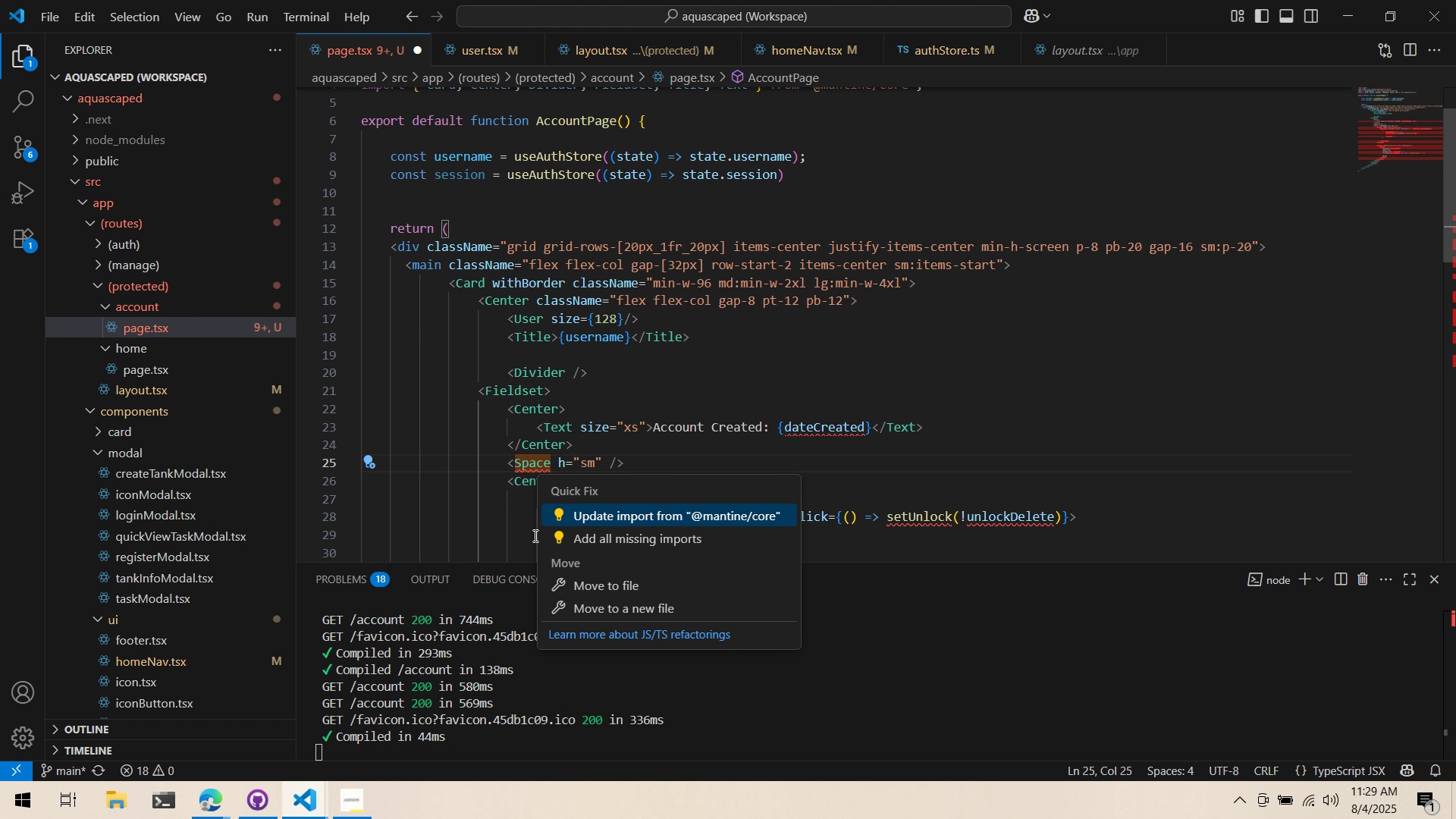 
key(Enter)
 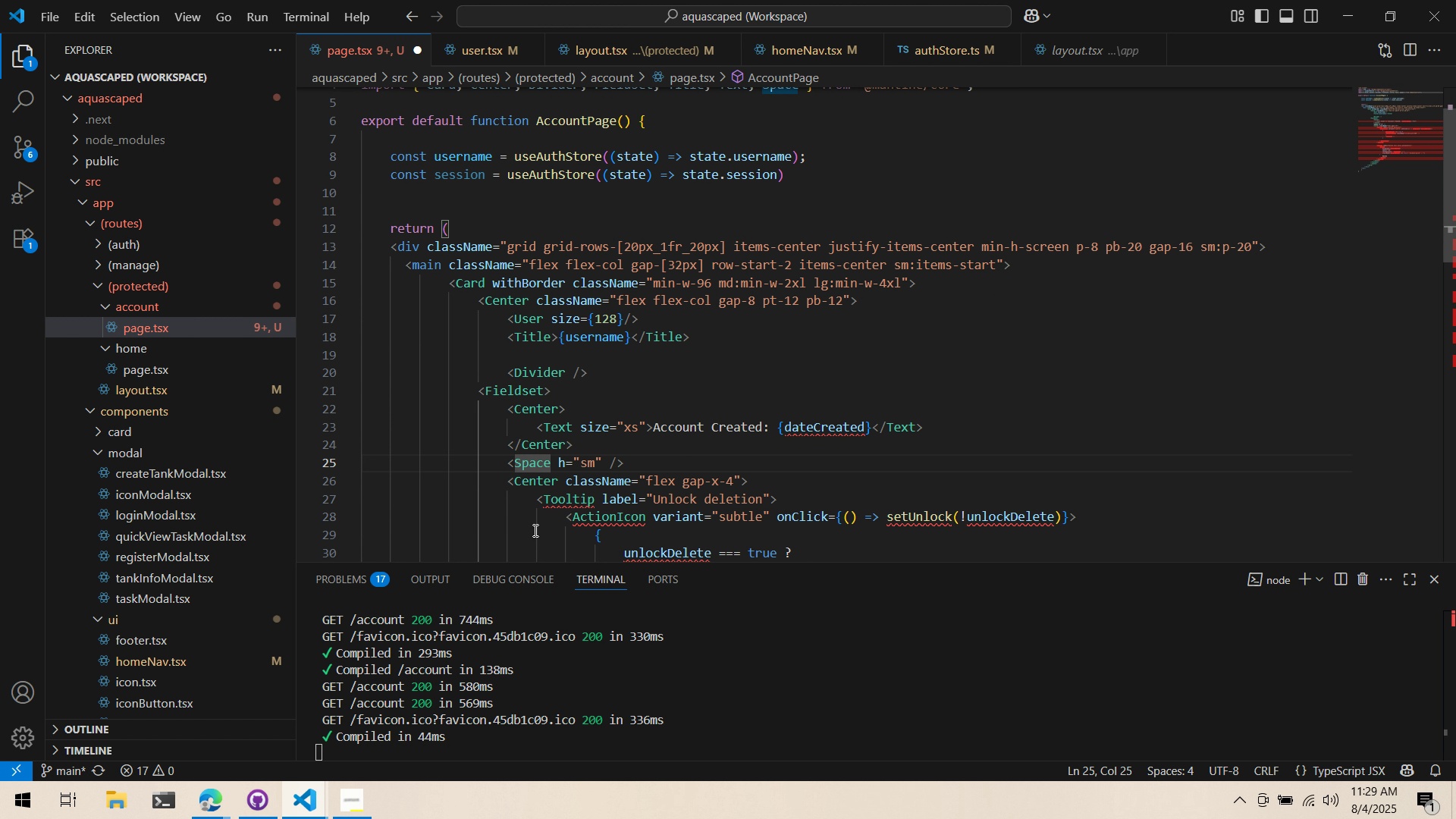 
scroll: coordinate [610, 455], scroll_direction: down, amount: 2.0
 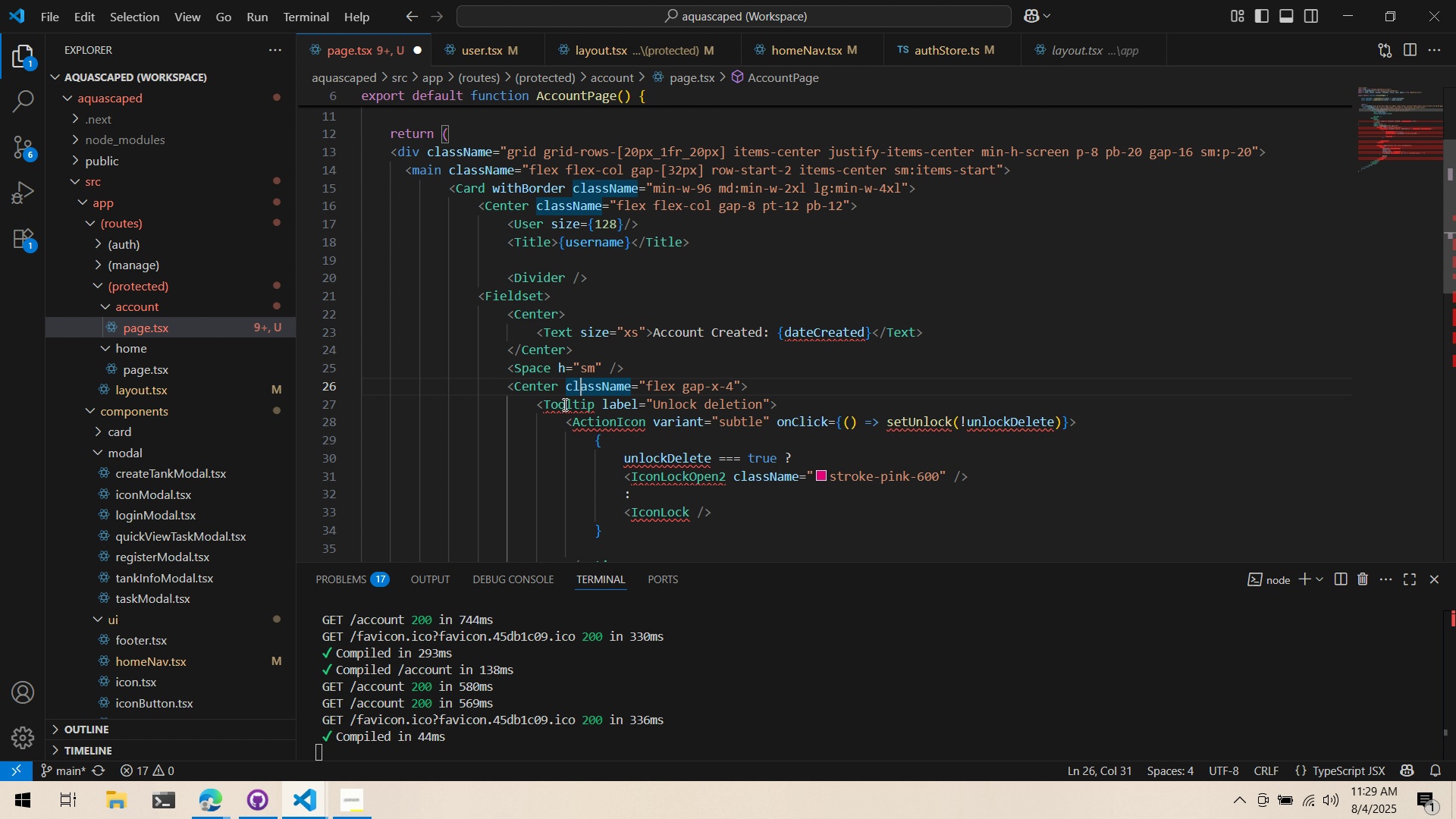 
double_click([560, 406])
 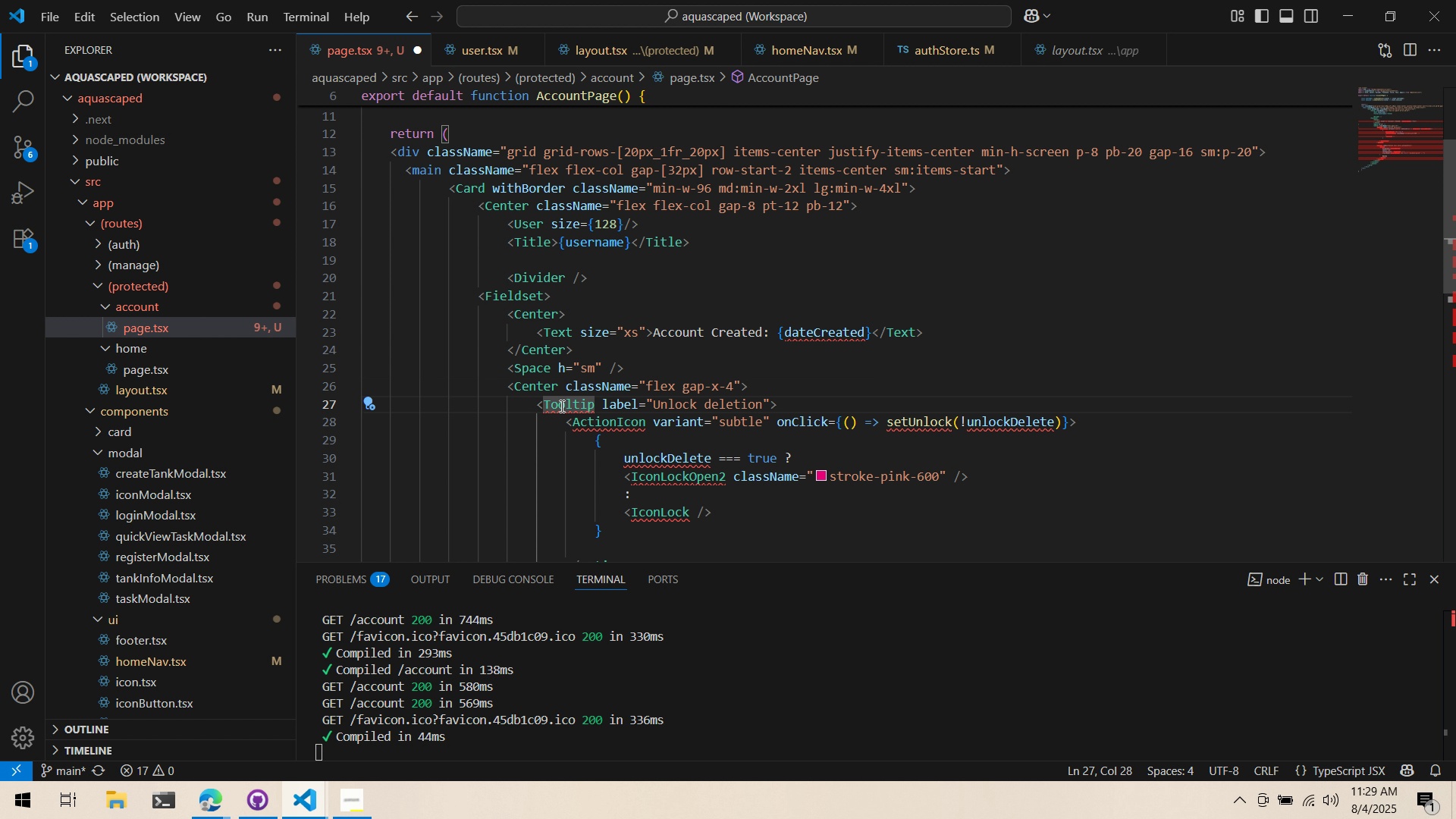 
key(Control+Period)
 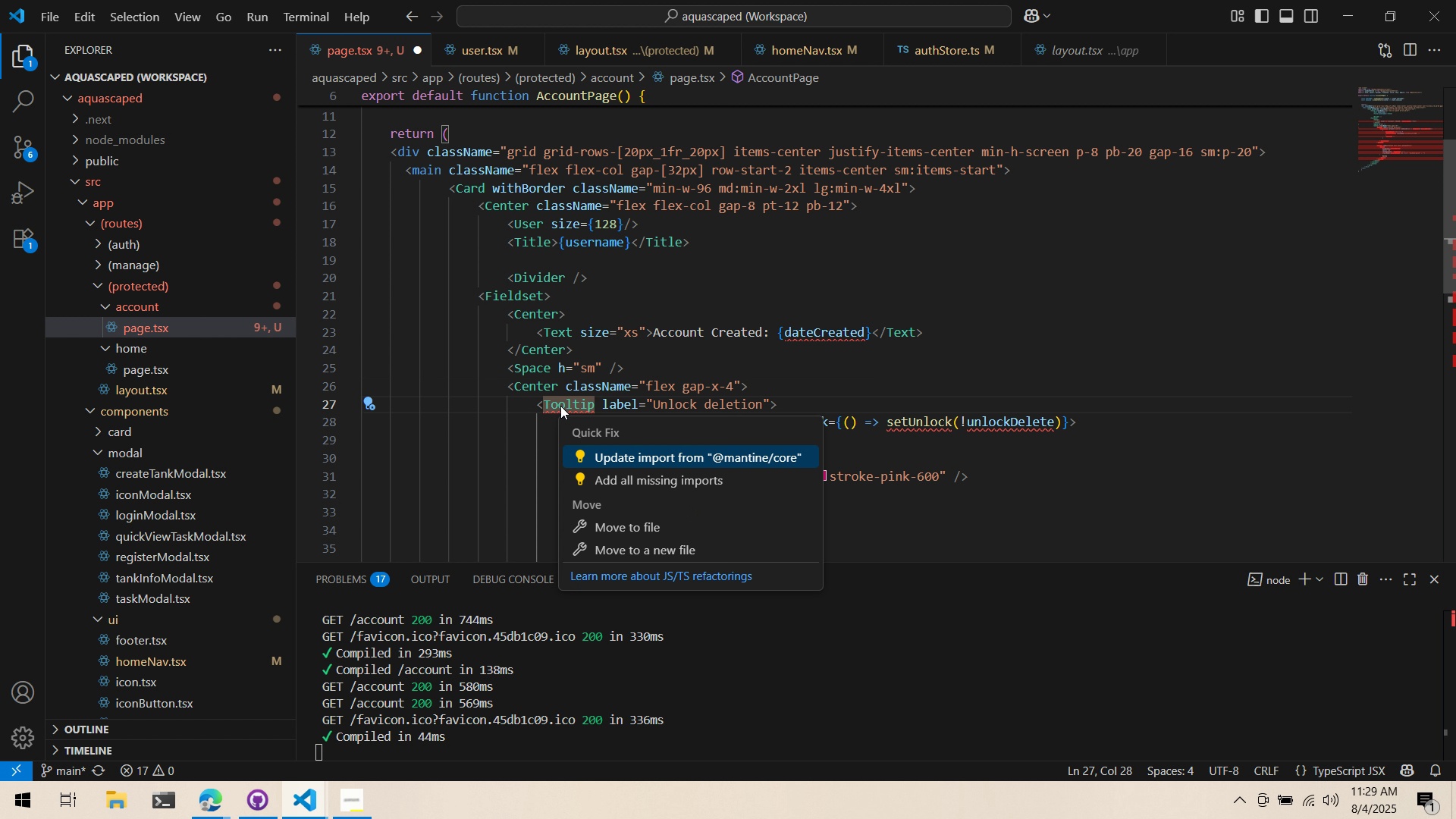 
key(ArrowDown)
 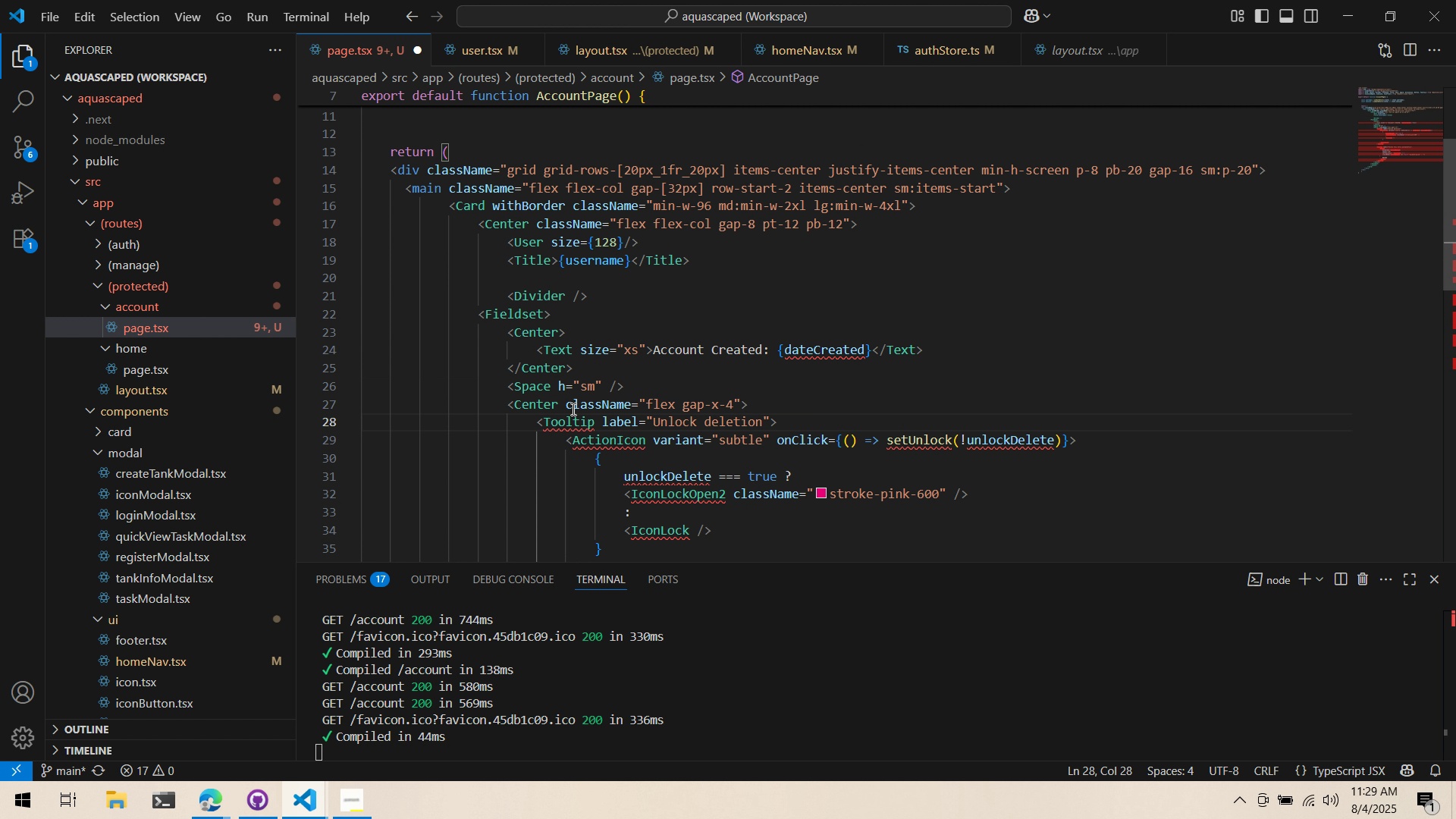 
key(Enter)
 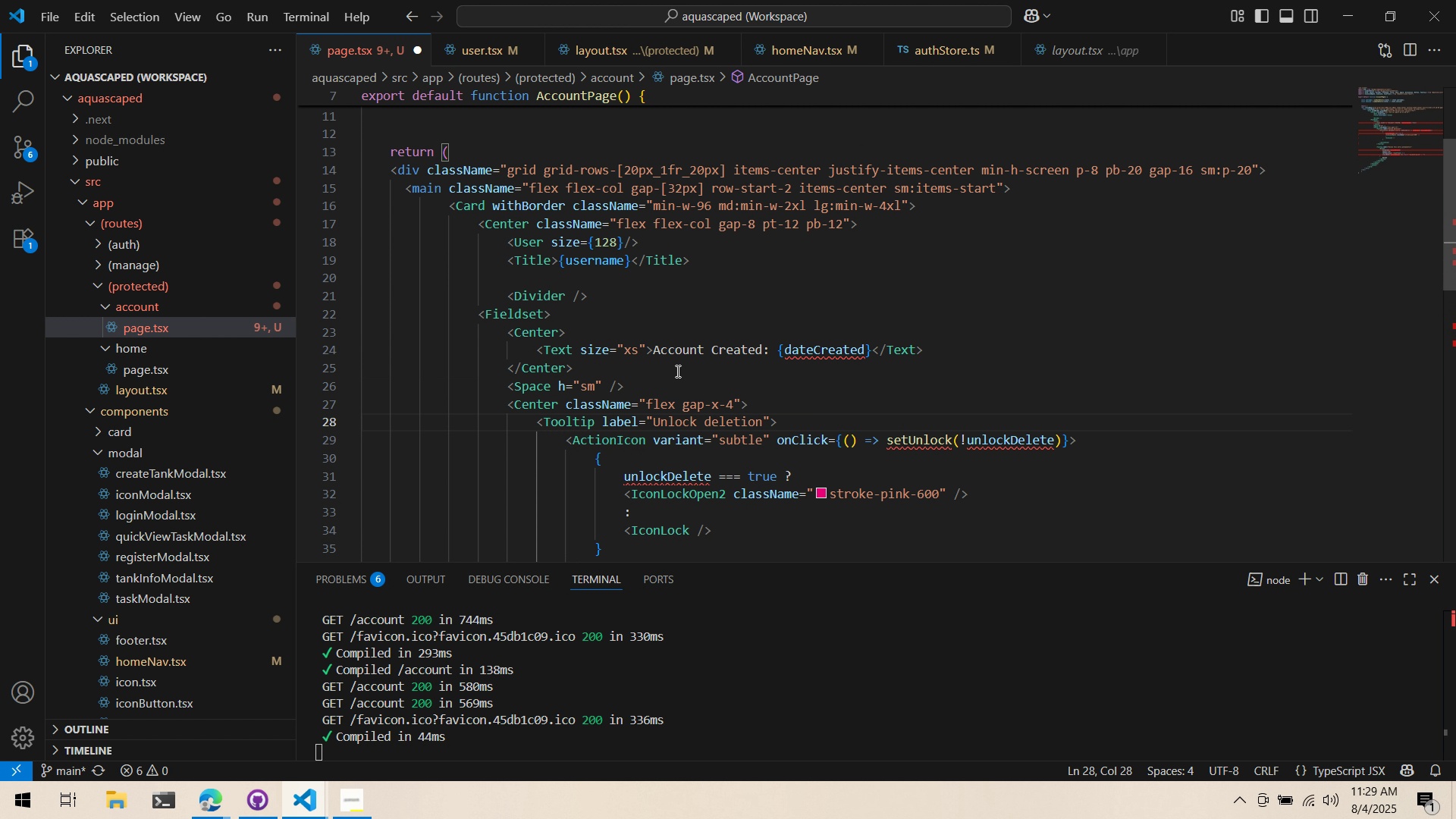 
scroll: coordinate [716, 325], scroll_direction: down, amount: 3.0
 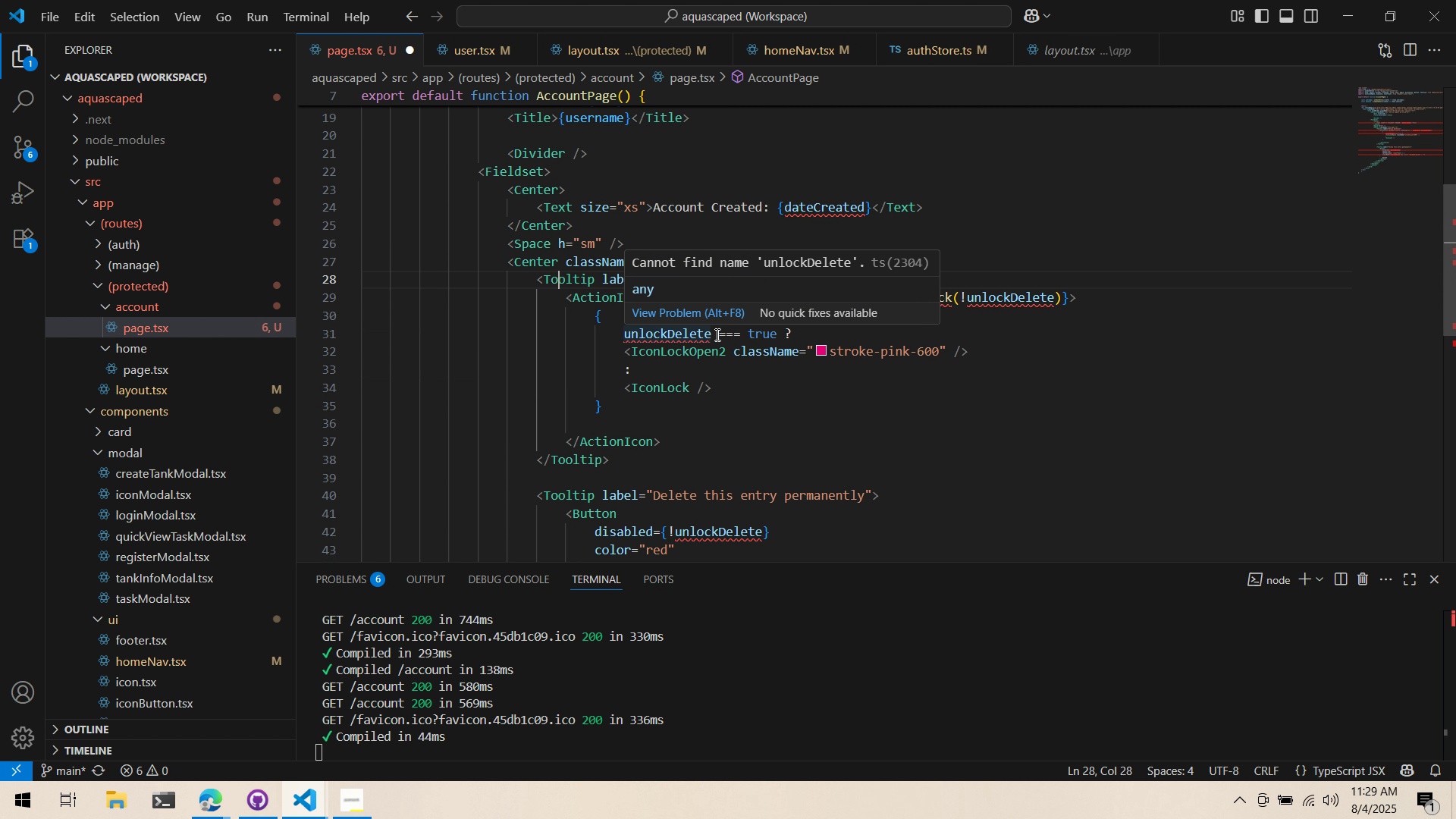 
scroll: coordinate [965, 374], scroll_direction: up, amount: 6.0
 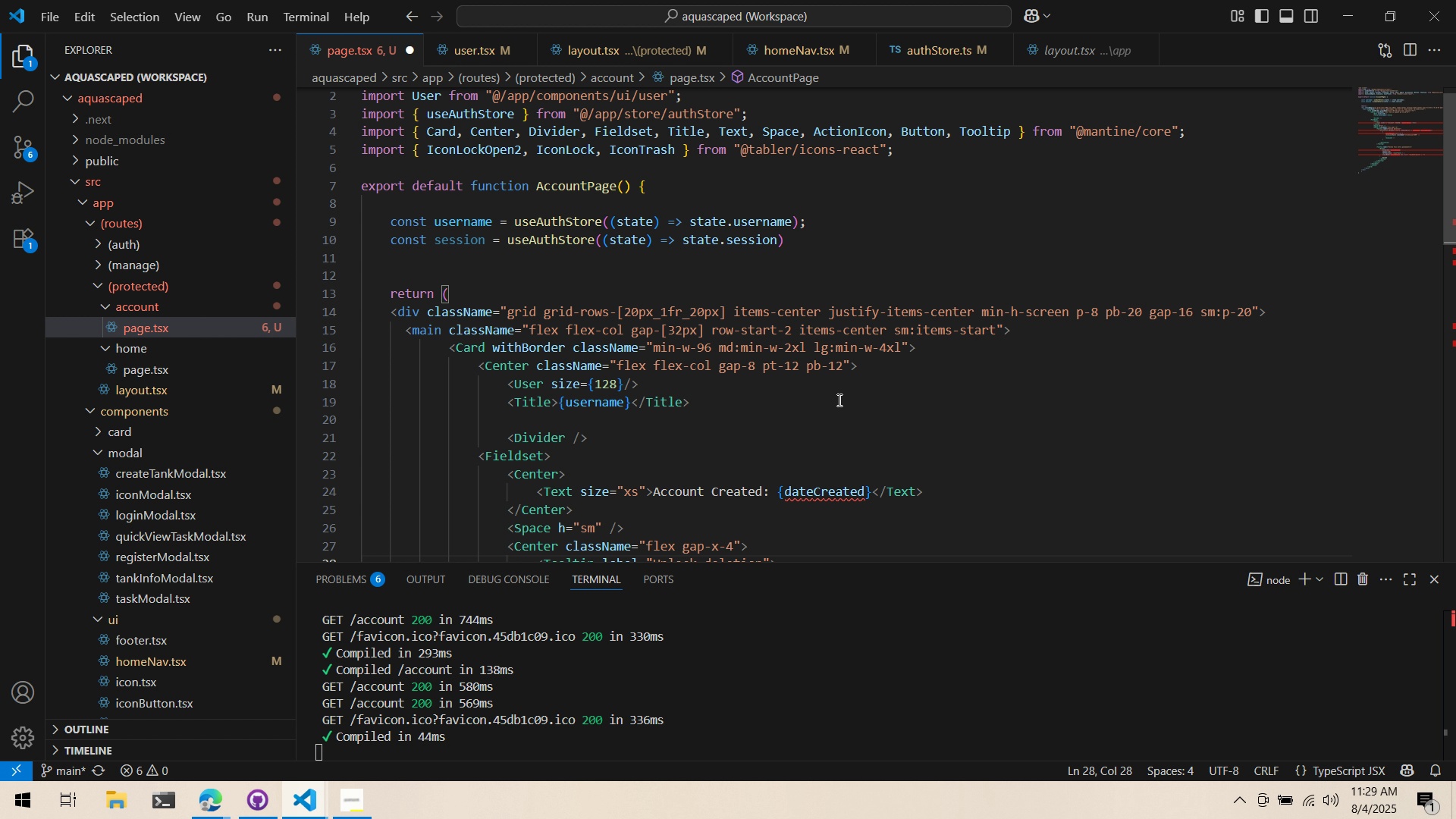 
key(Control+S)
 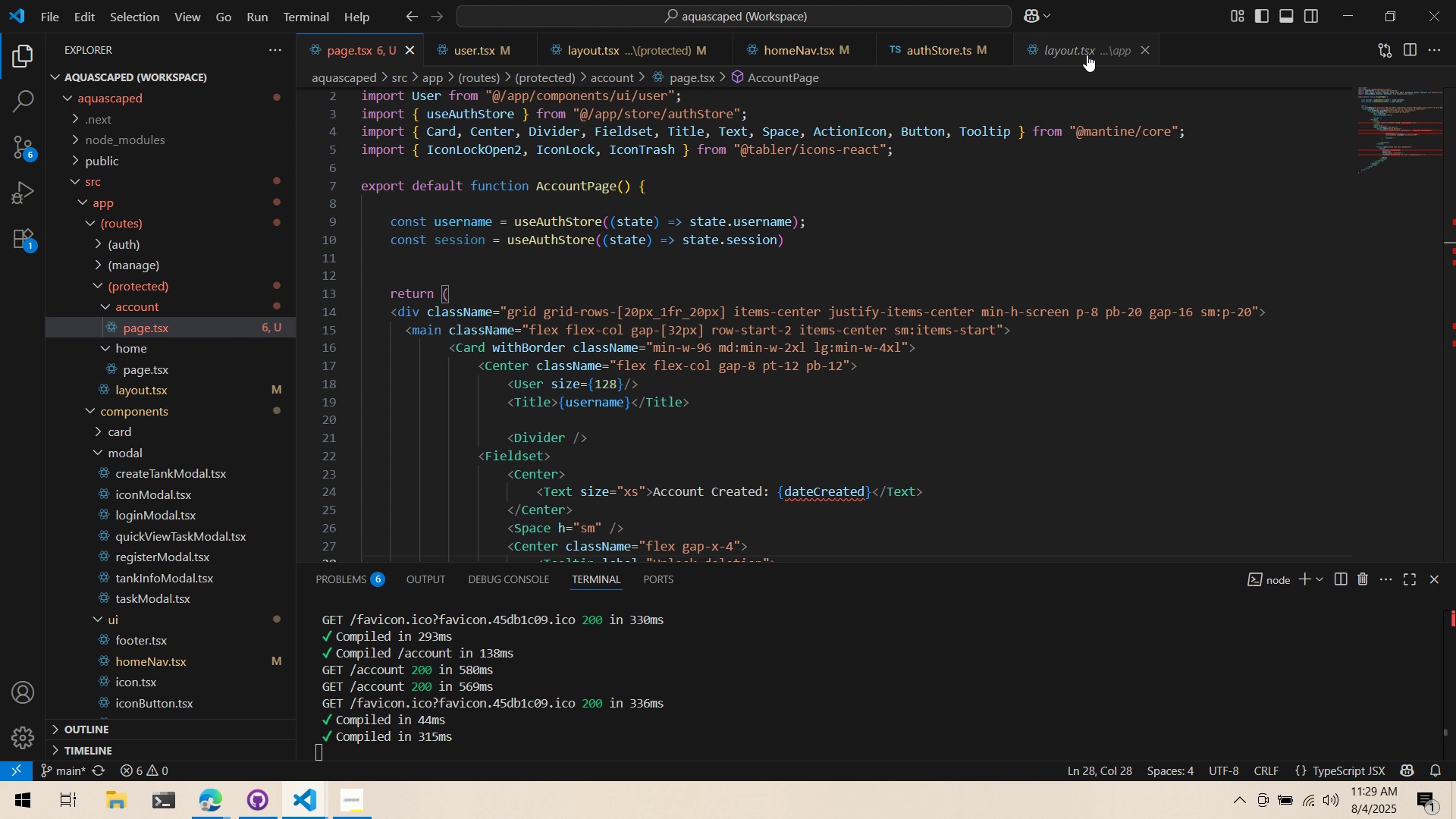 
wait(11.44)
 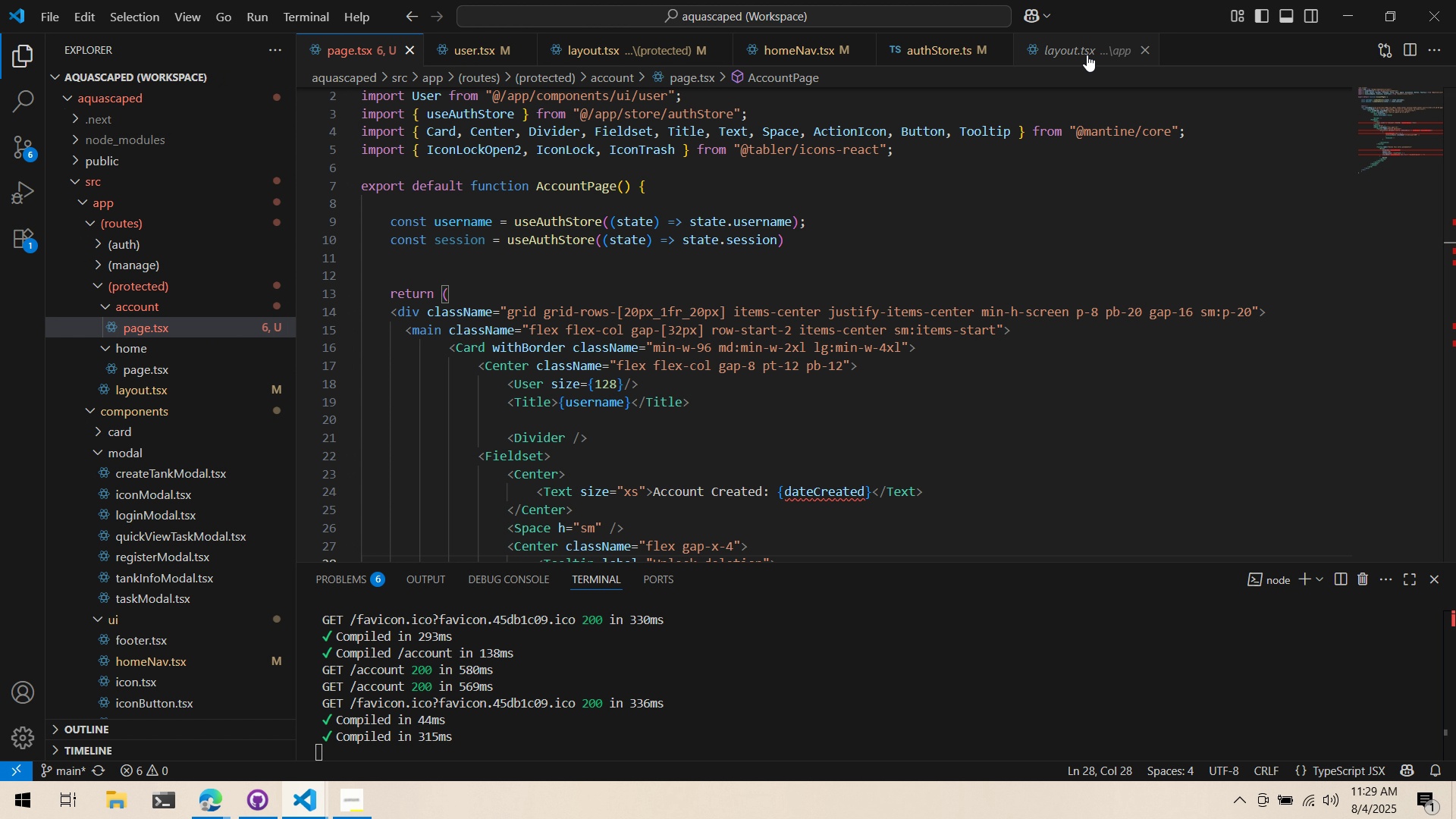 
left_click_drag(start_coordinate=[165, 579], to_coordinate=[1149, 60])
 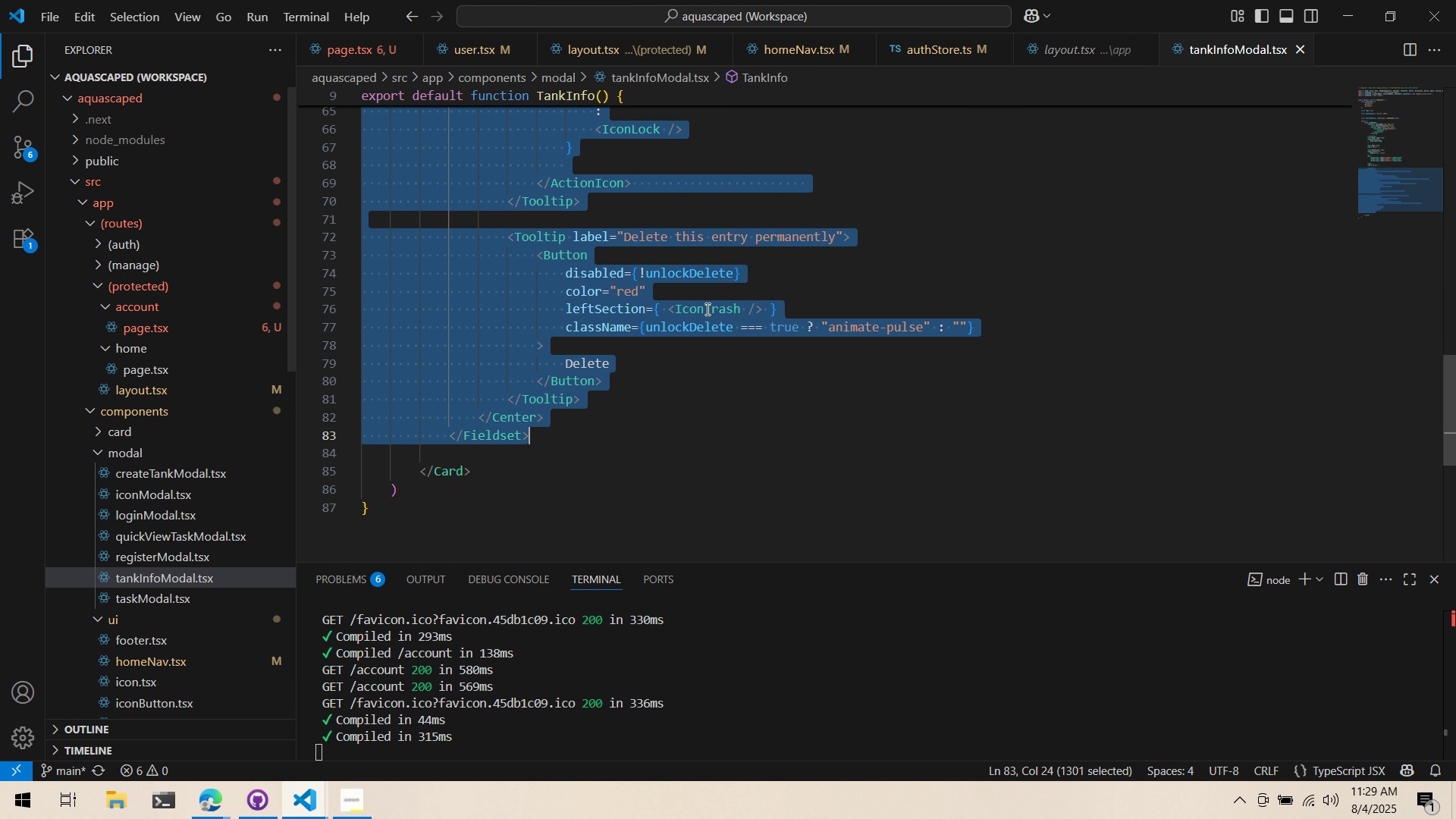 
scroll: coordinate [648, 300], scroll_direction: up, amount: 25.0
 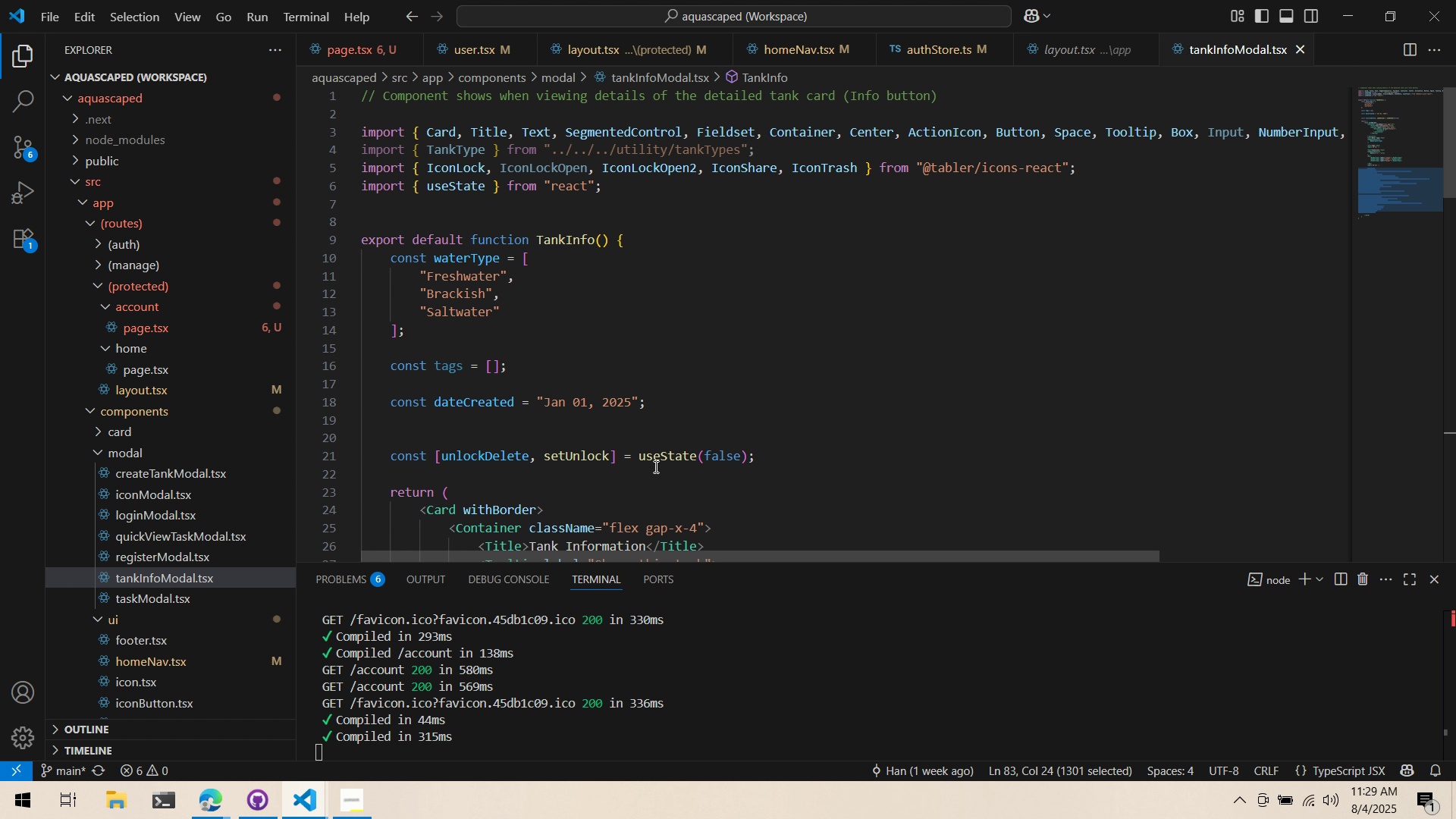 
double_click([651, 450])
 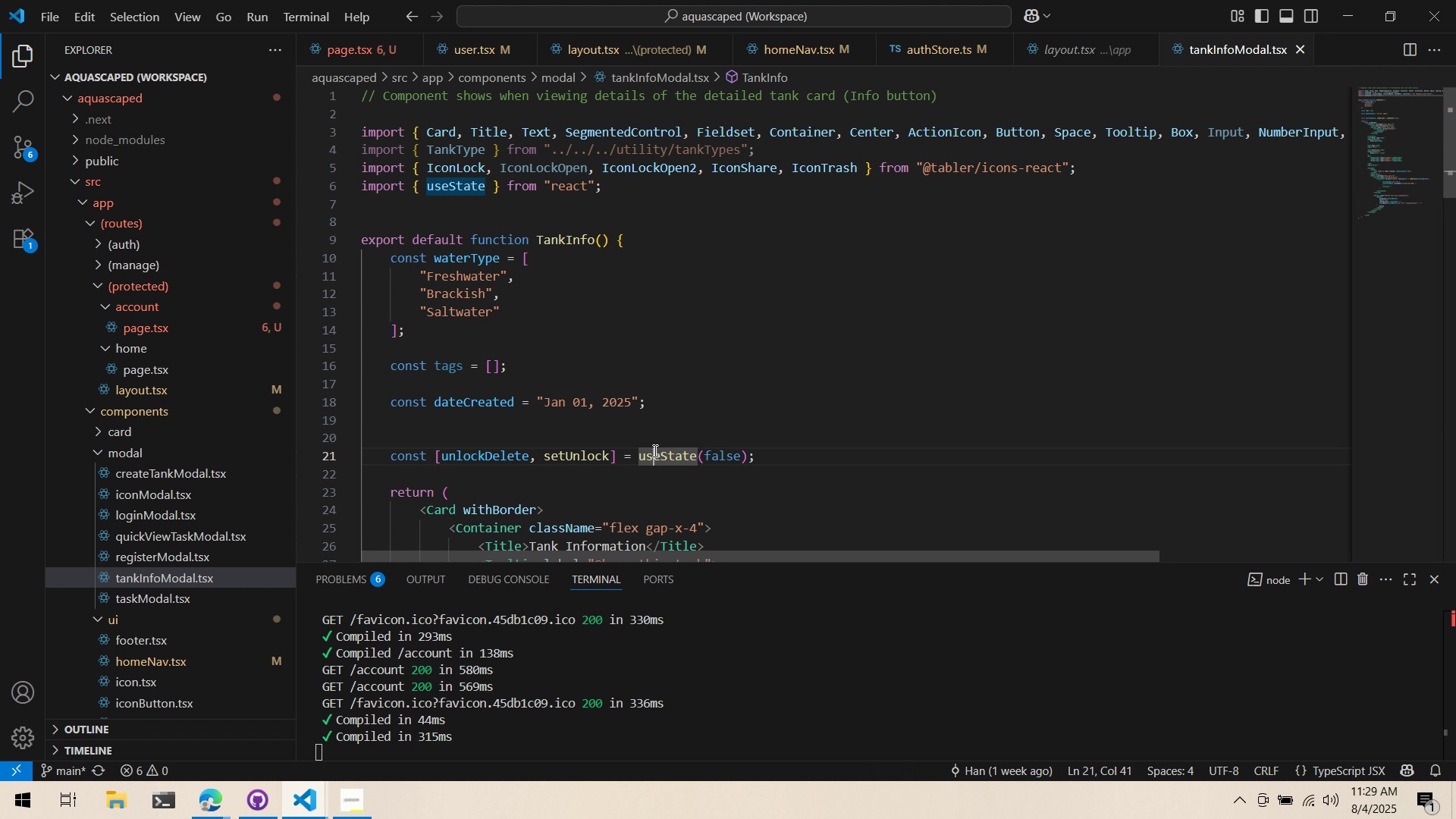 
triple_click([654, 450])
 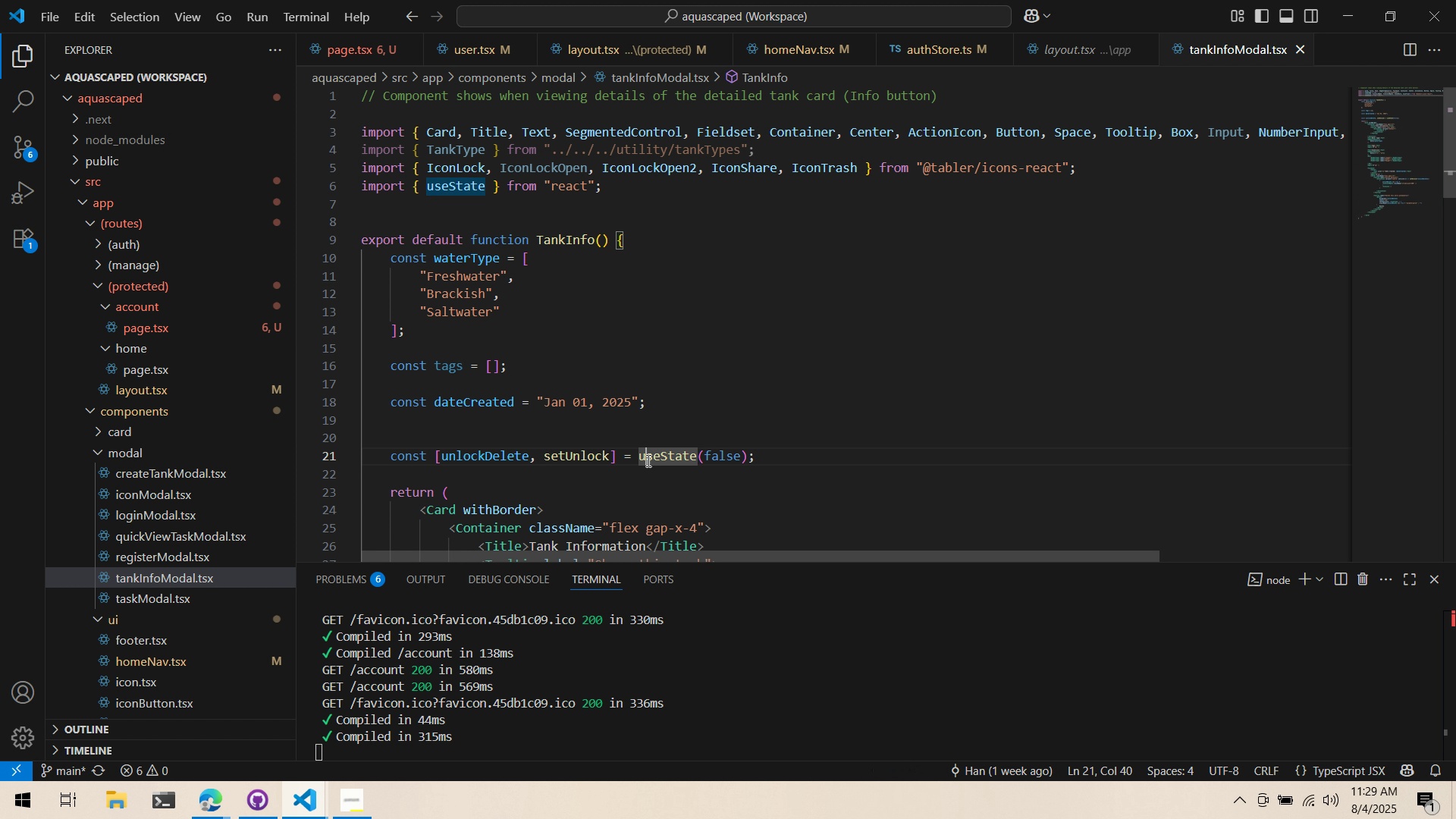 
double_click([647, 460])
 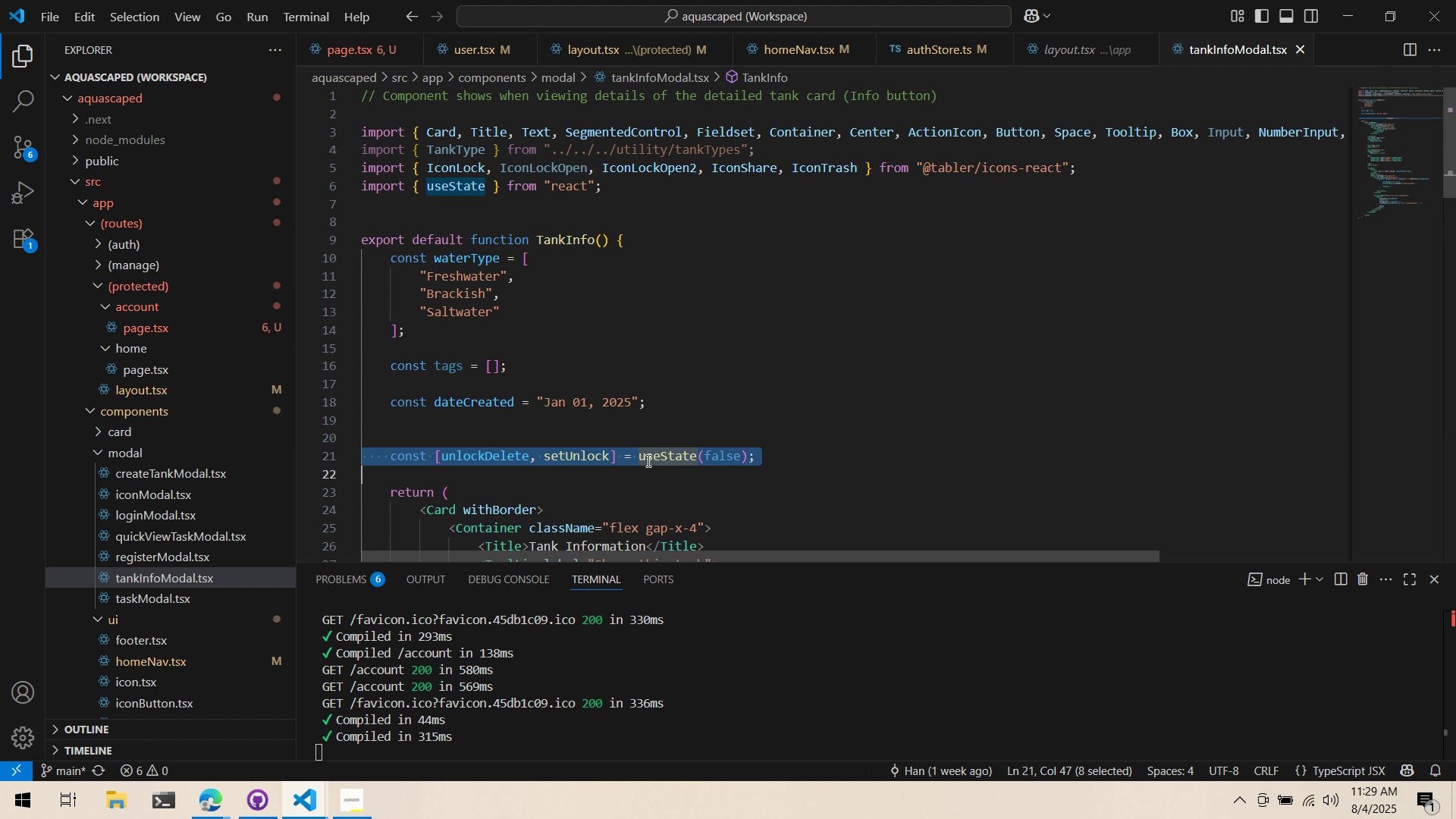 
triple_click([647, 460])
 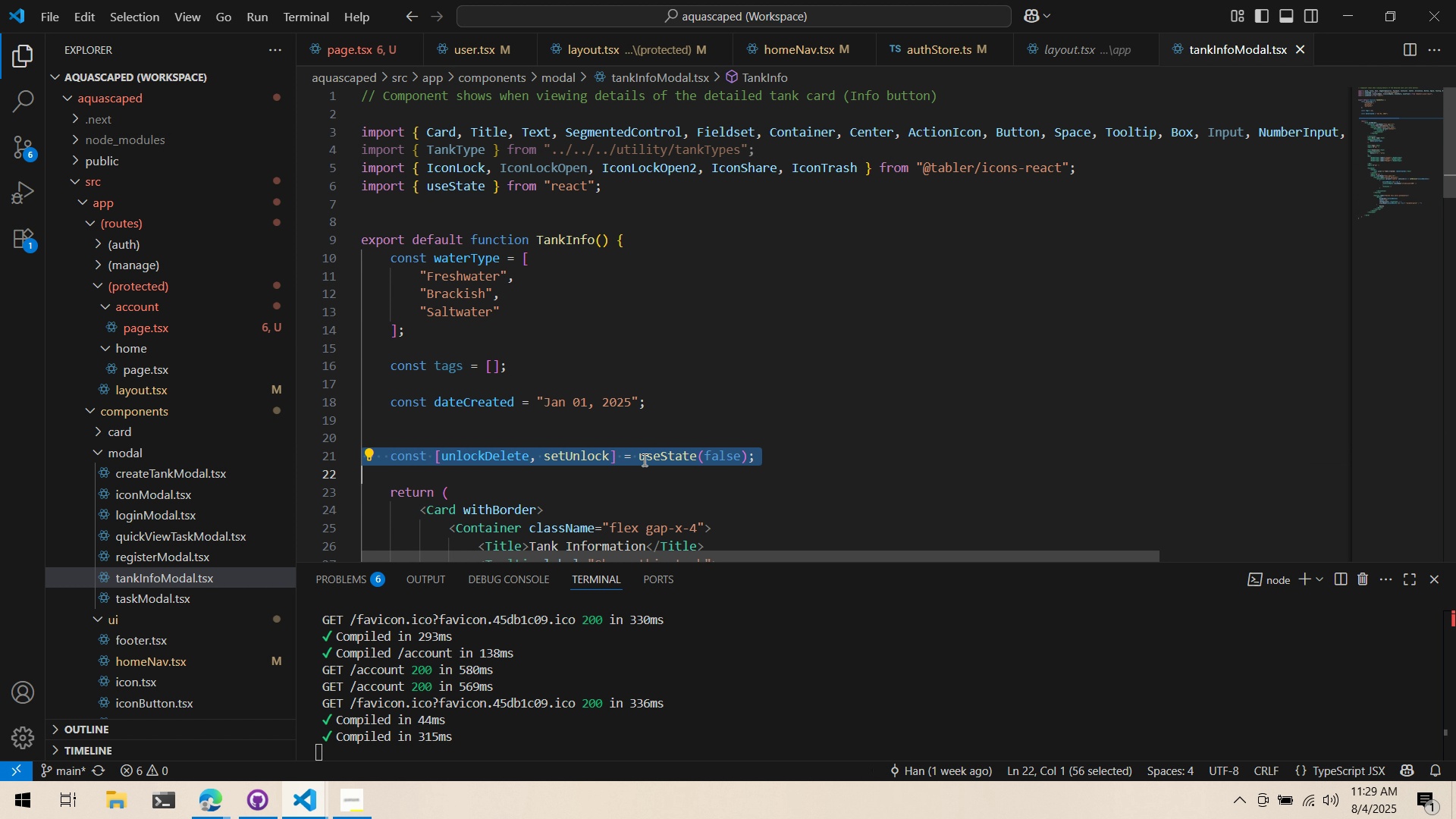 
key(Control+ControlLeft)
 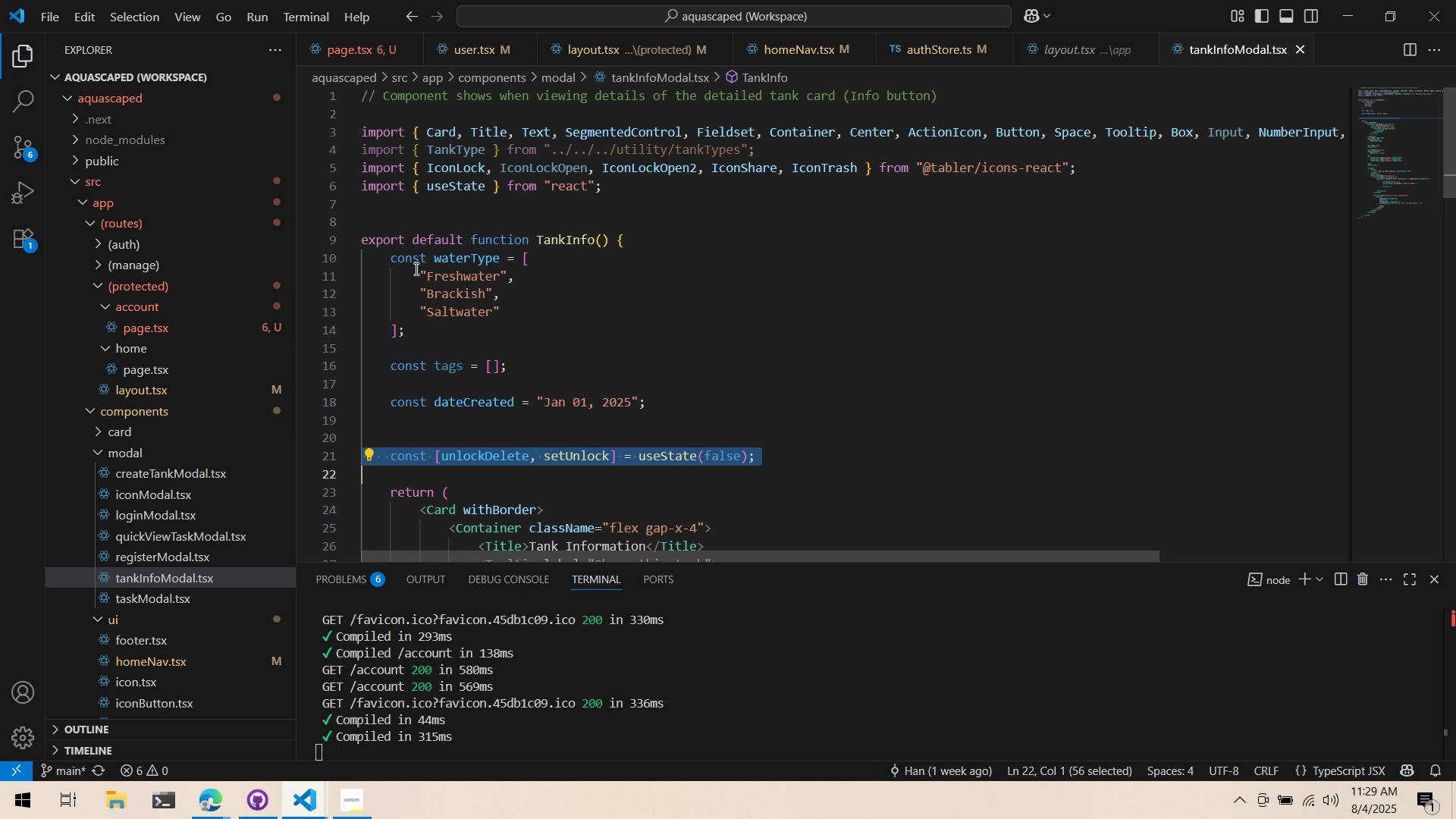 
key(Control+C)
 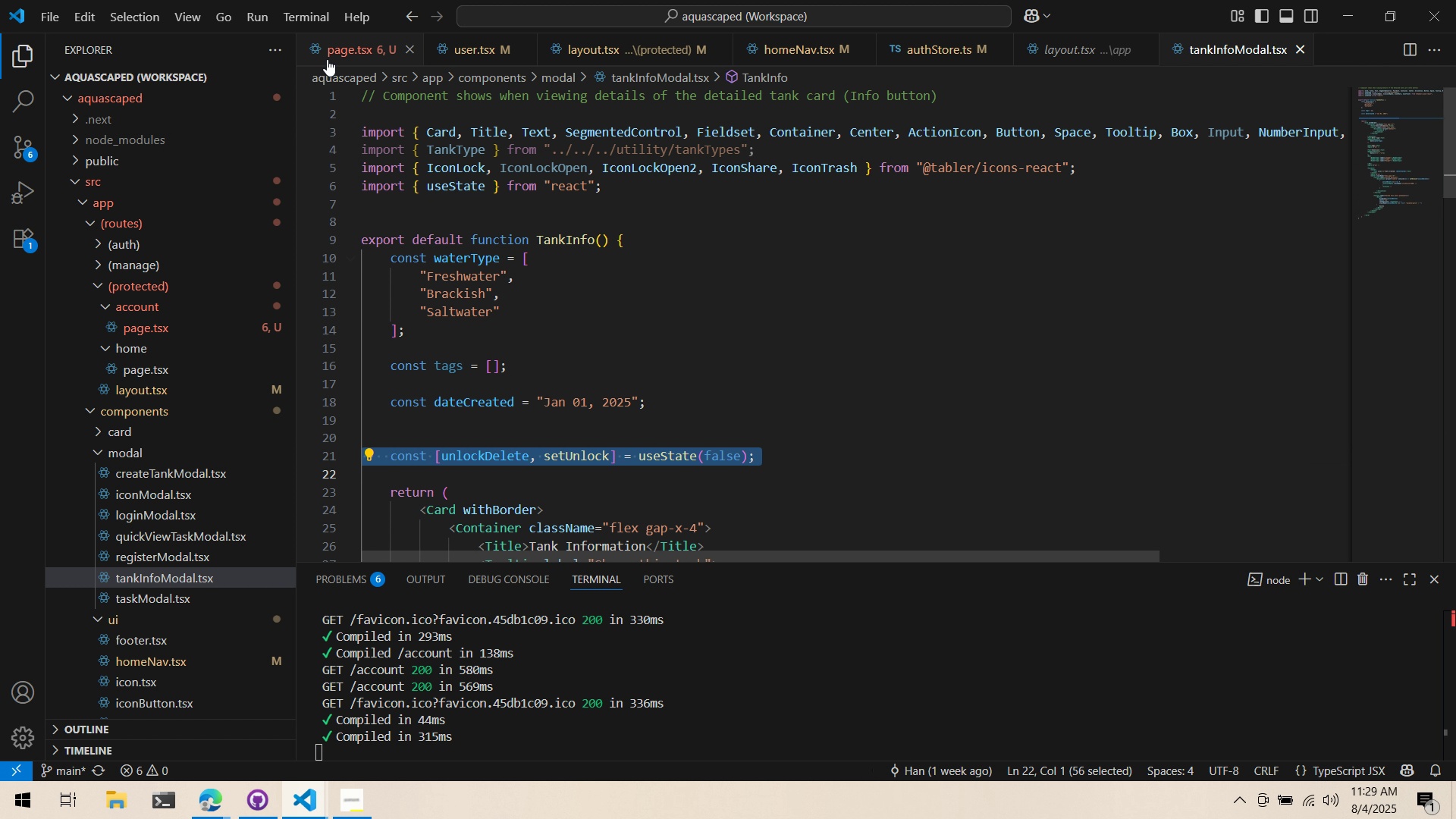 
left_click([327, 59])
 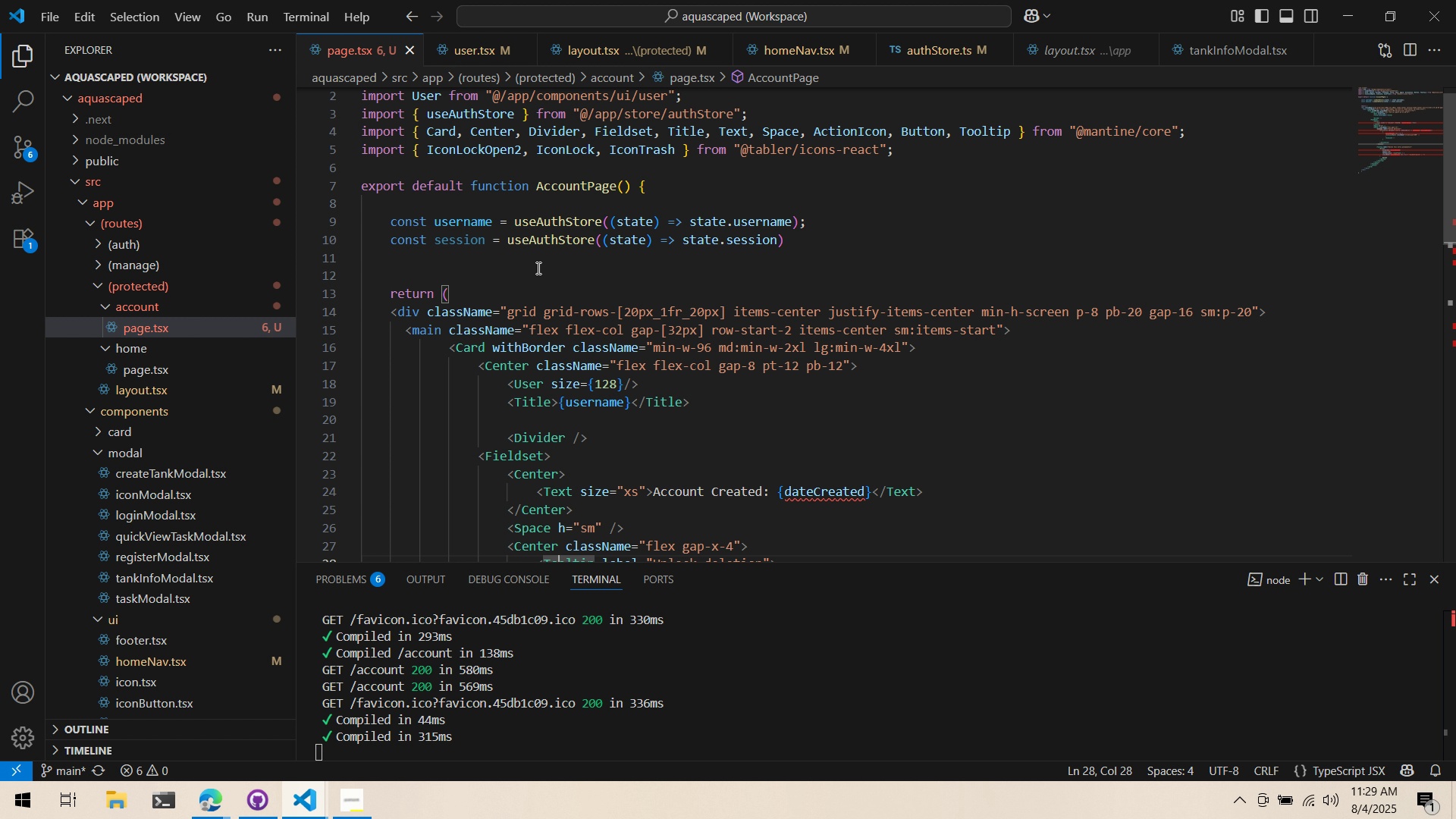 
left_click([536, 265])
 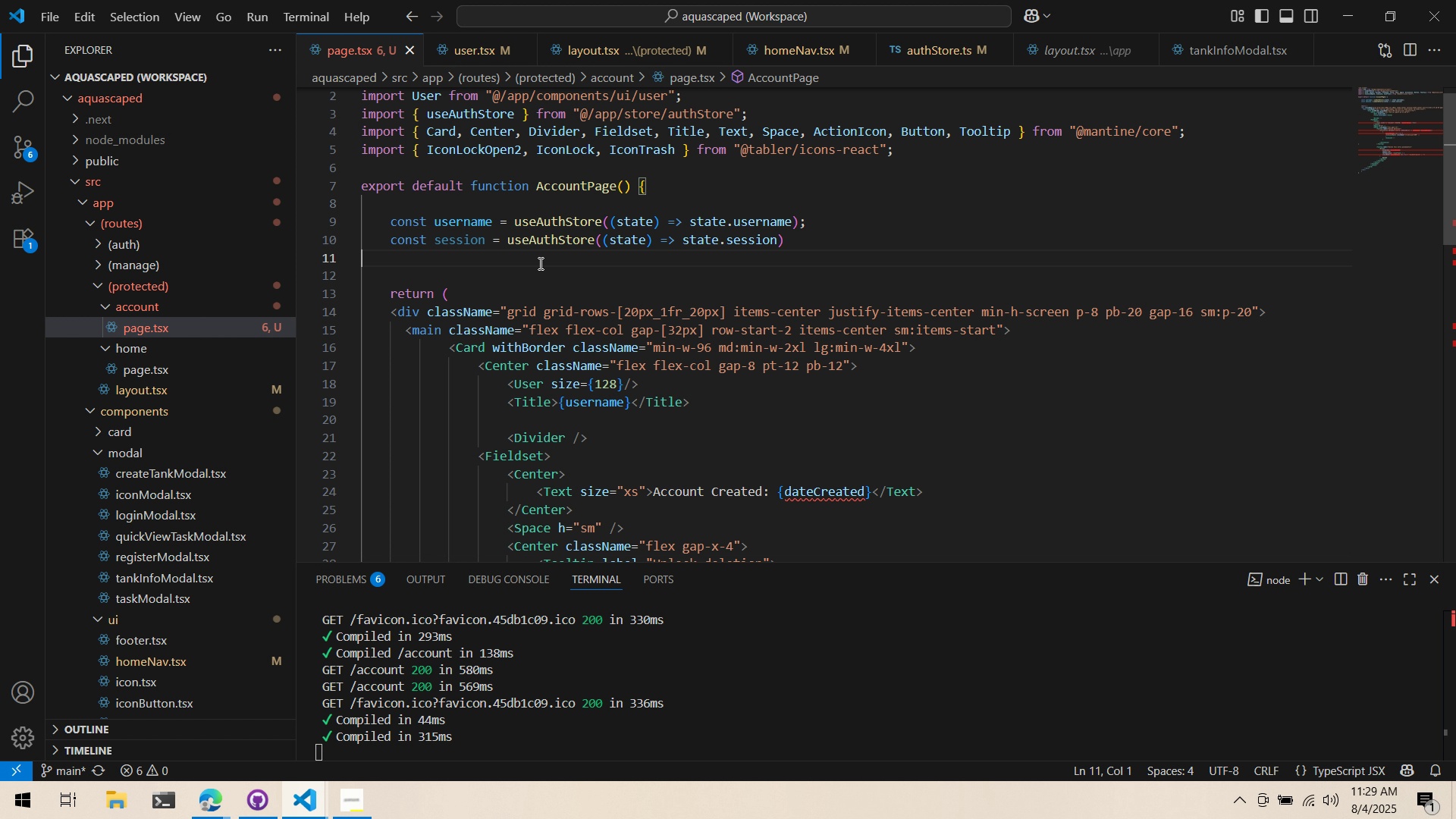 
key(Control+ControlLeft)
 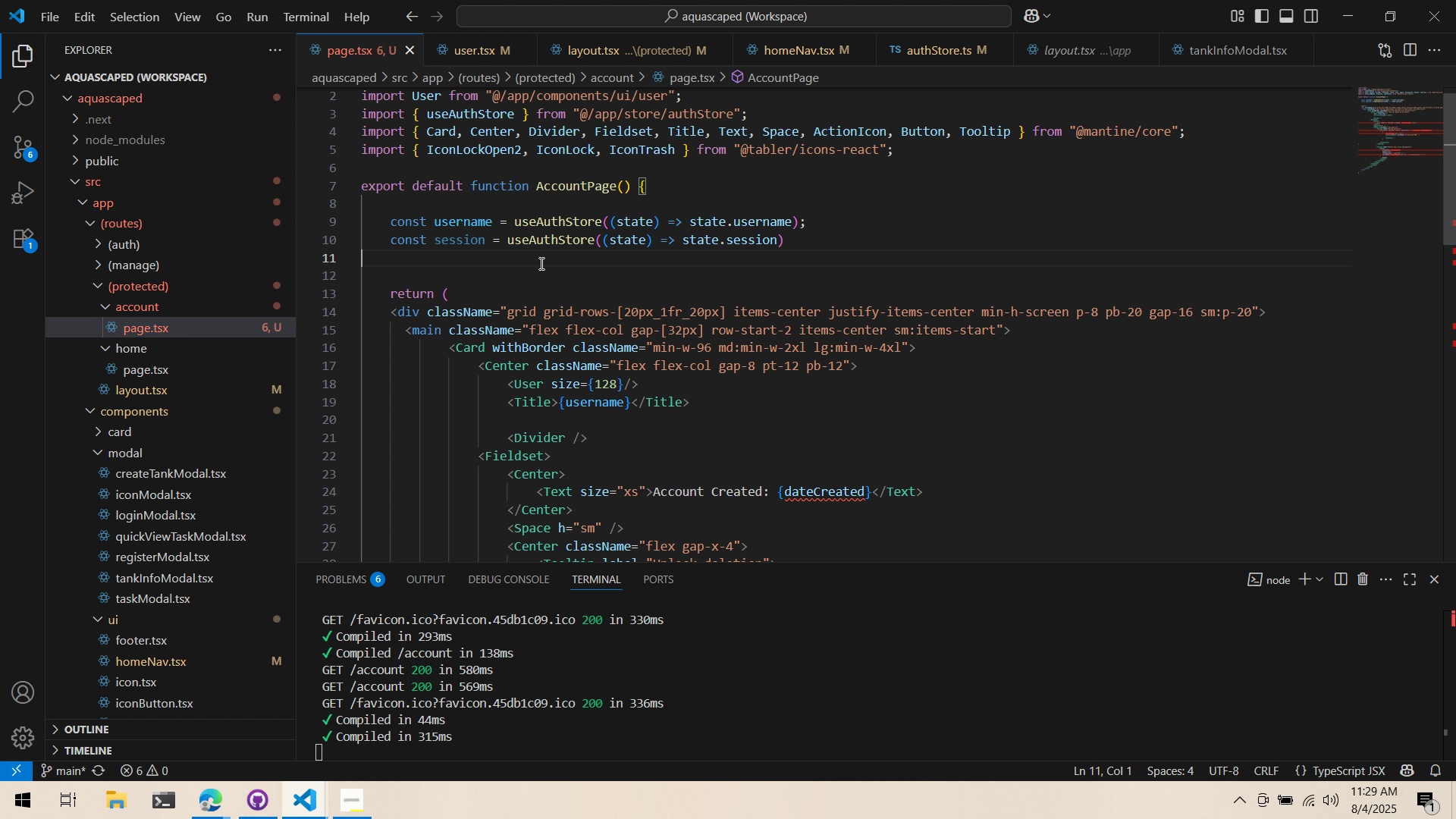 
key(Control+V)
 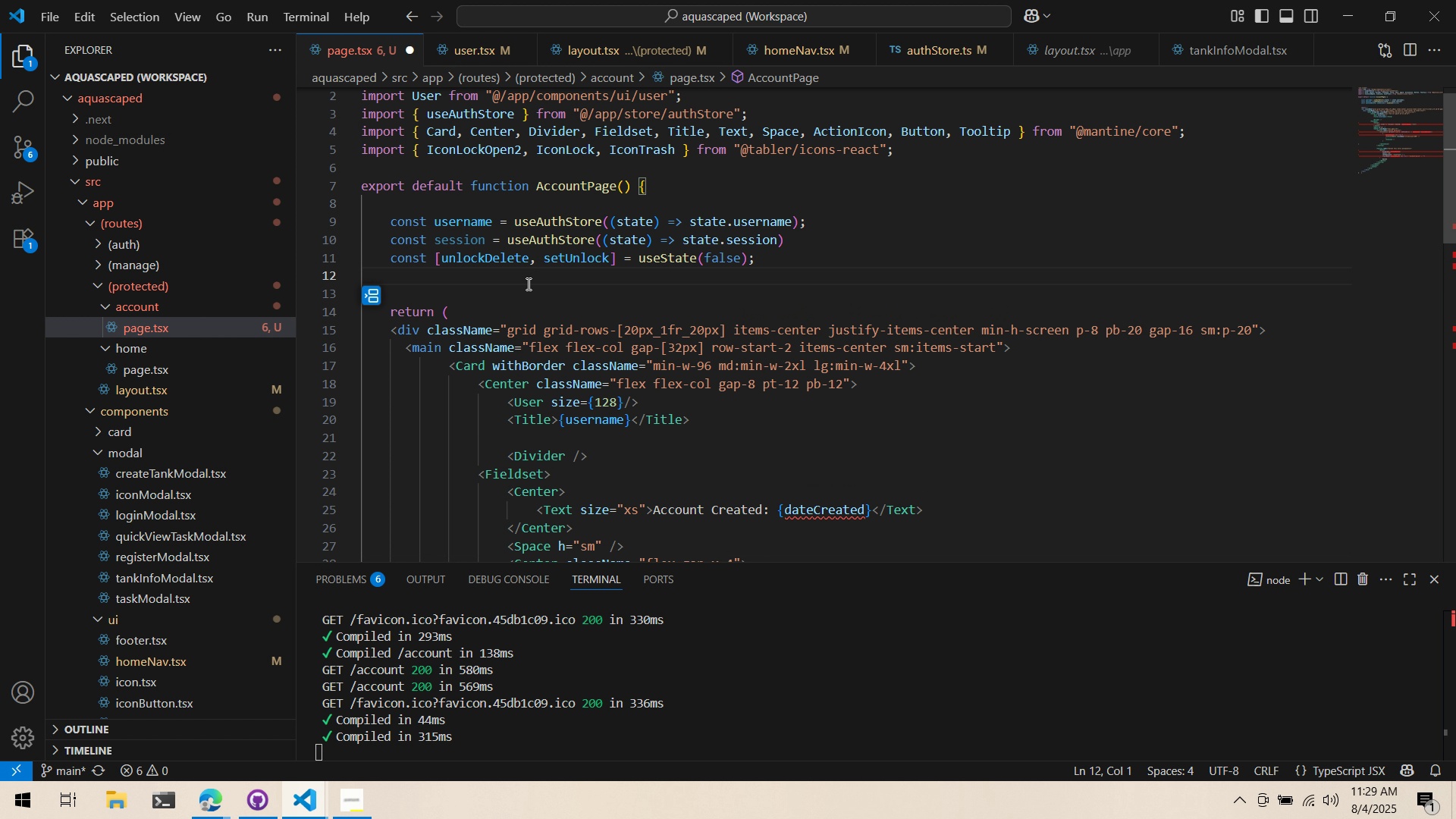 
left_click([530, 278])
 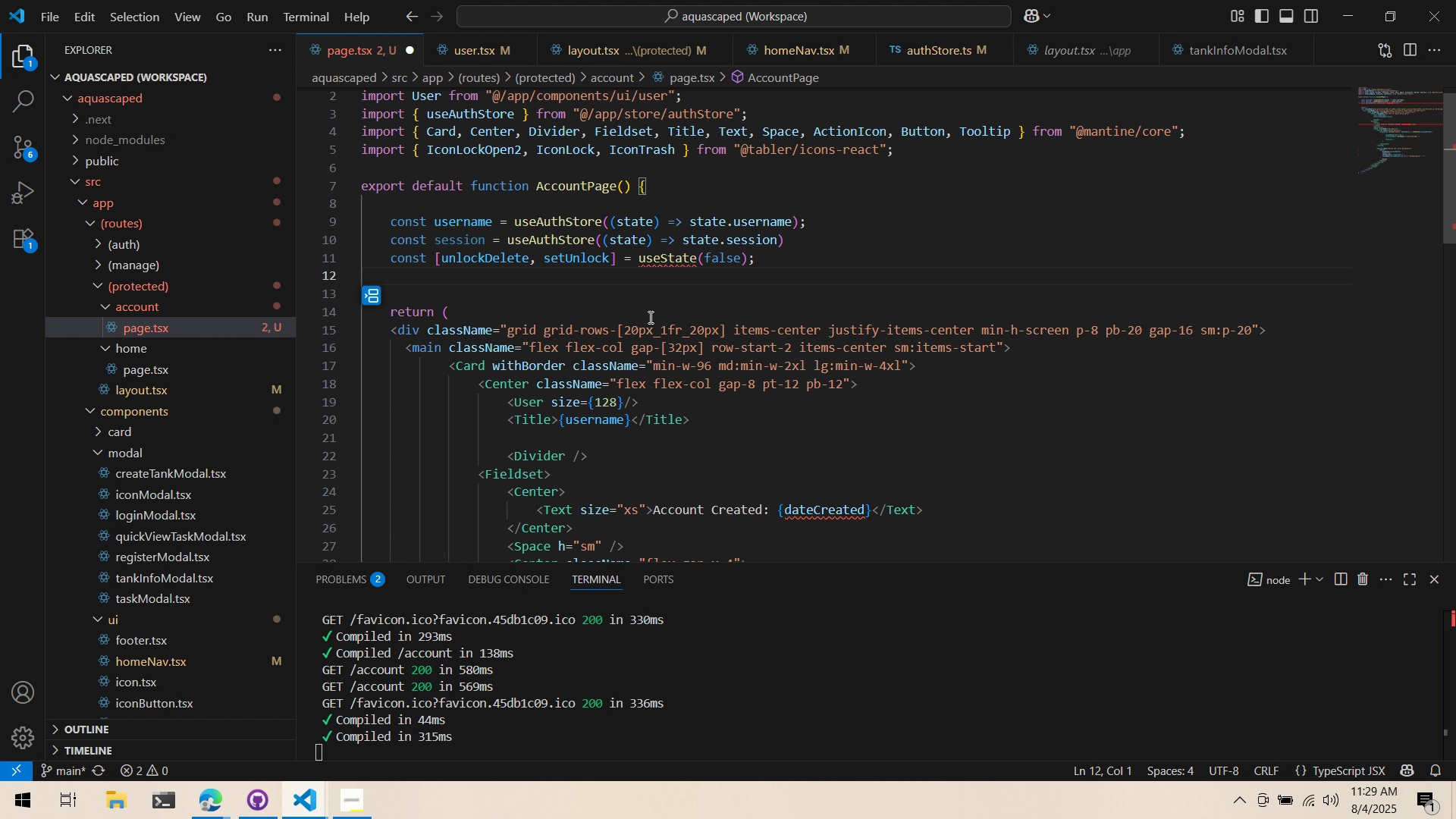 
left_click([649, 312])
 